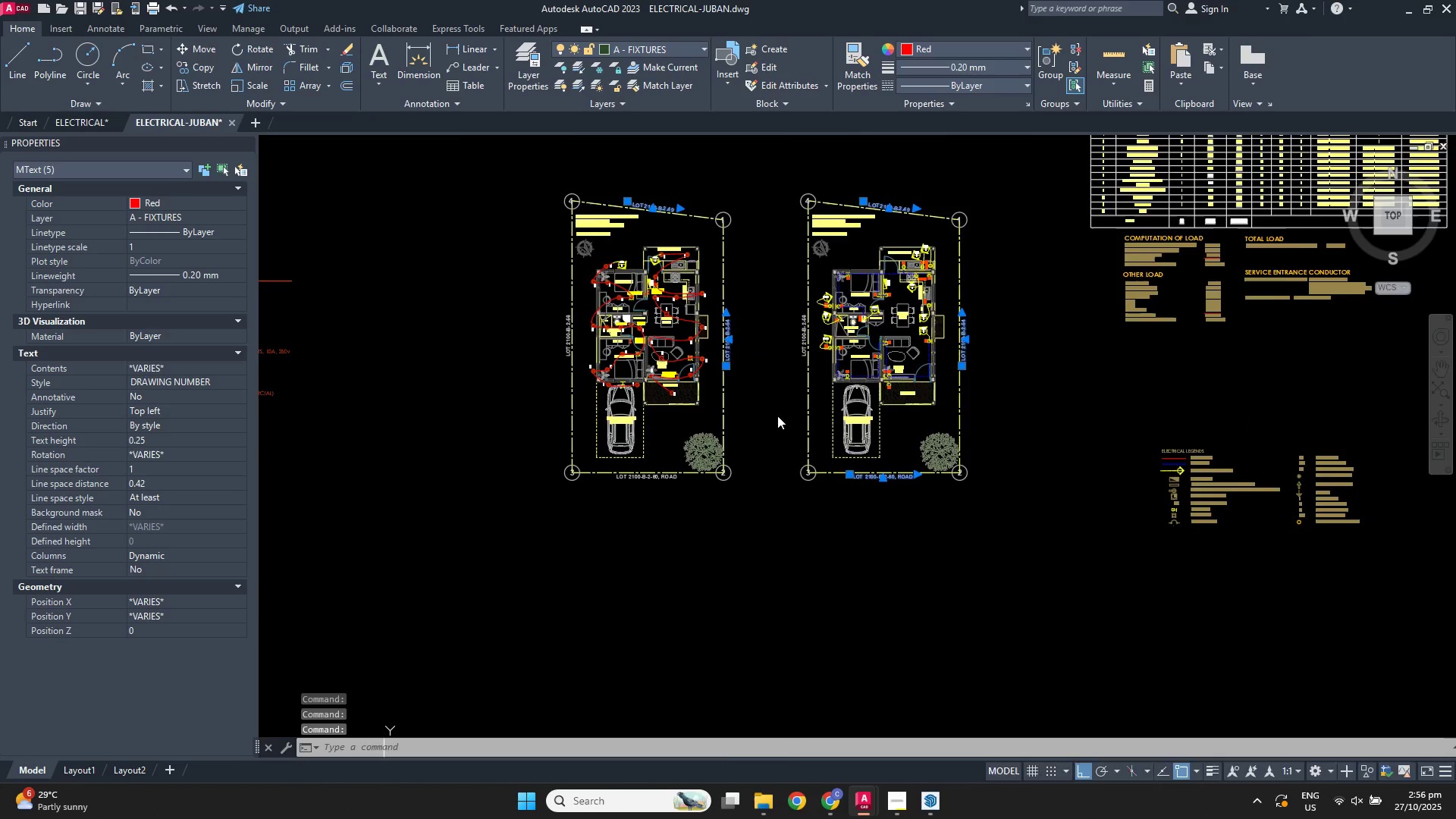 
scroll: coordinate [804, 355], scroll_direction: up, amount: 3.0
 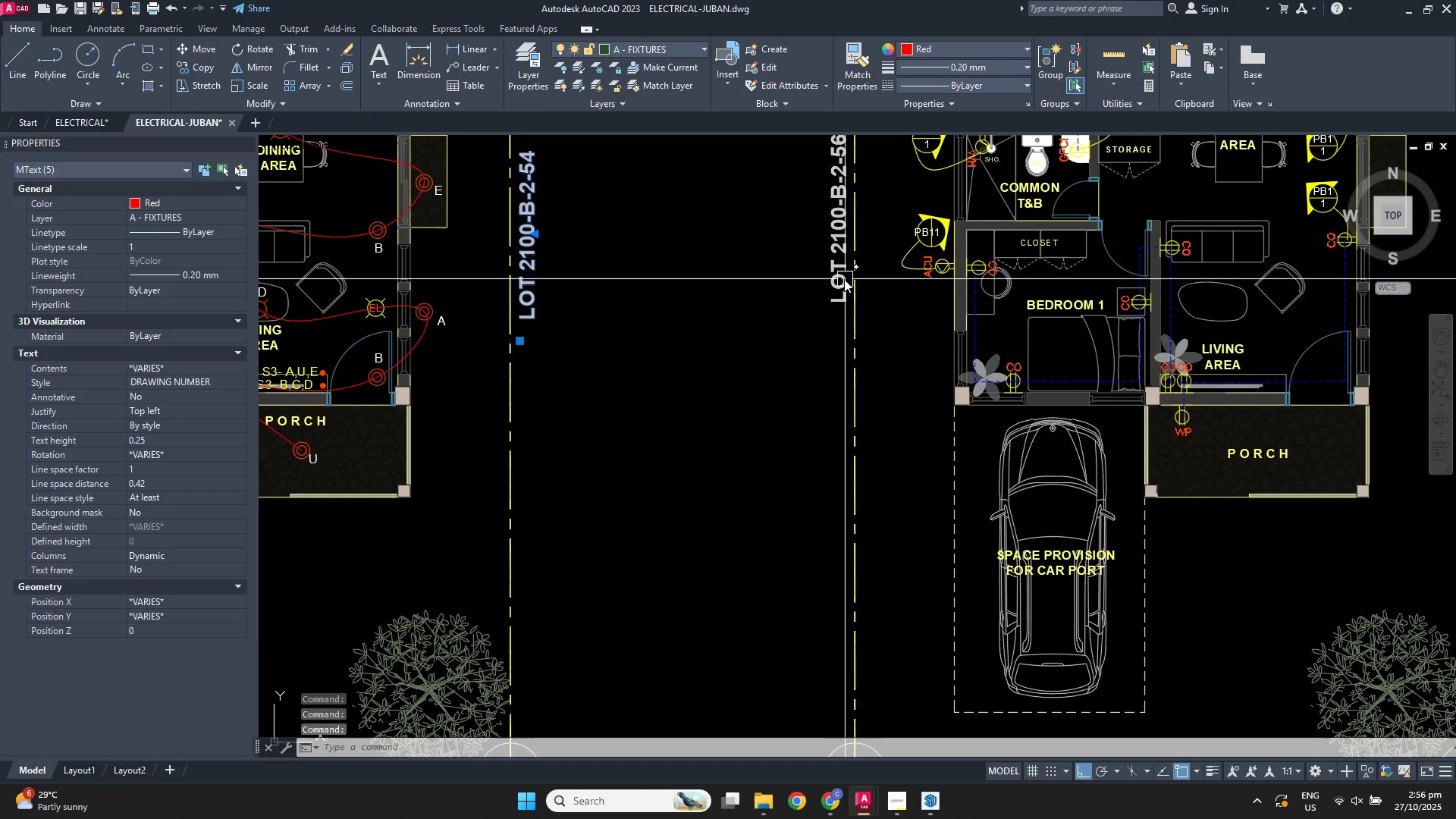 
left_click([843, 278])
 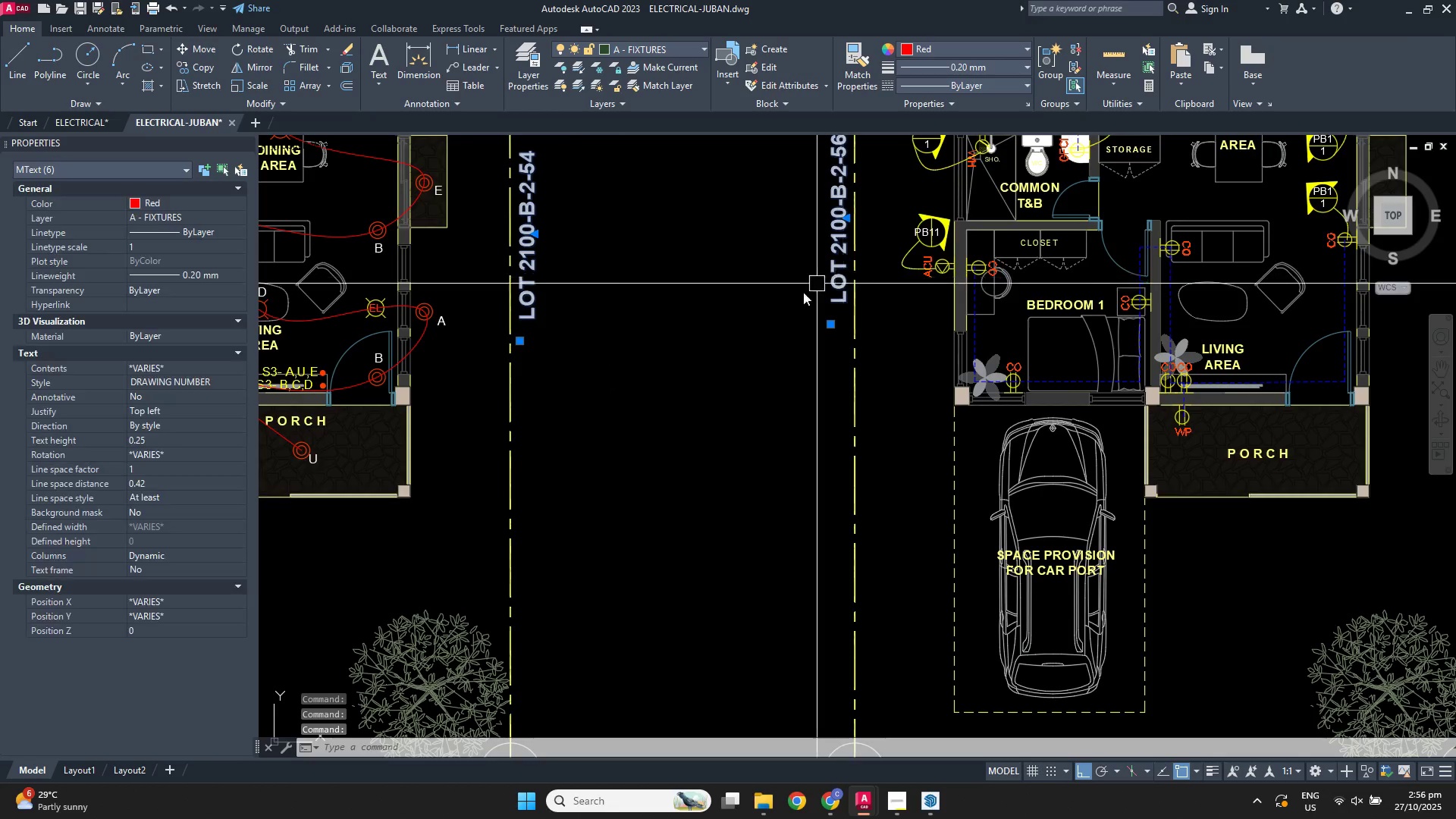 
scroll: coordinate [761, 315], scroll_direction: down, amount: 3.0
 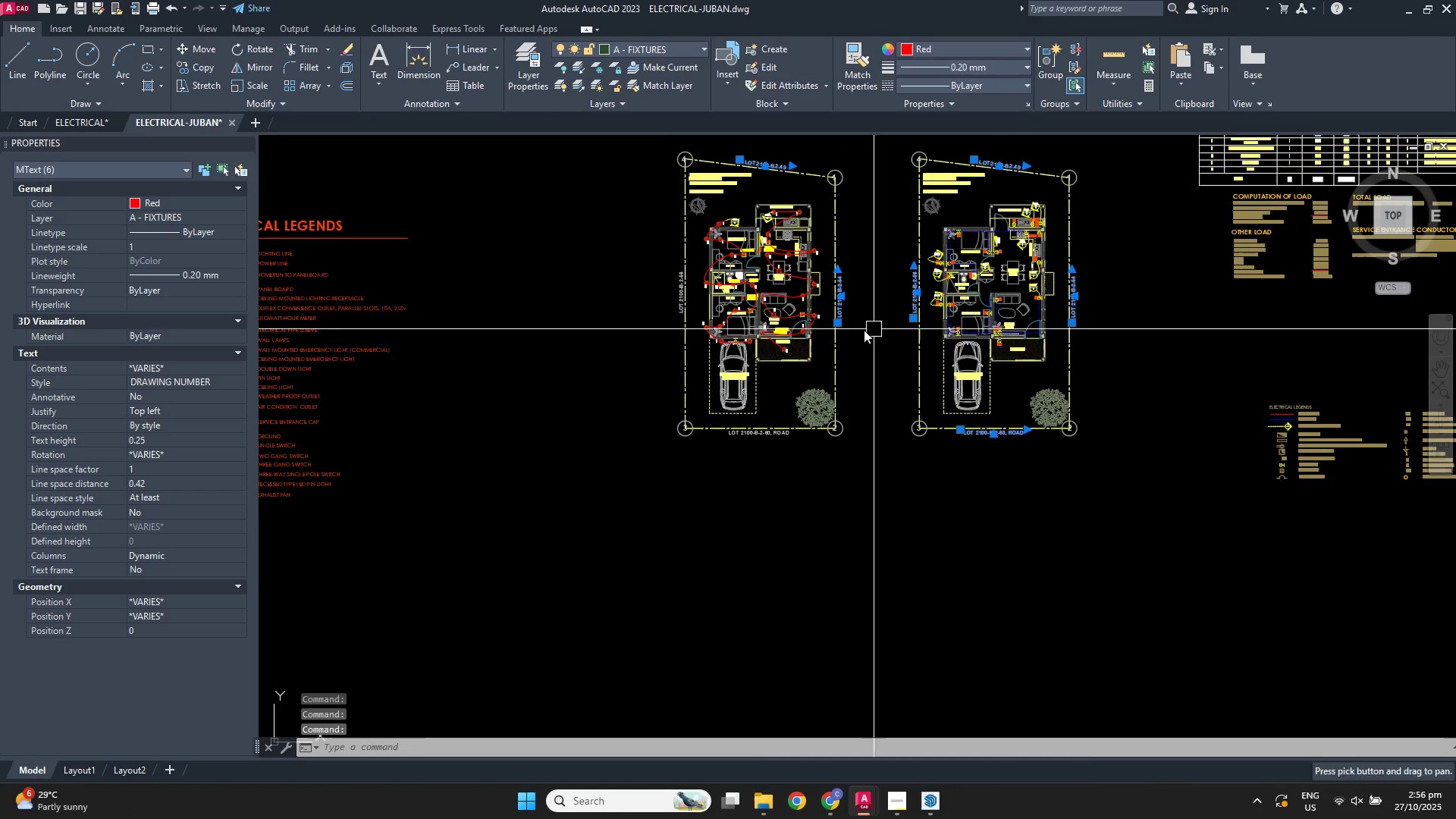 
scroll: coordinate [673, 333], scroll_direction: up, amount: 2.0
 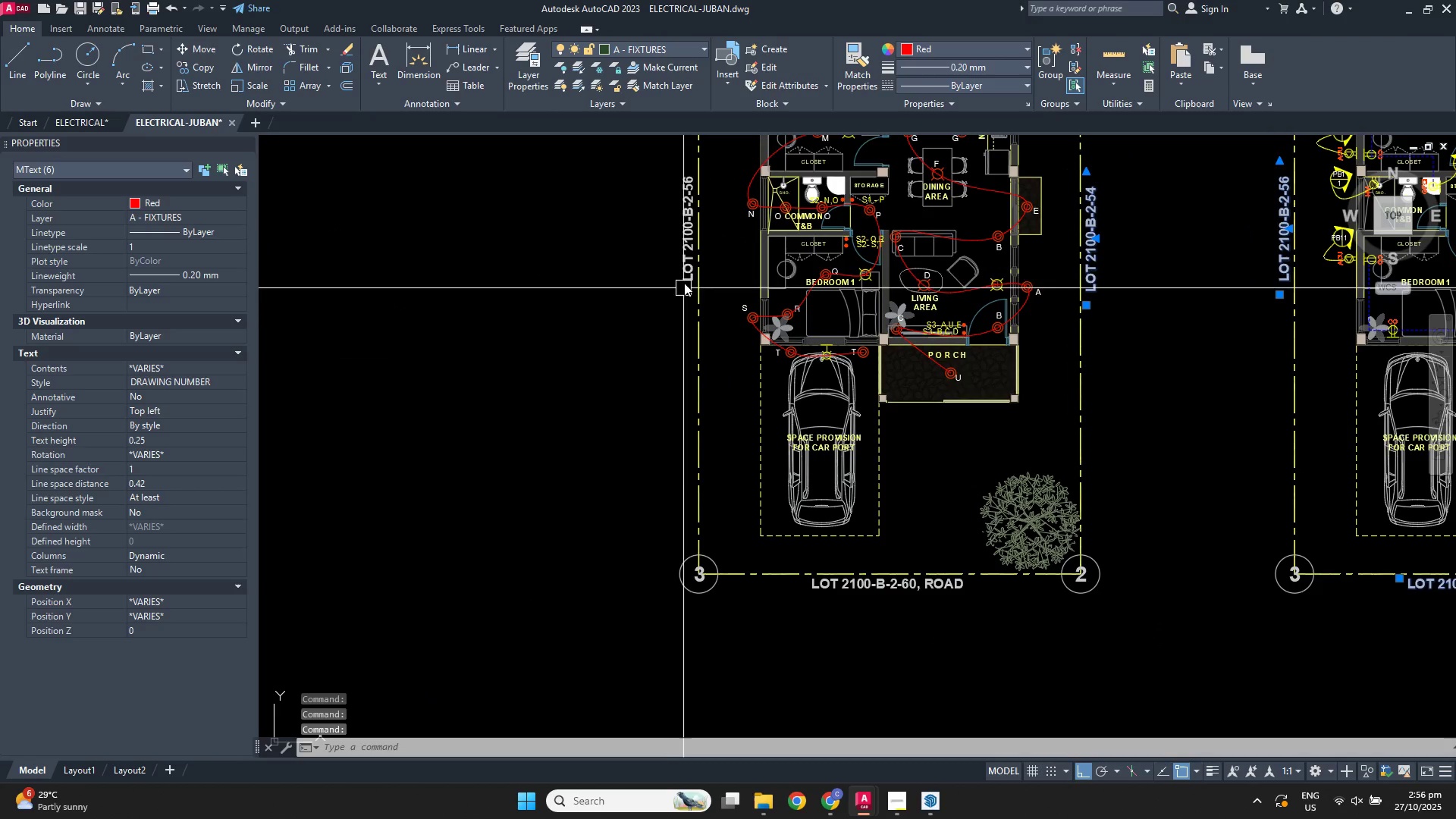 
left_click([685, 275])
 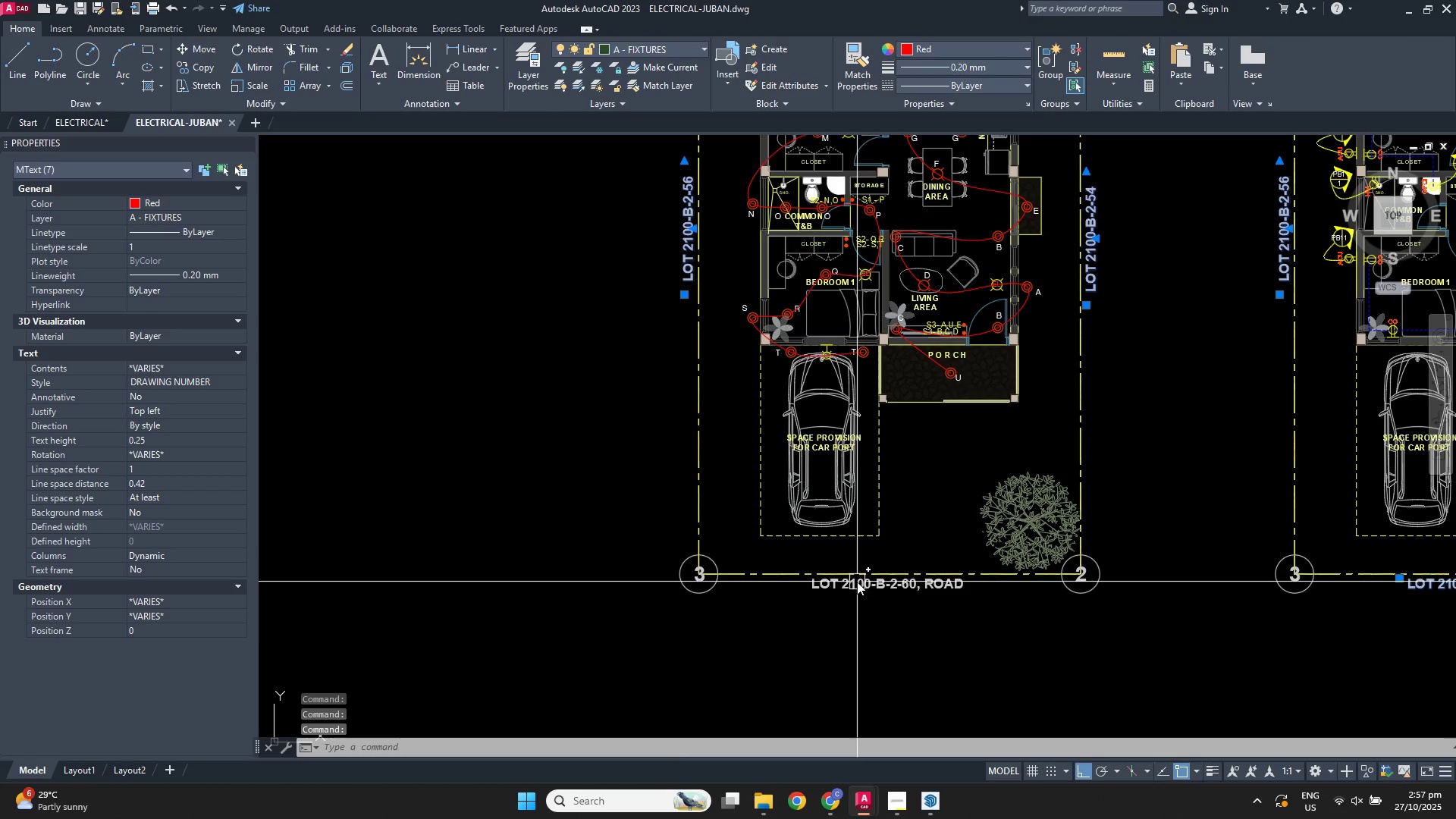 
left_click([857, 582])
 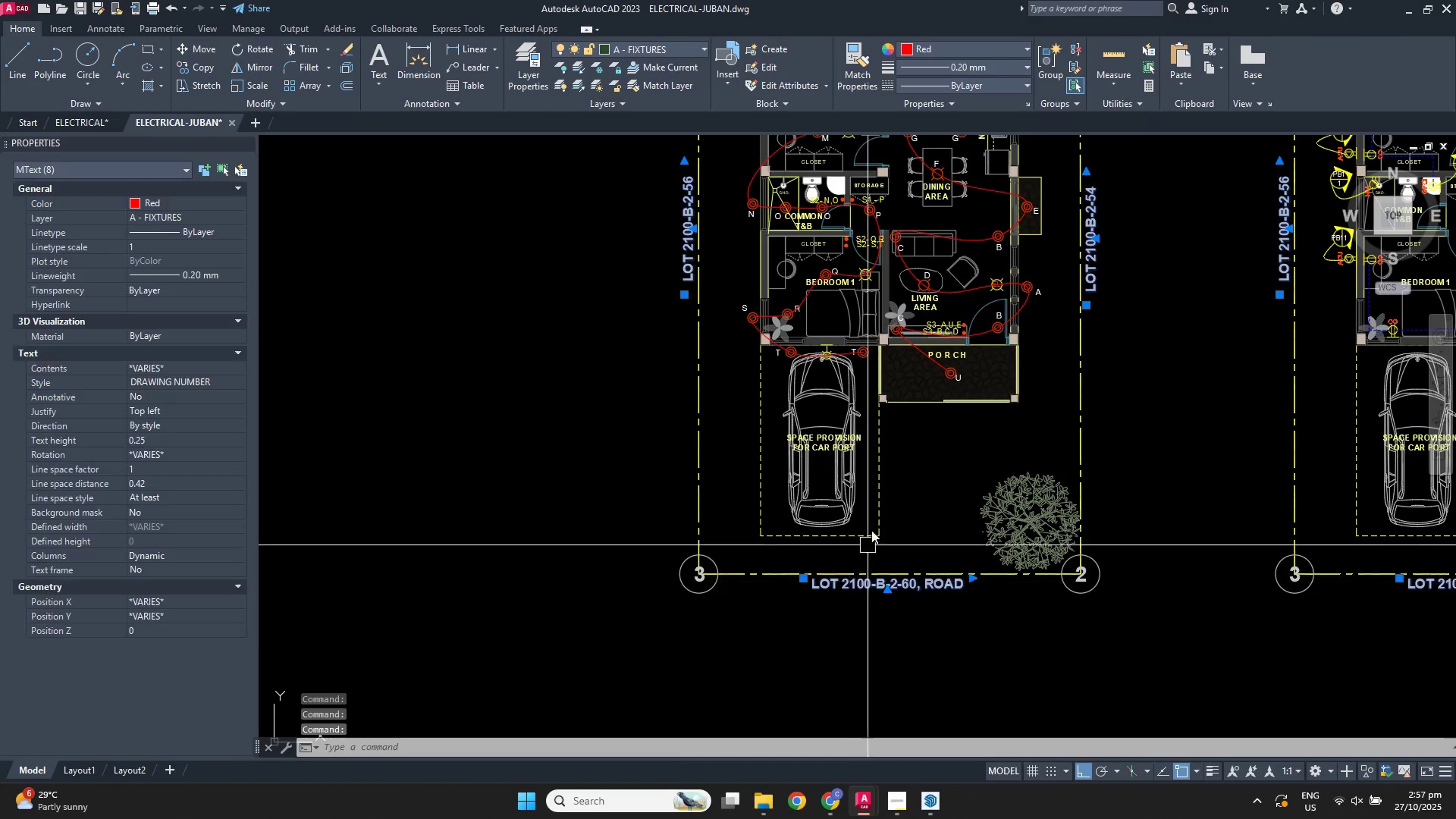 
scroll: coordinate [886, 469], scroll_direction: down, amount: 2.0
 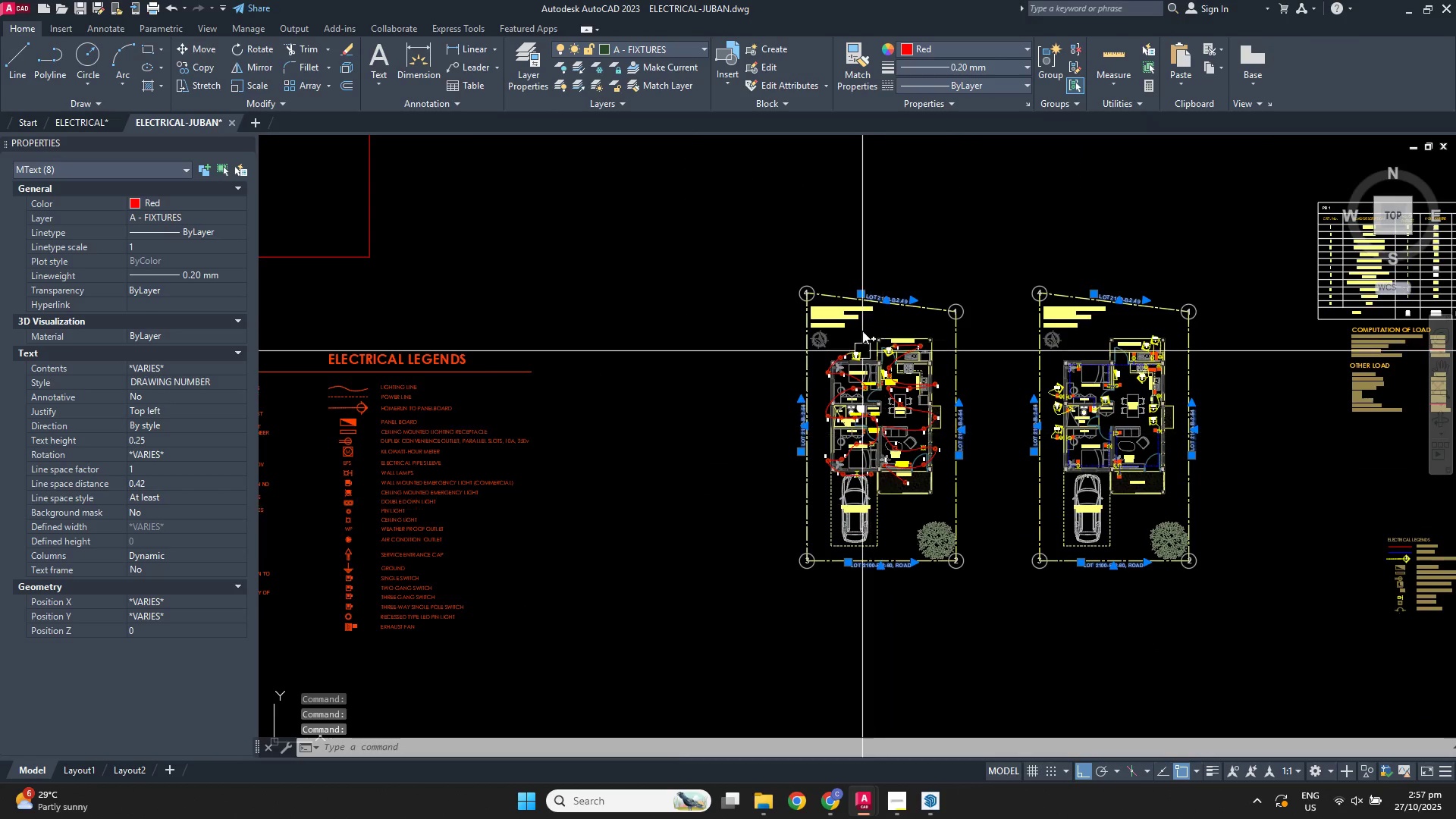 
scroll: coordinate [860, 307], scroll_direction: up, amount: 1.0
 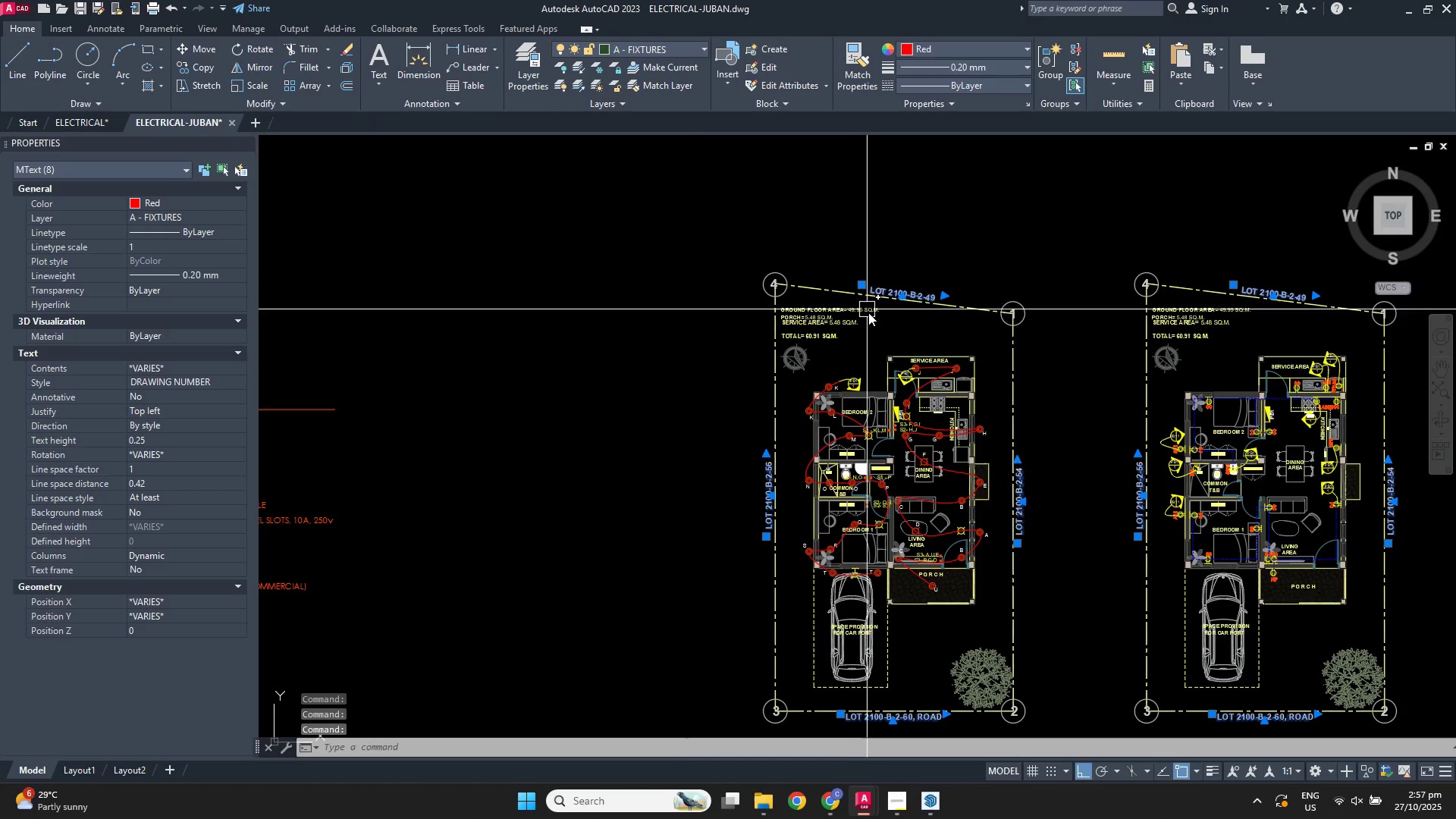 
left_click([930, 803])
 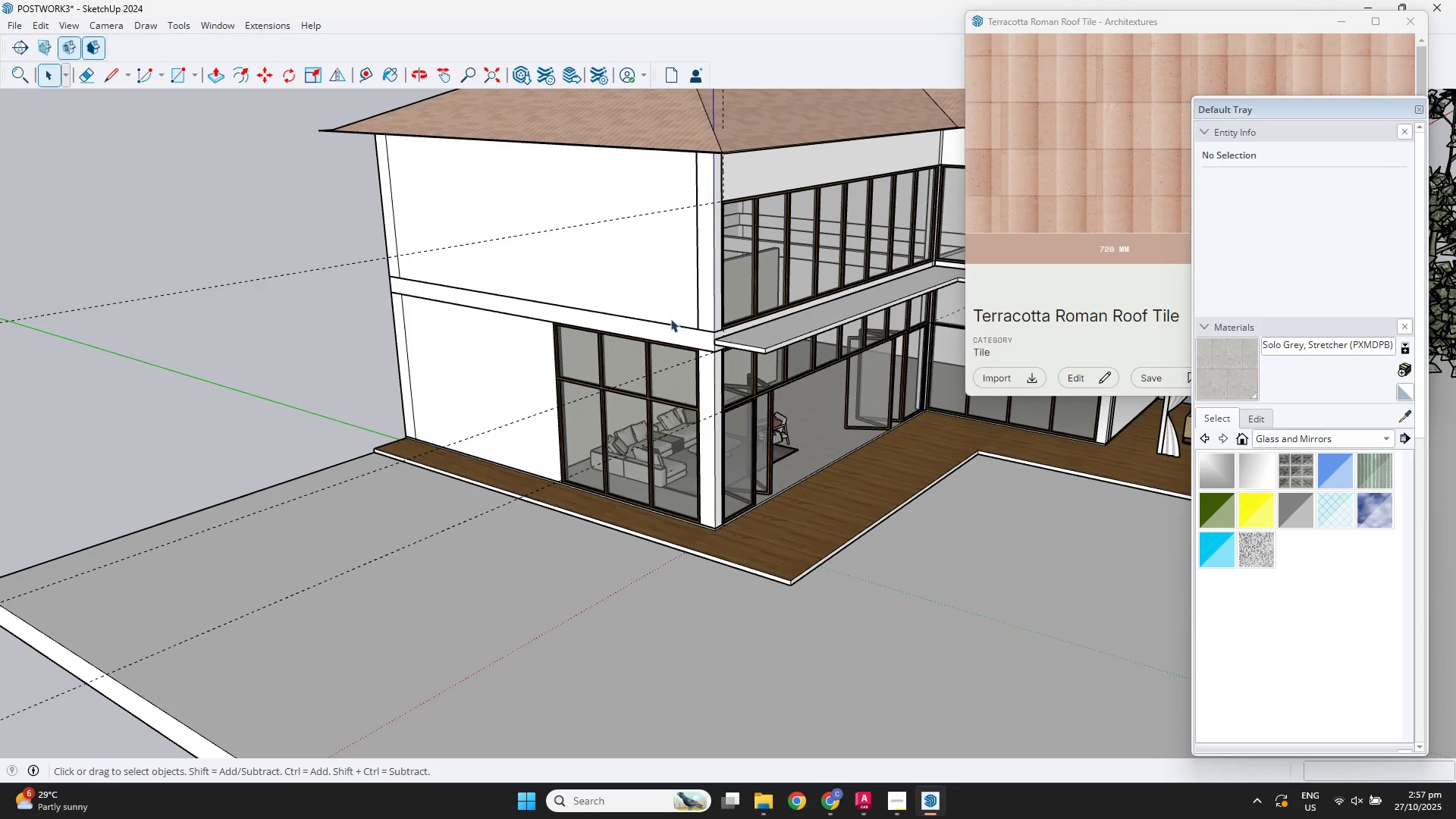 
scroll: coordinate [709, 450], scroll_direction: up, amount: 11.0
 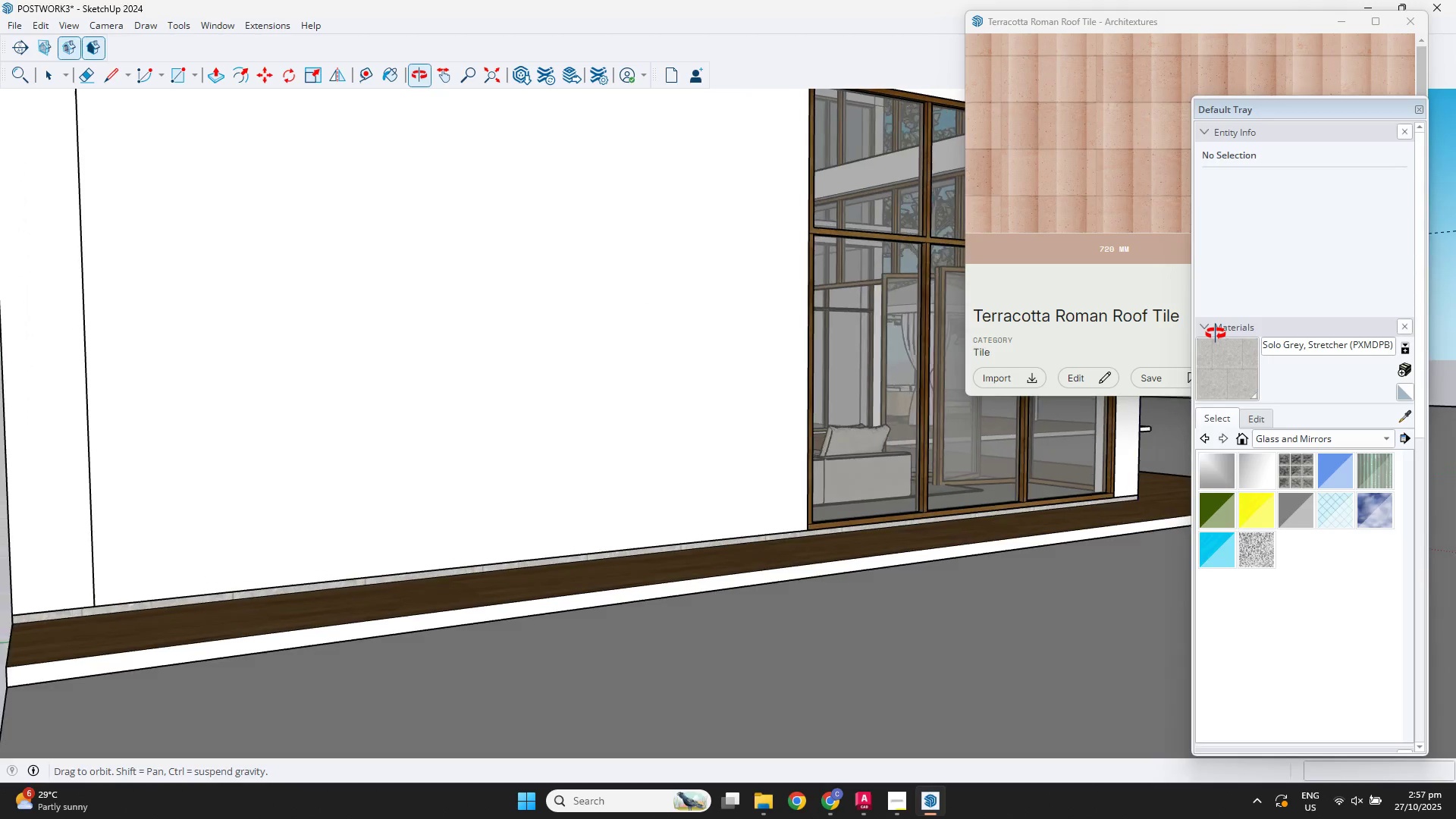 
scroll: coordinate [739, 437], scroll_direction: down, amount: 3.0
 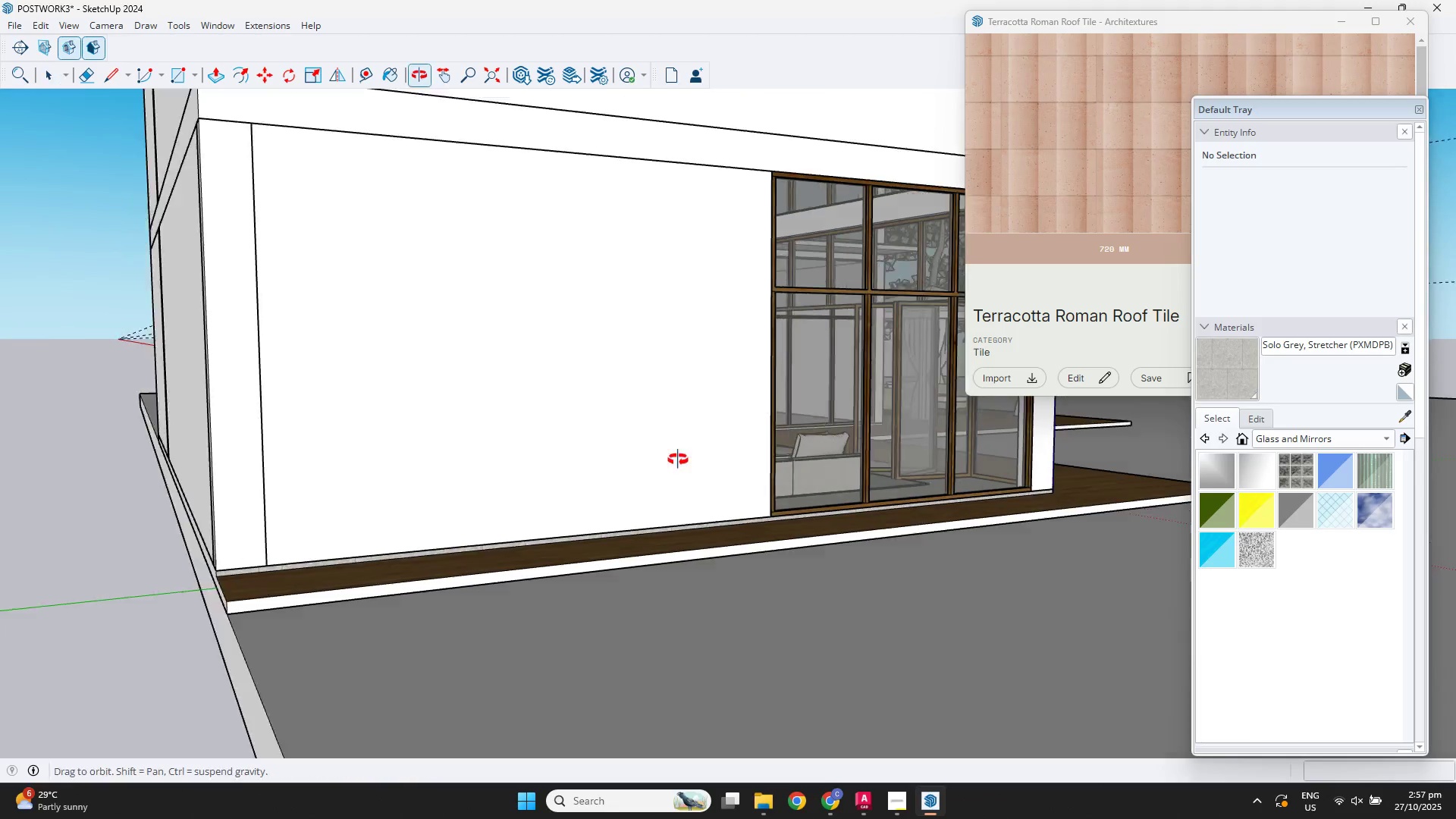 
hold_key(key=ShiftLeft, duration=0.47)
 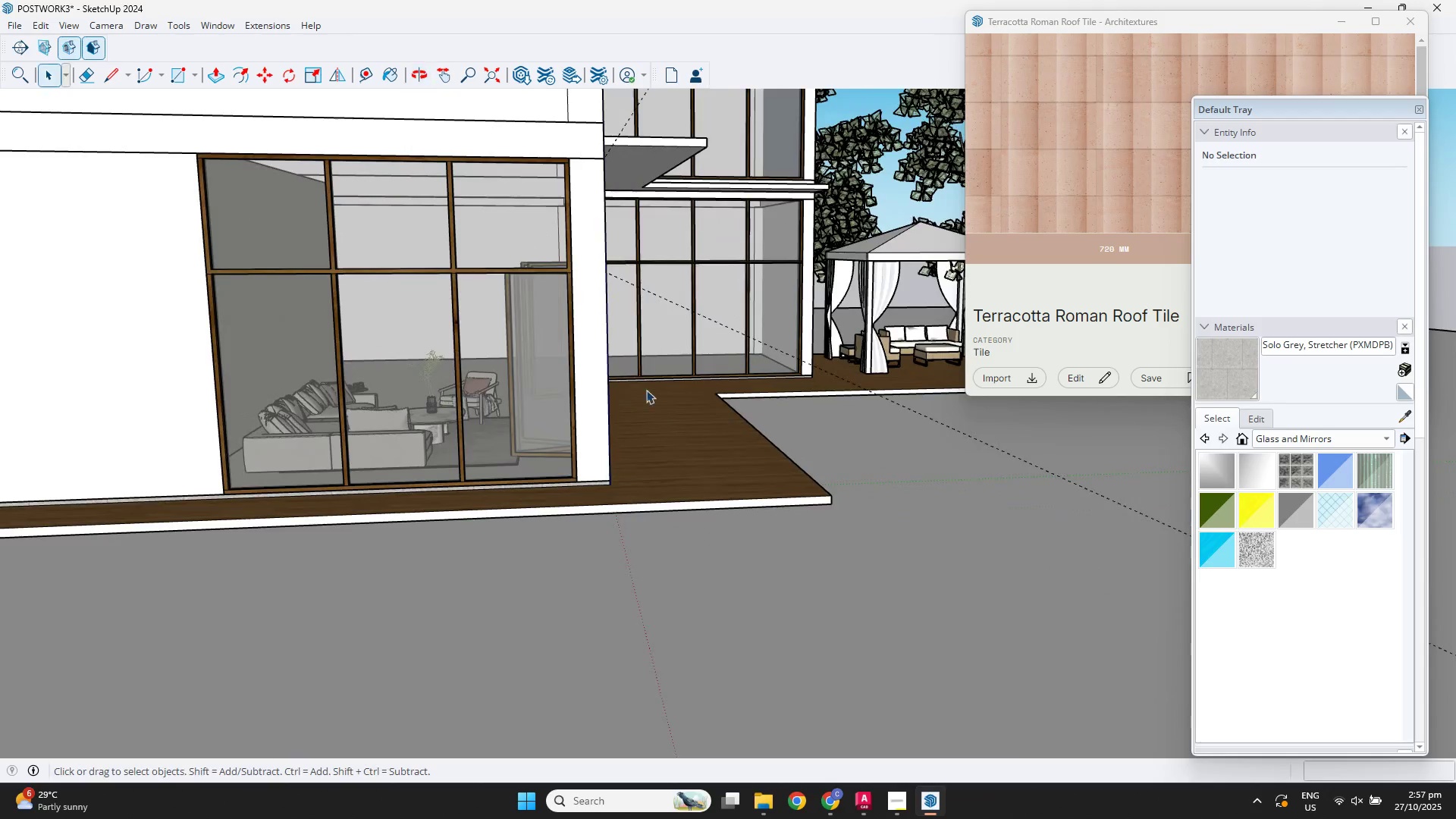 
scroll: coordinate [690, 391], scroll_direction: up, amount: 3.0
 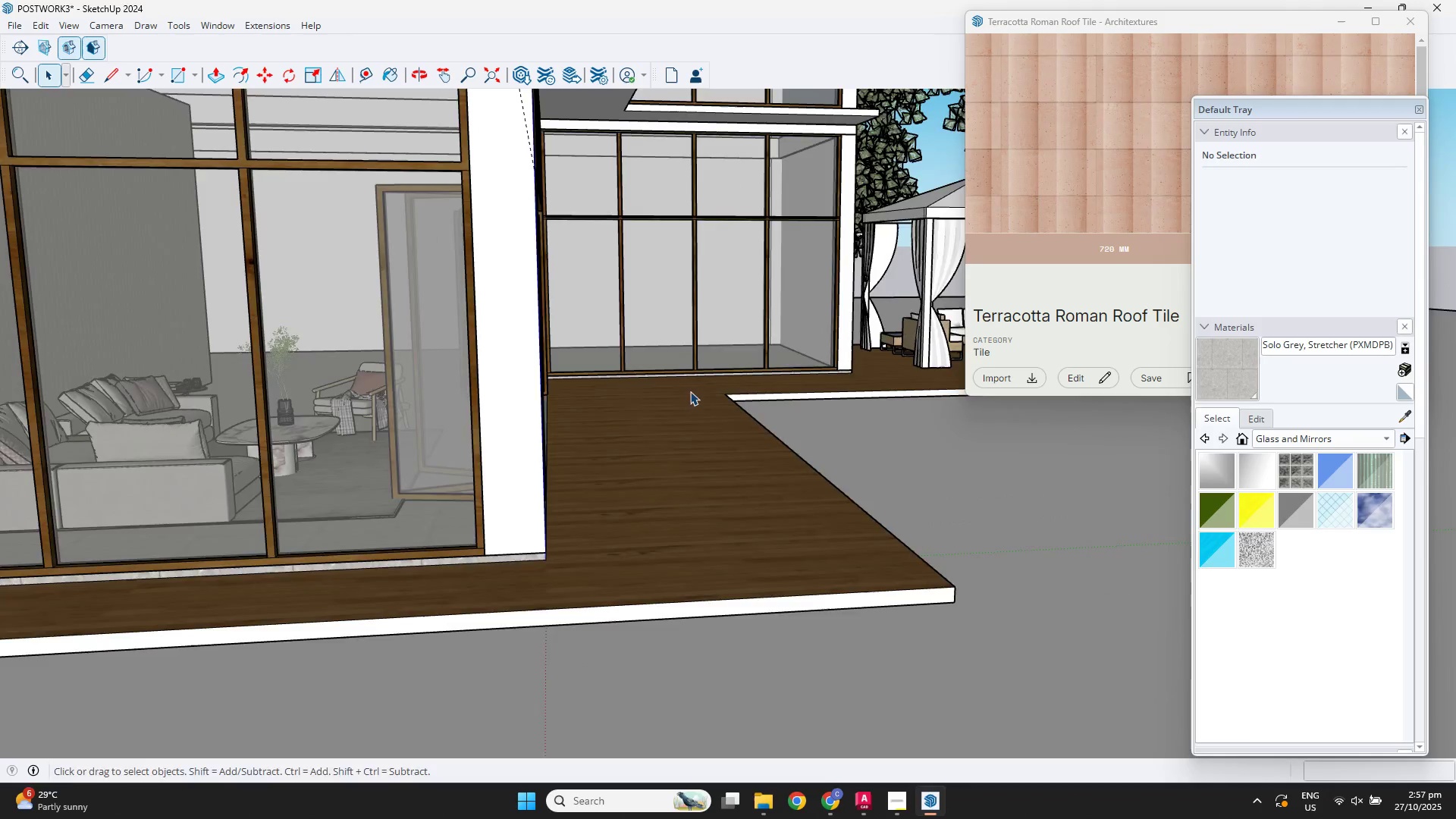 
key(Shift+ShiftLeft)
 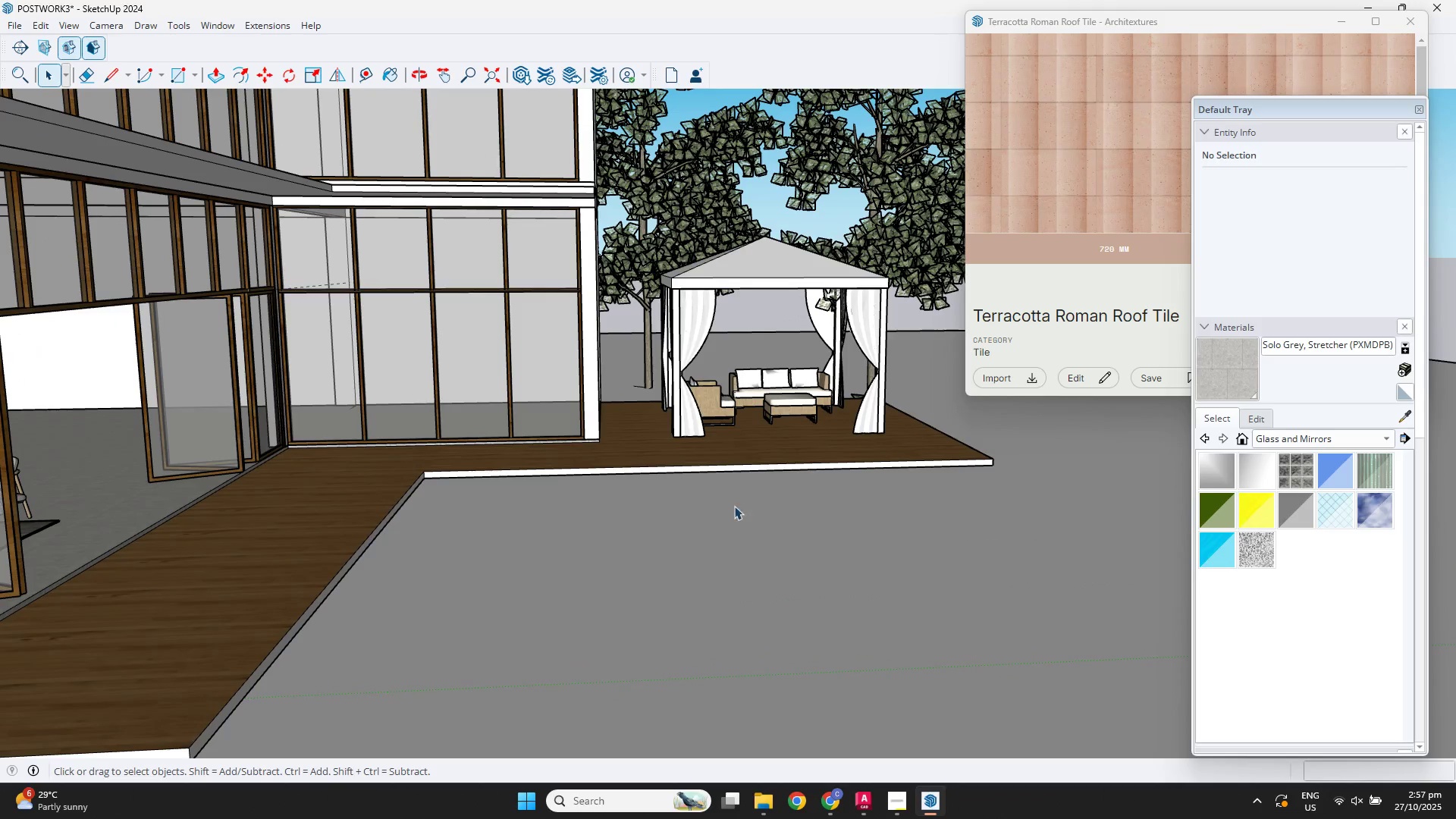 
scroll: coordinate [776, 394], scroll_direction: up, amount: 10.0
 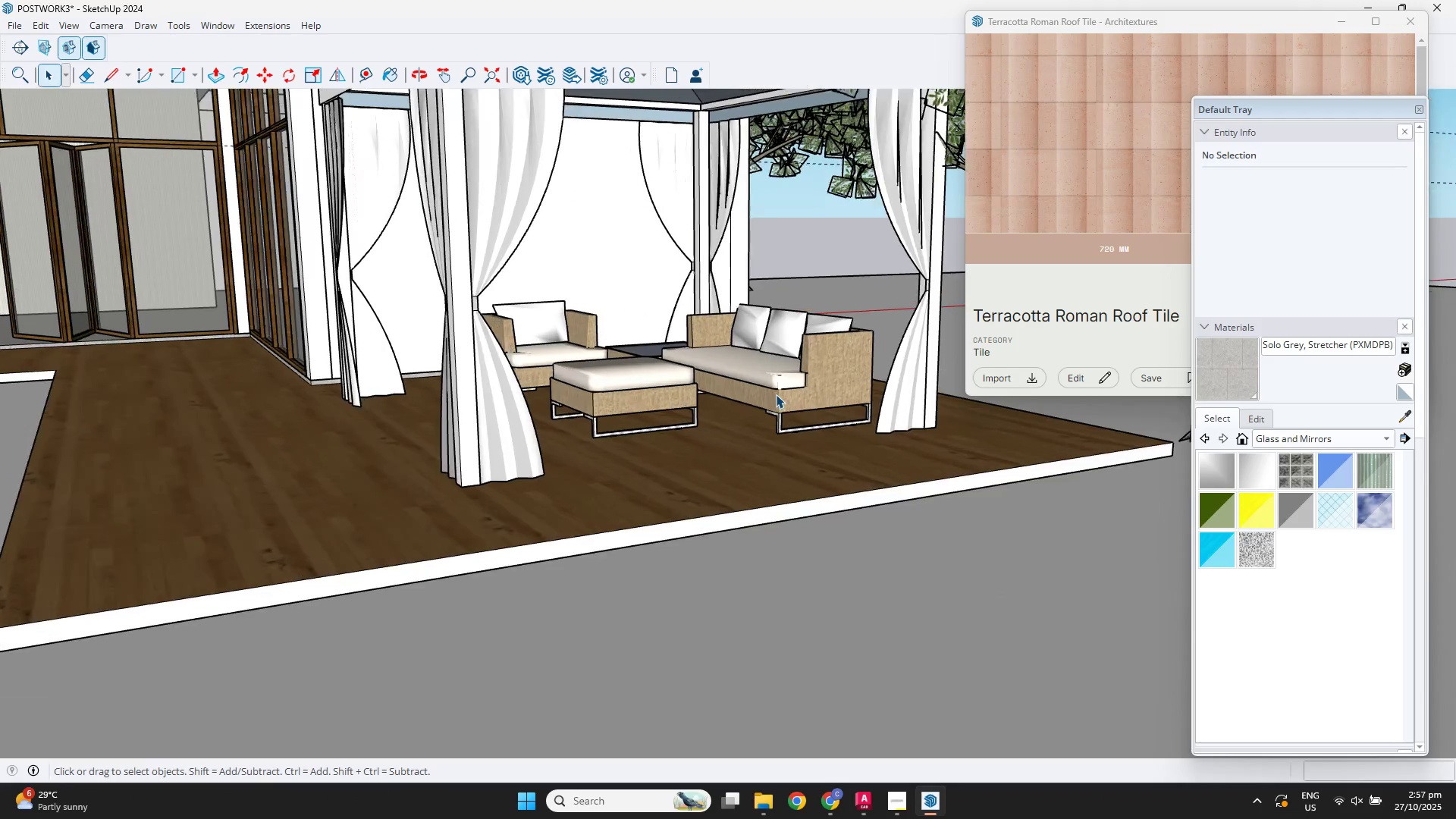 
key(Shift+ShiftLeft)
 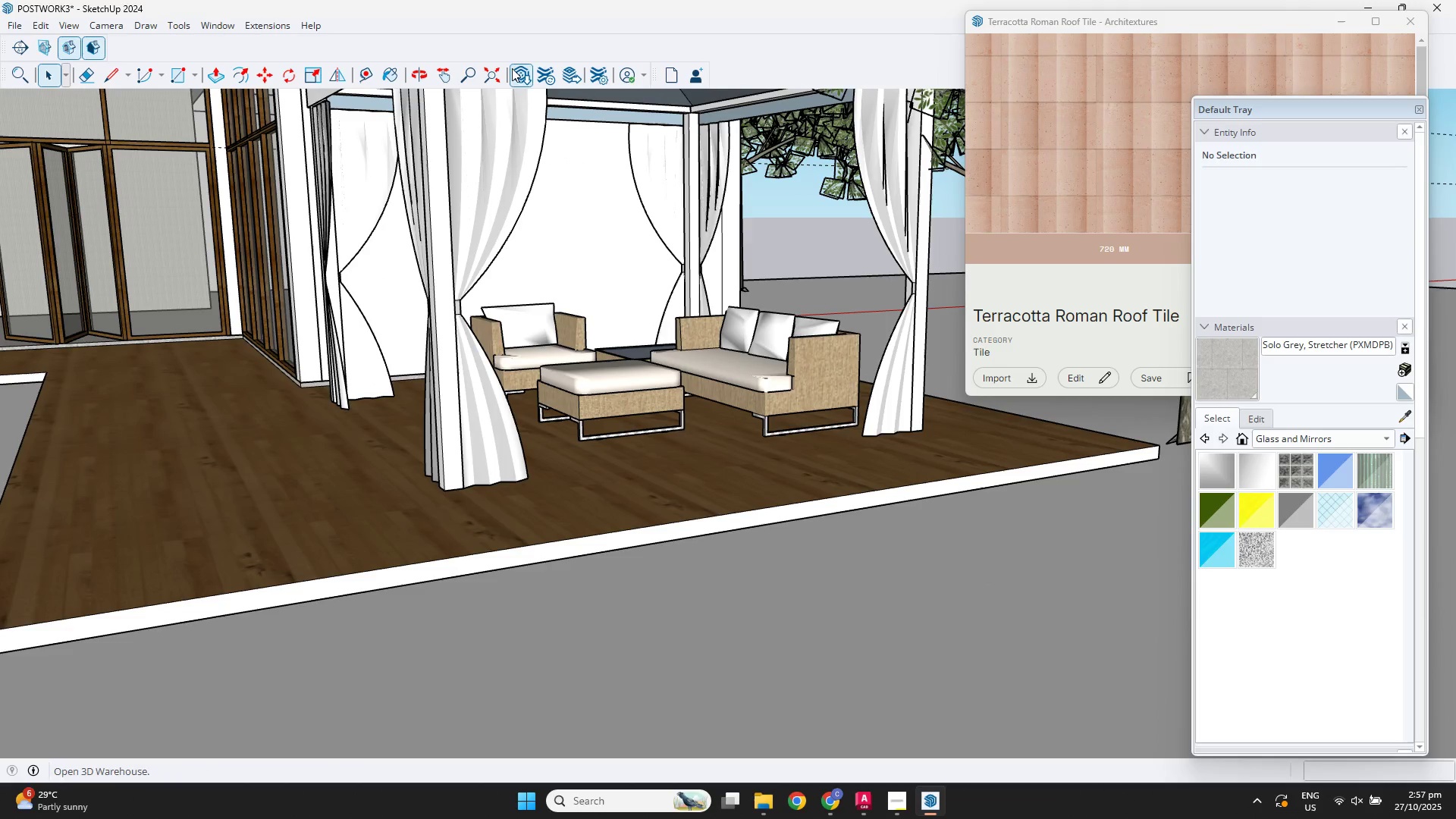 
left_click([514, 72])
 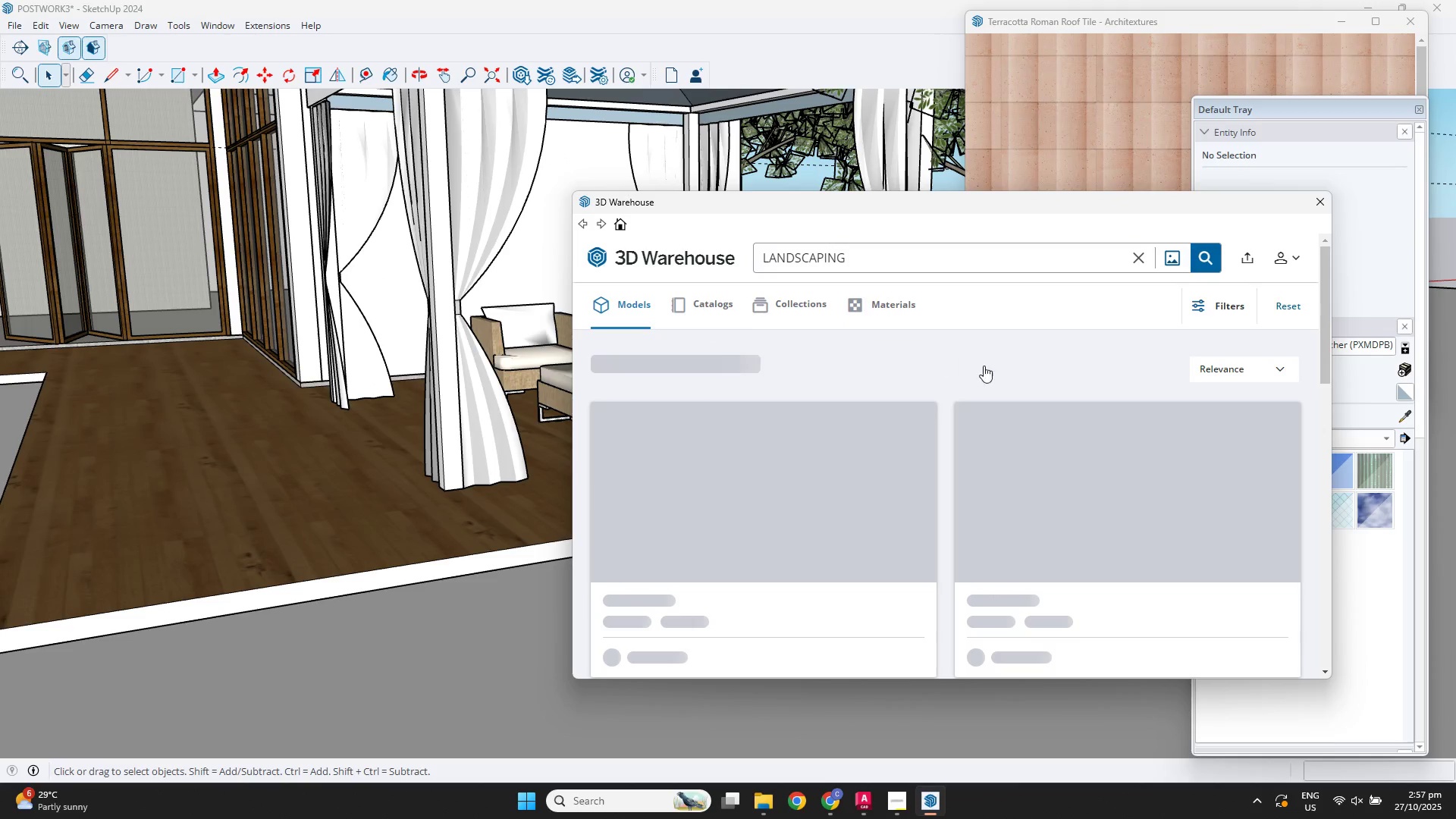 
left_click_drag(start_coordinate=[966, 207], to_coordinate=[683, 105])
 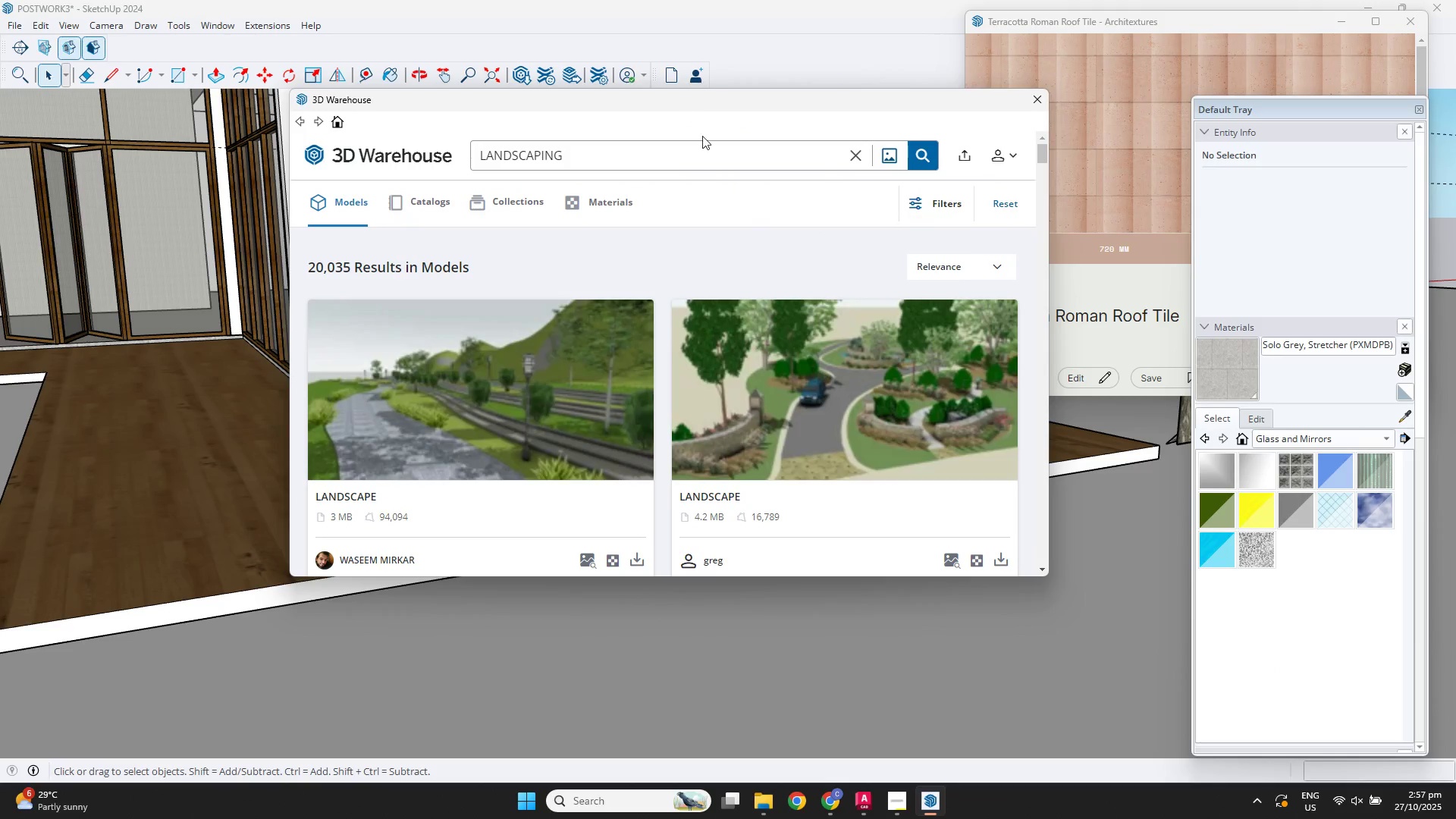 
scroll: coordinate [837, 326], scroll_direction: down, amount: 16.0
 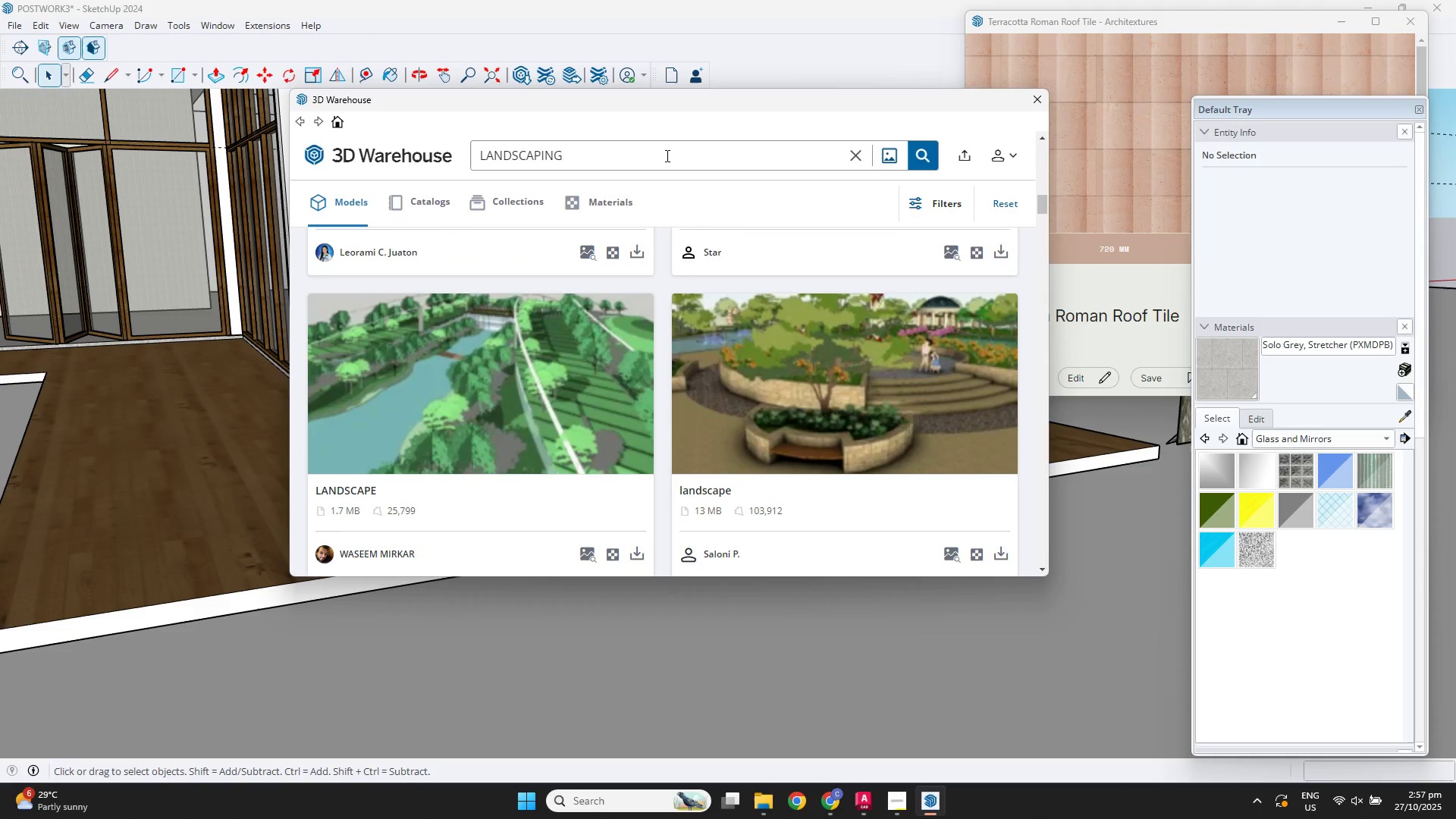 
left_click_drag(start_coordinate=[664, 165], to_coordinate=[472, 171])
 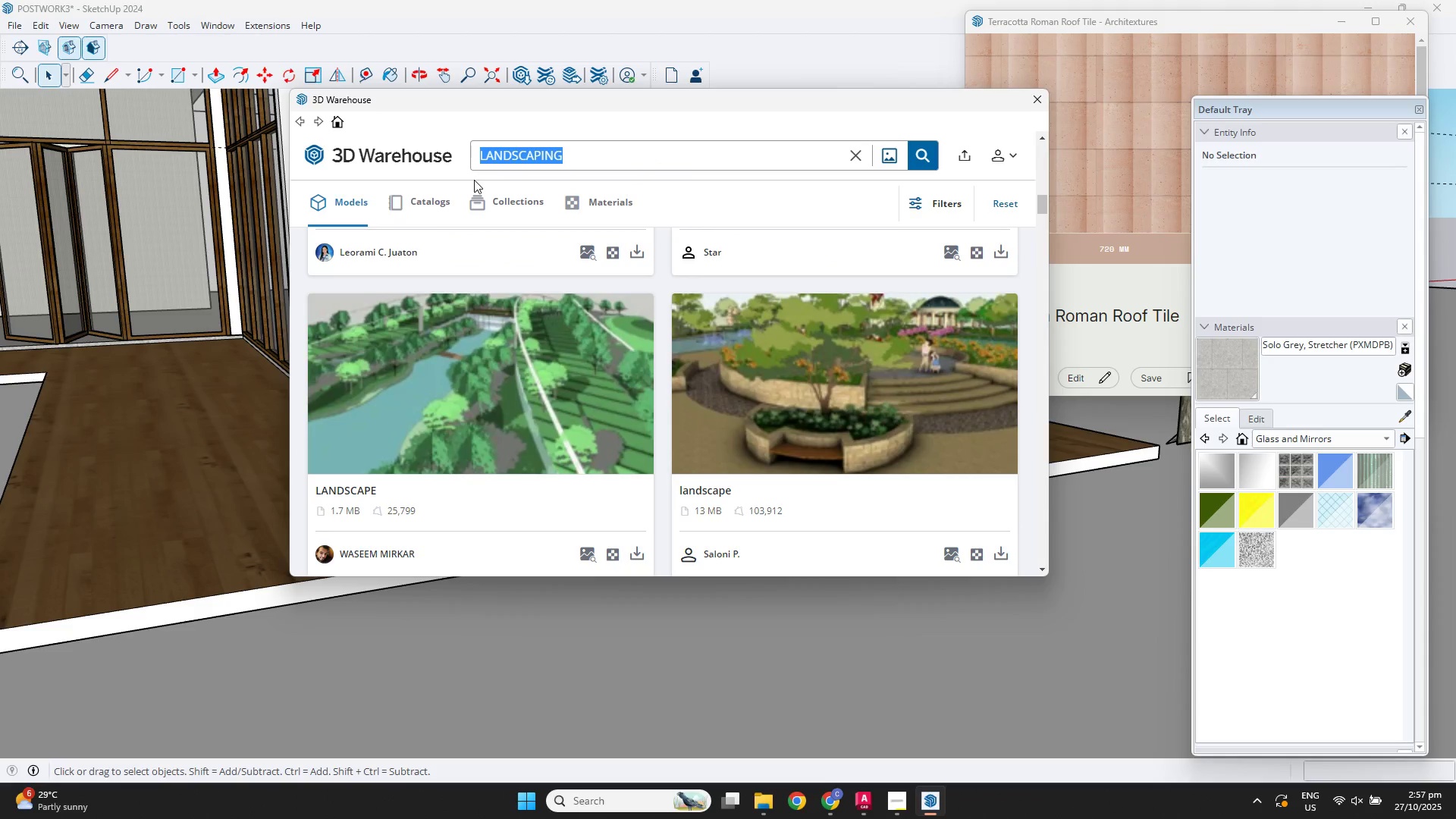 
type(treese)
key(Backspace)
 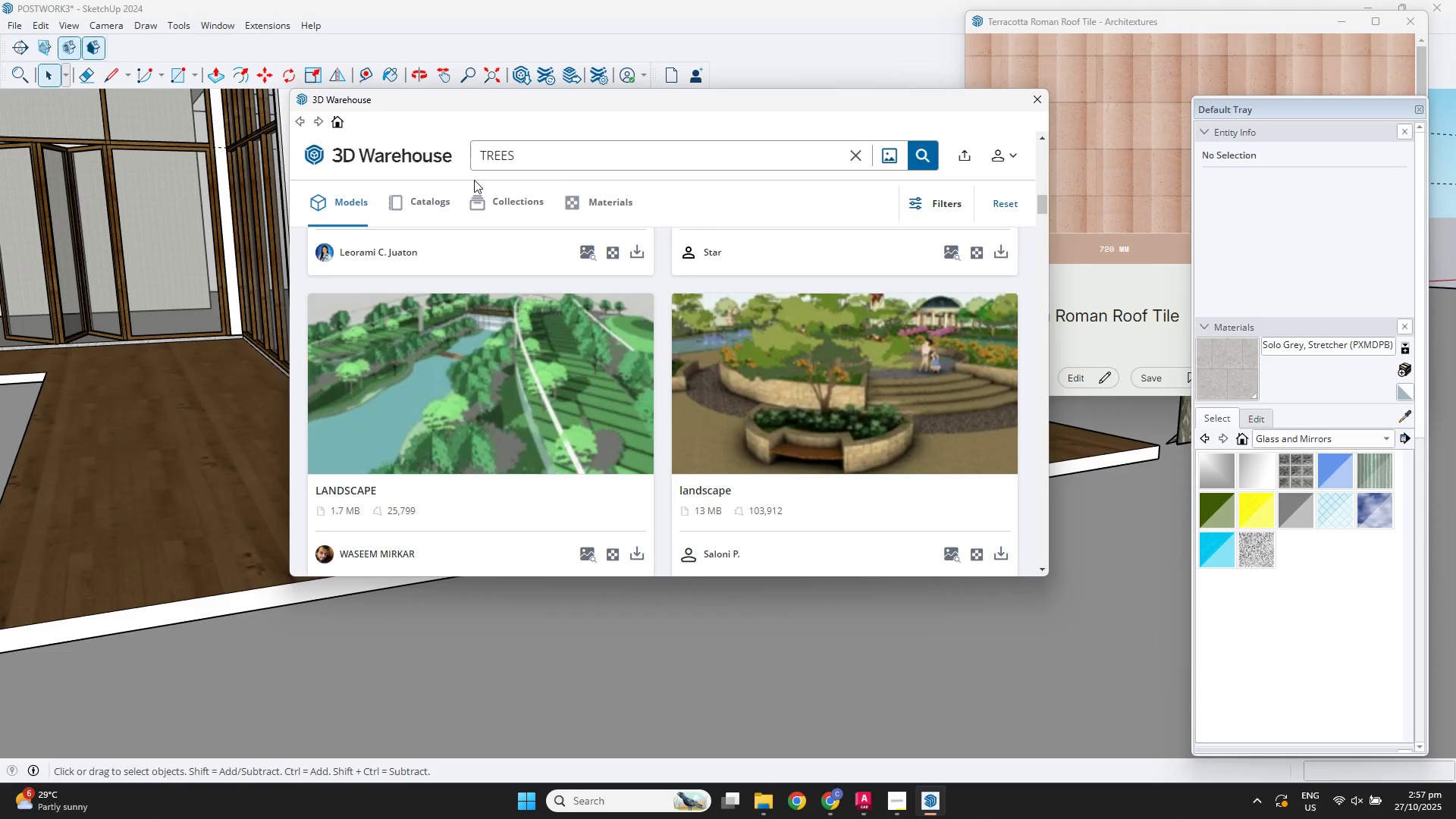 
key(Enter)
 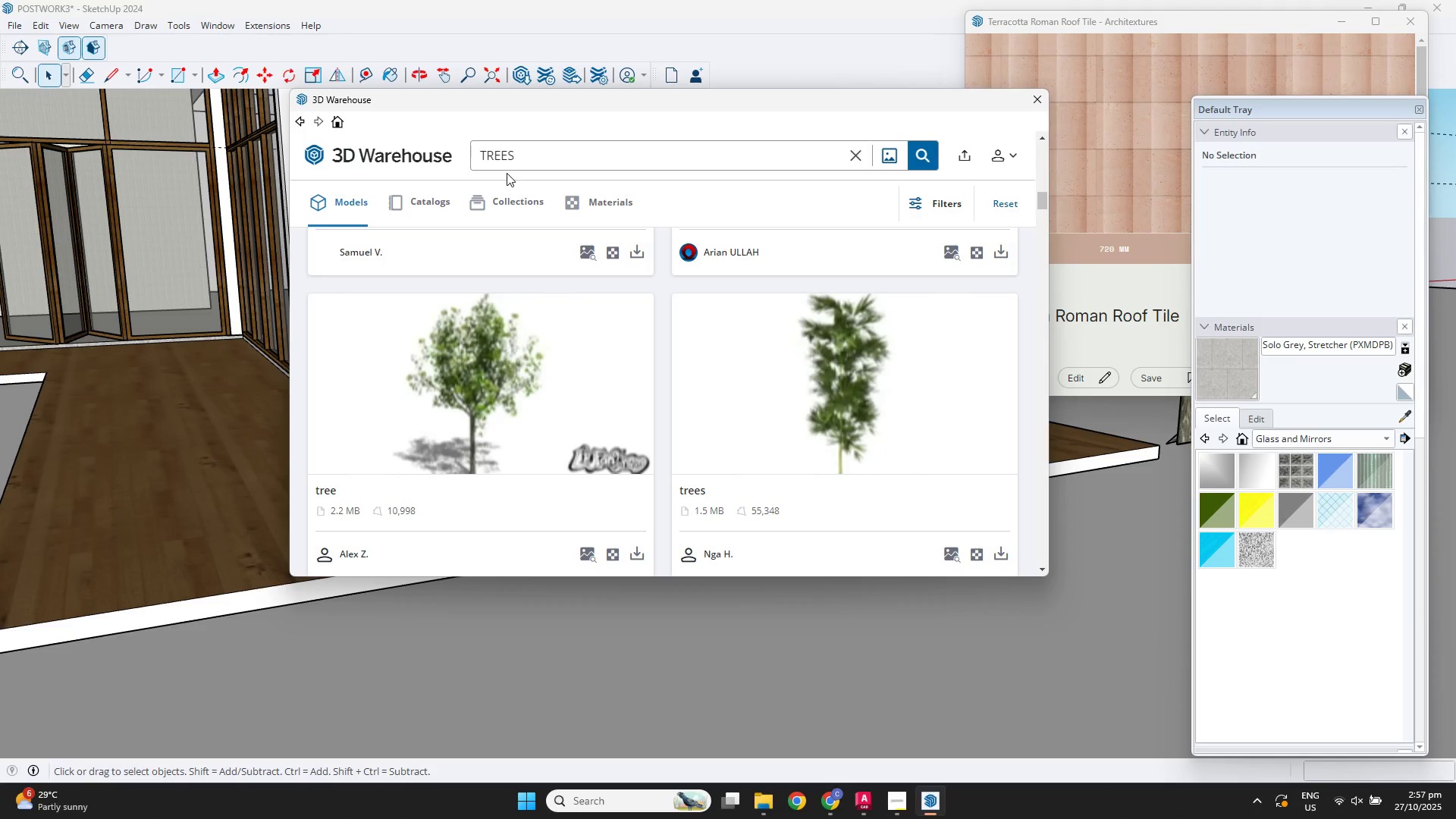 
scroll: coordinate [978, 359], scroll_direction: up, amount: 15.0
 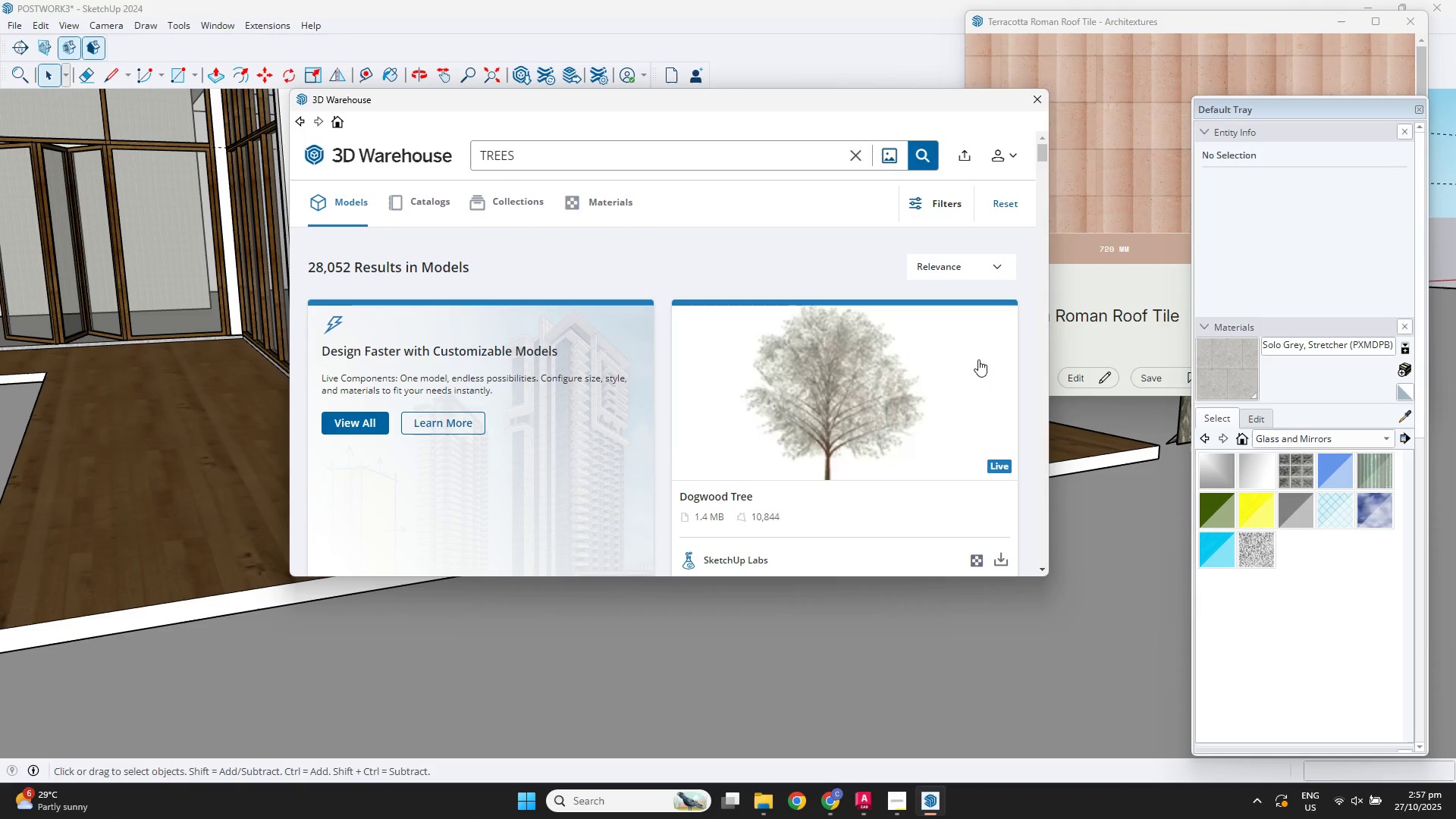 
scroll: coordinate [980, 363], scroll_direction: down, amount: 15.0
 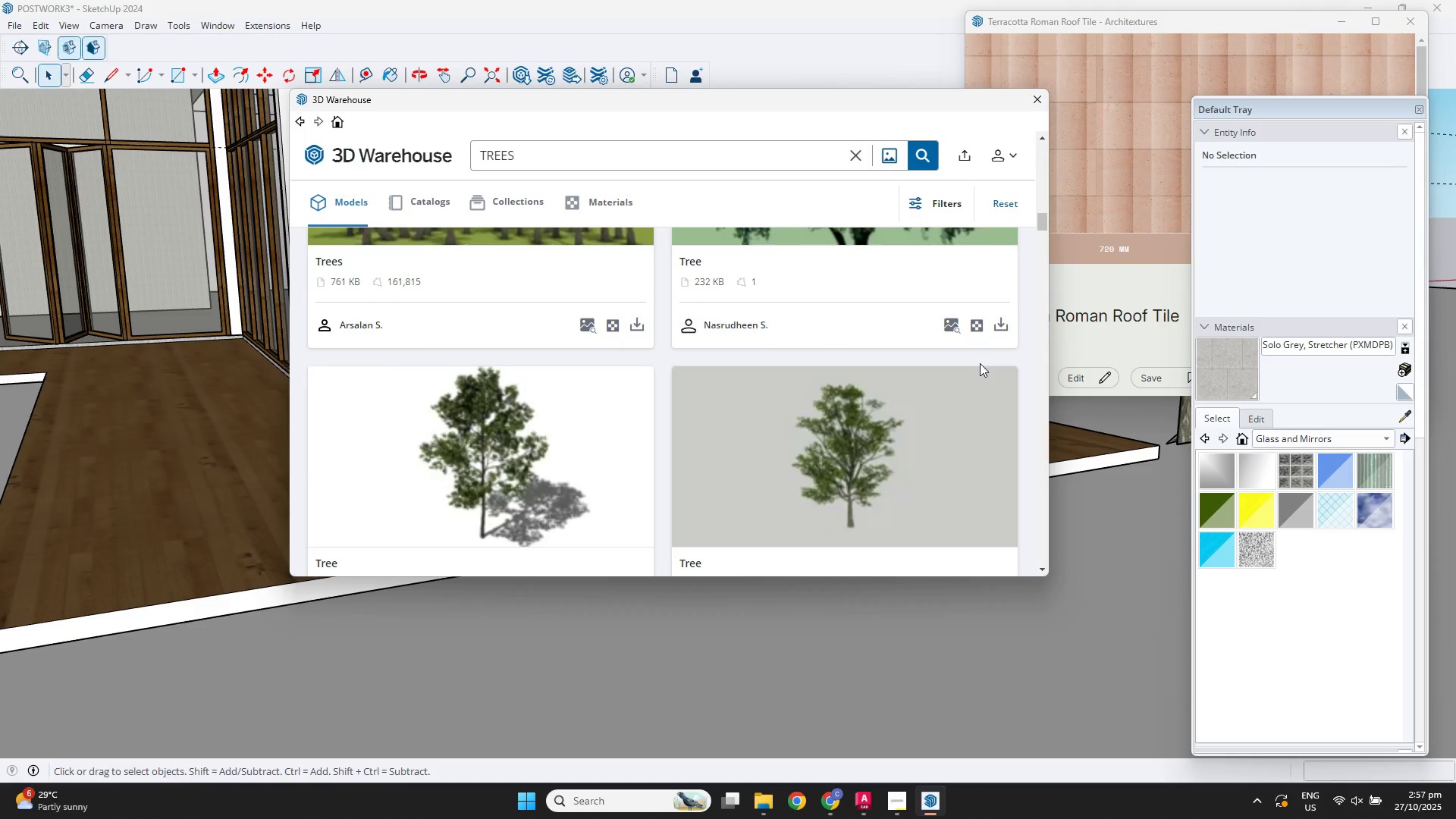 
scroll: coordinate [980, 363], scroll_direction: up, amount: 3.0
 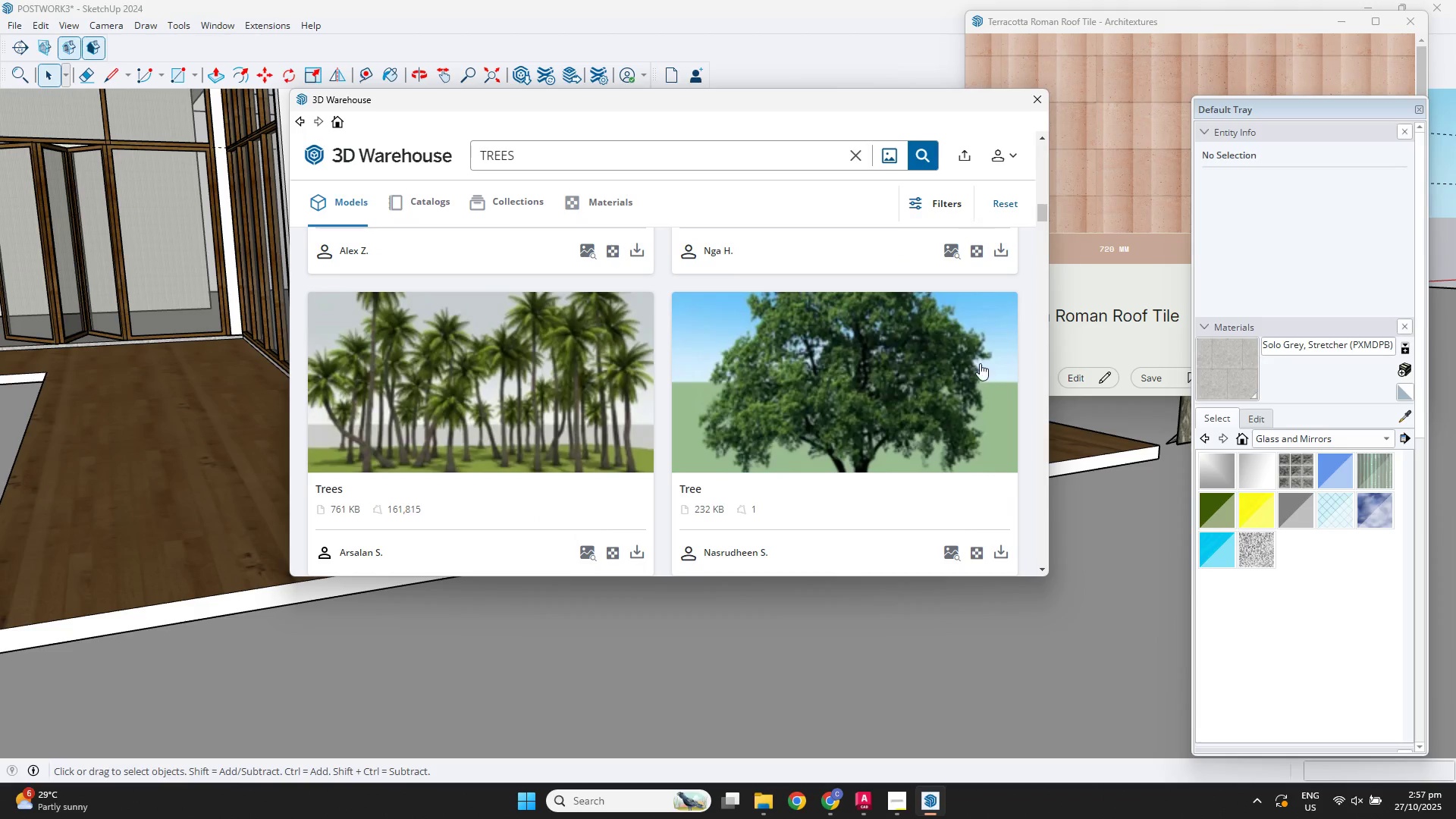 
scroll: coordinate [865, 349], scroll_direction: down, amount: 6.0
 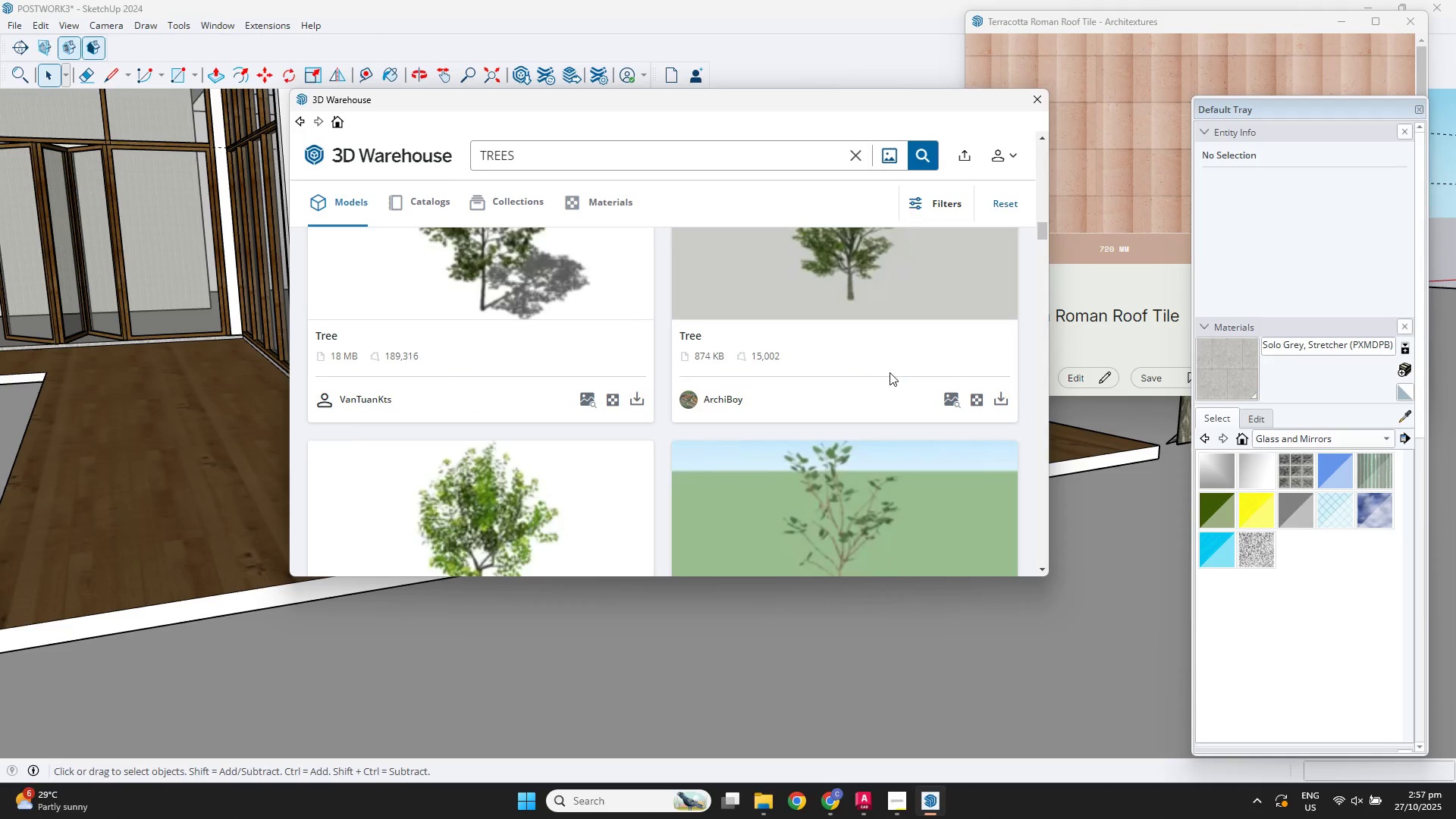 
wait(10.1)
 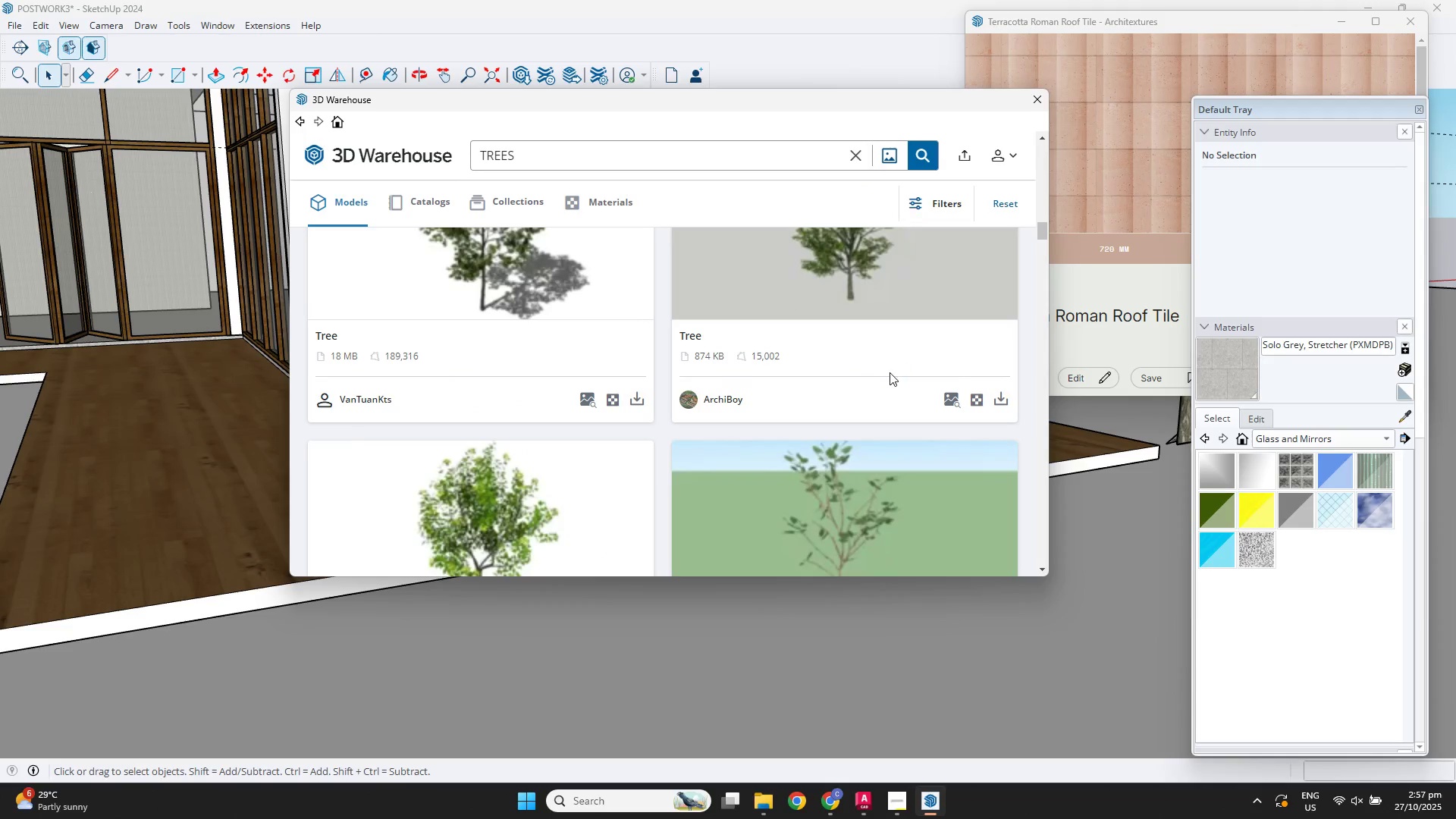 
scroll: coordinate [857, 420], scroll_direction: up, amount: 7.0
 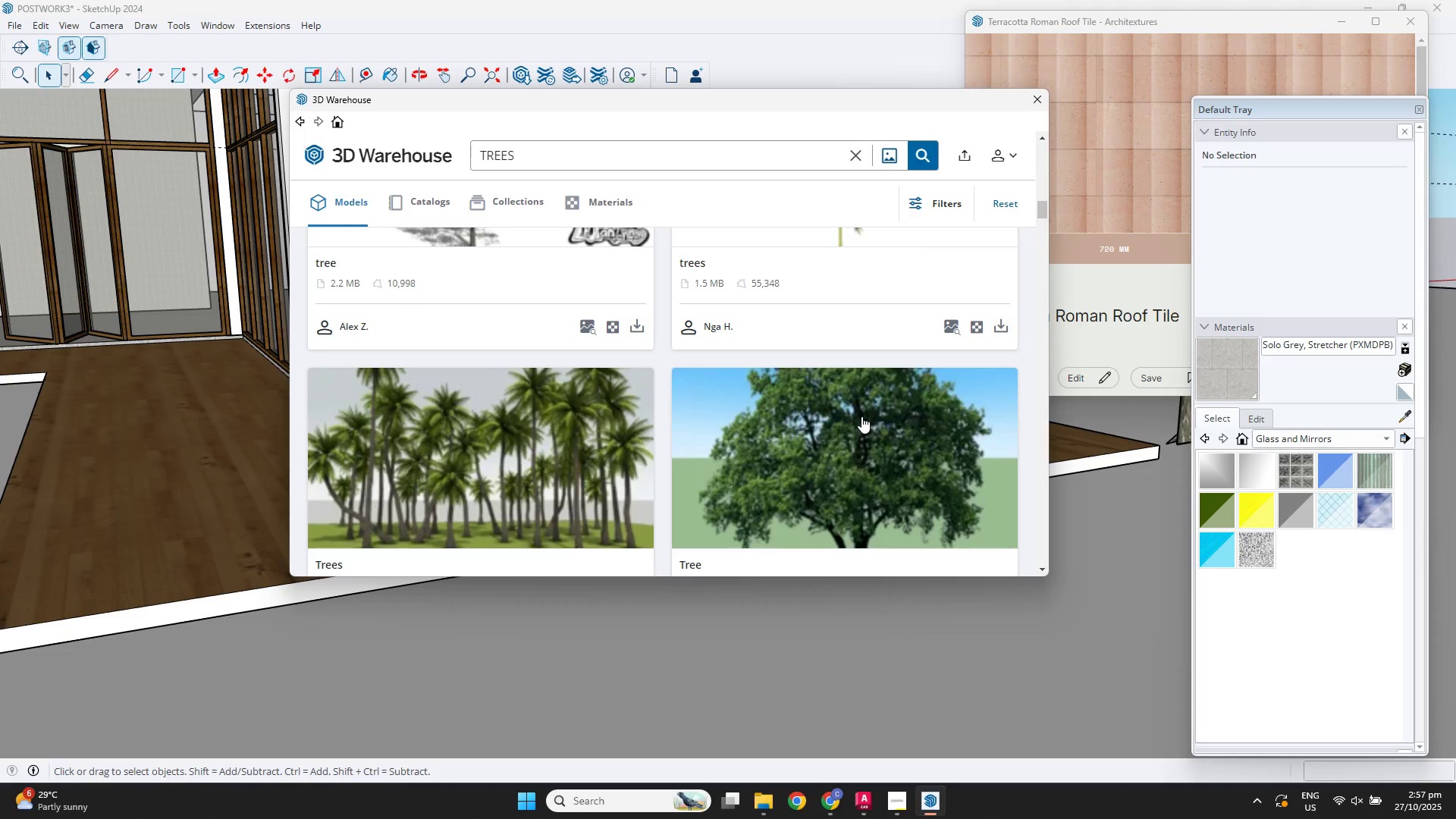 
scroll: coordinate [864, 406], scroll_direction: down, amount: 16.0
 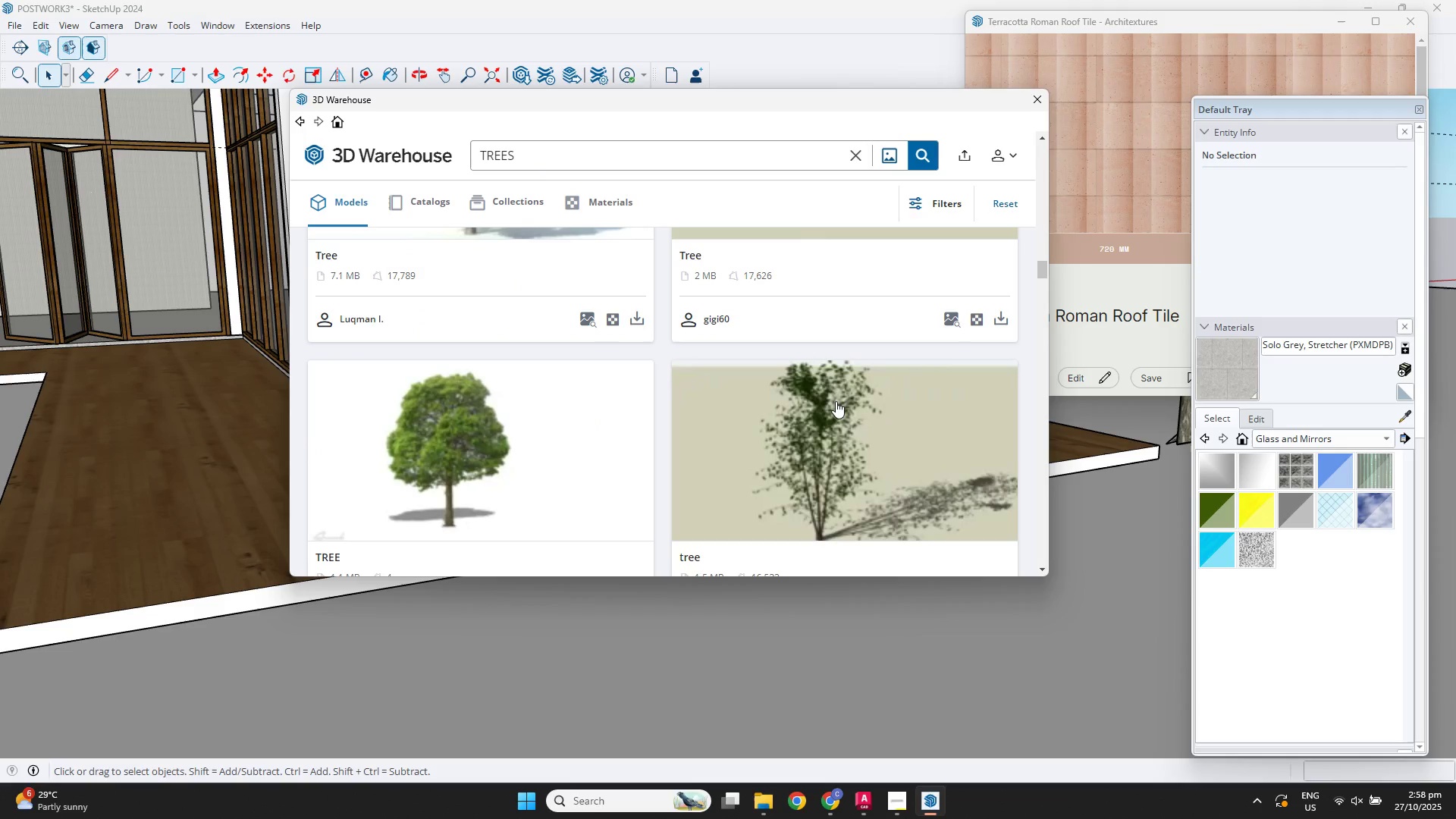 
scroll: coordinate [844, 408], scroll_direction: down, amount: 9.0
 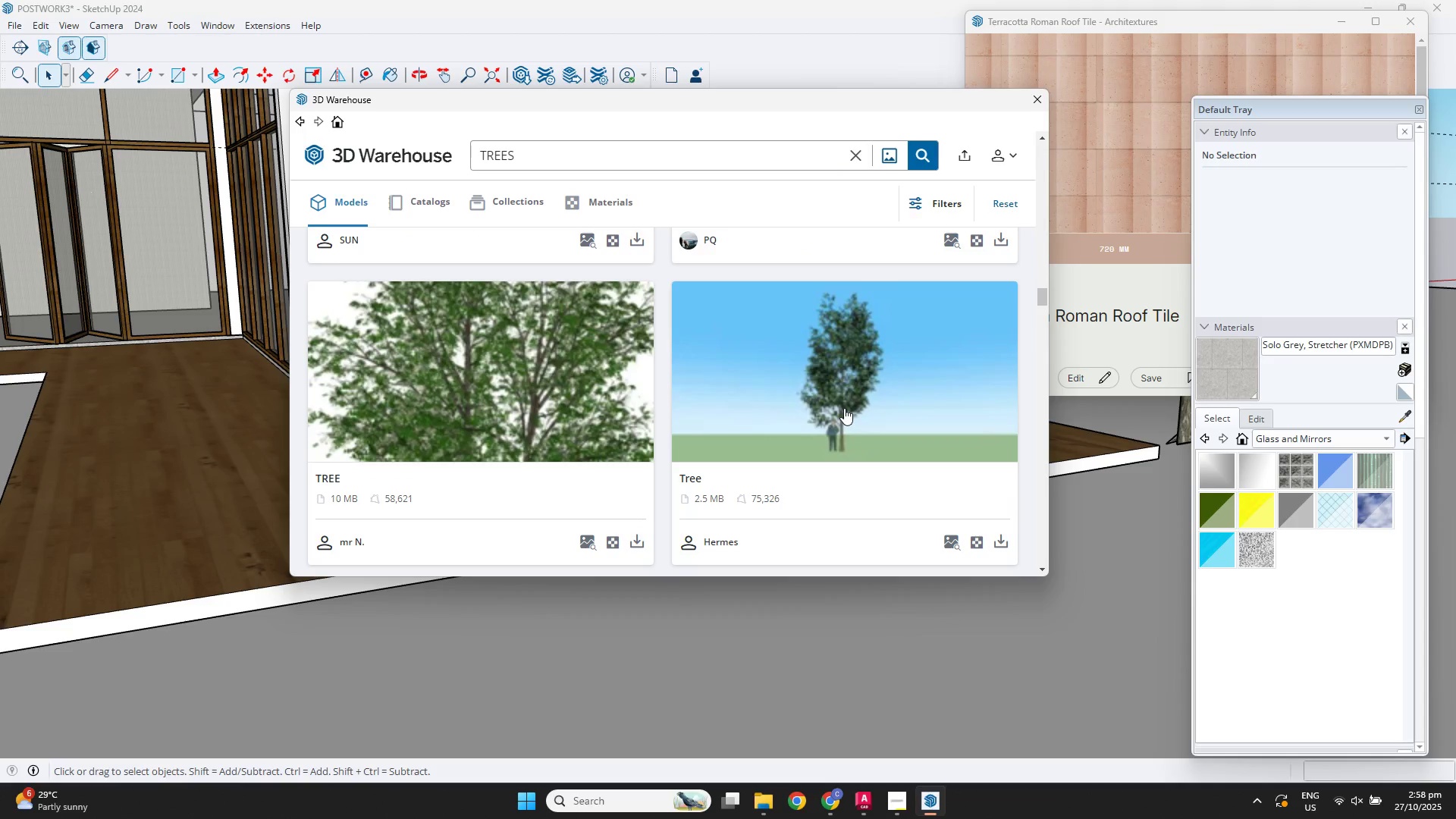 
scroll: coordinate [768, 429], scroll_direction: up, amount: 29.0
 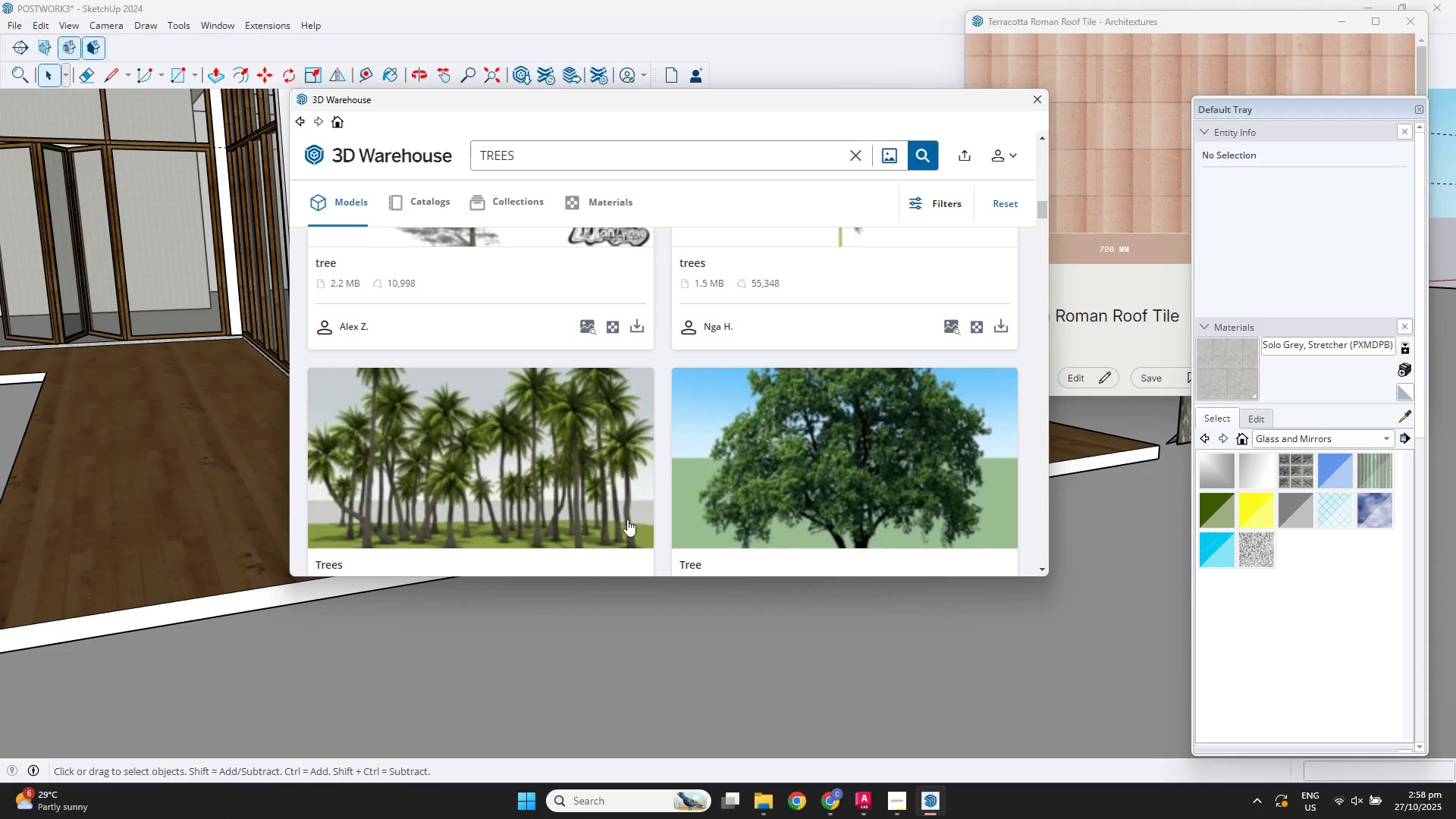 
scroll: coordinate [639, 541], scroll_direction: down, amount: 2.0
 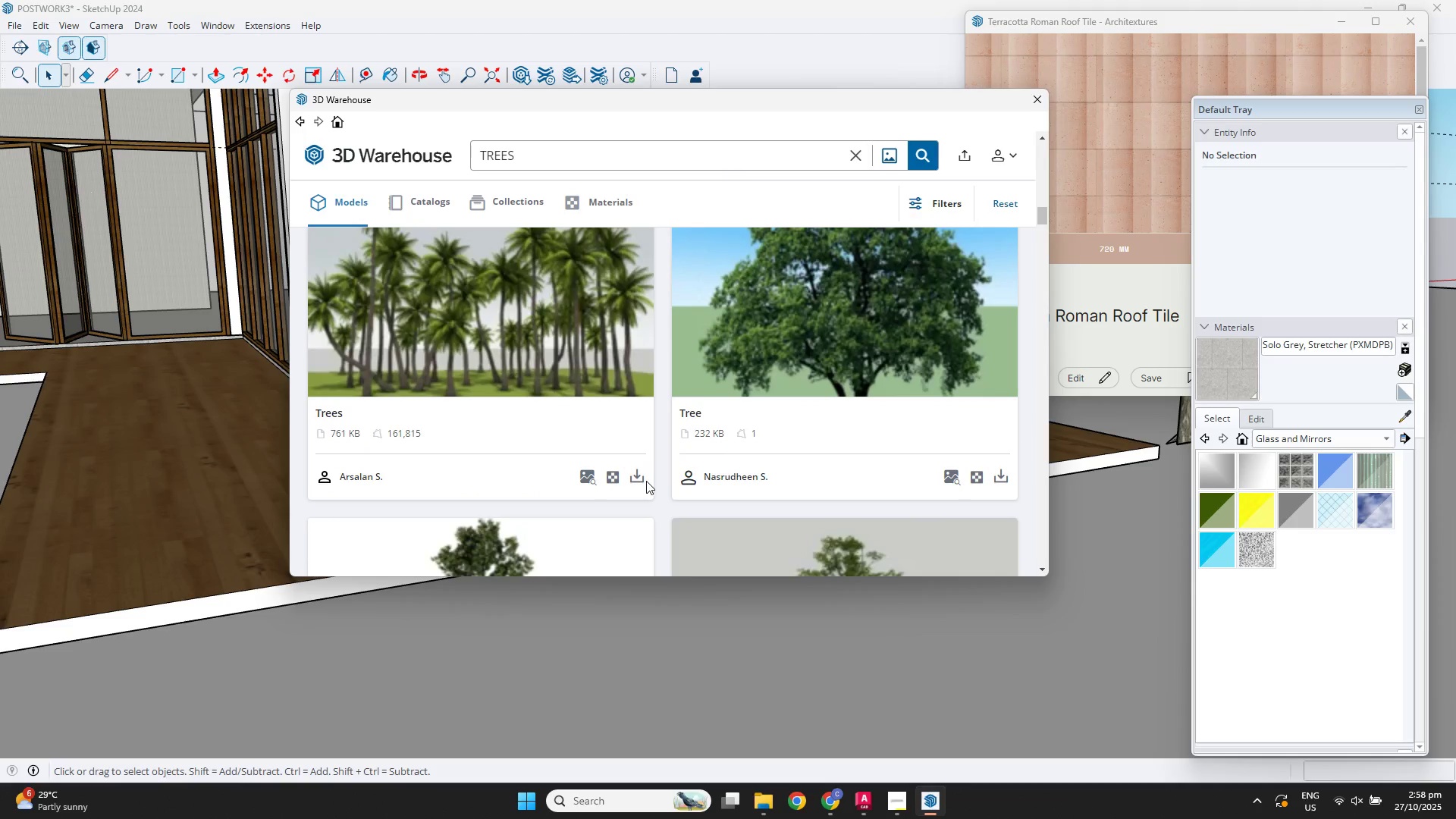 
double_click([641, 482])
 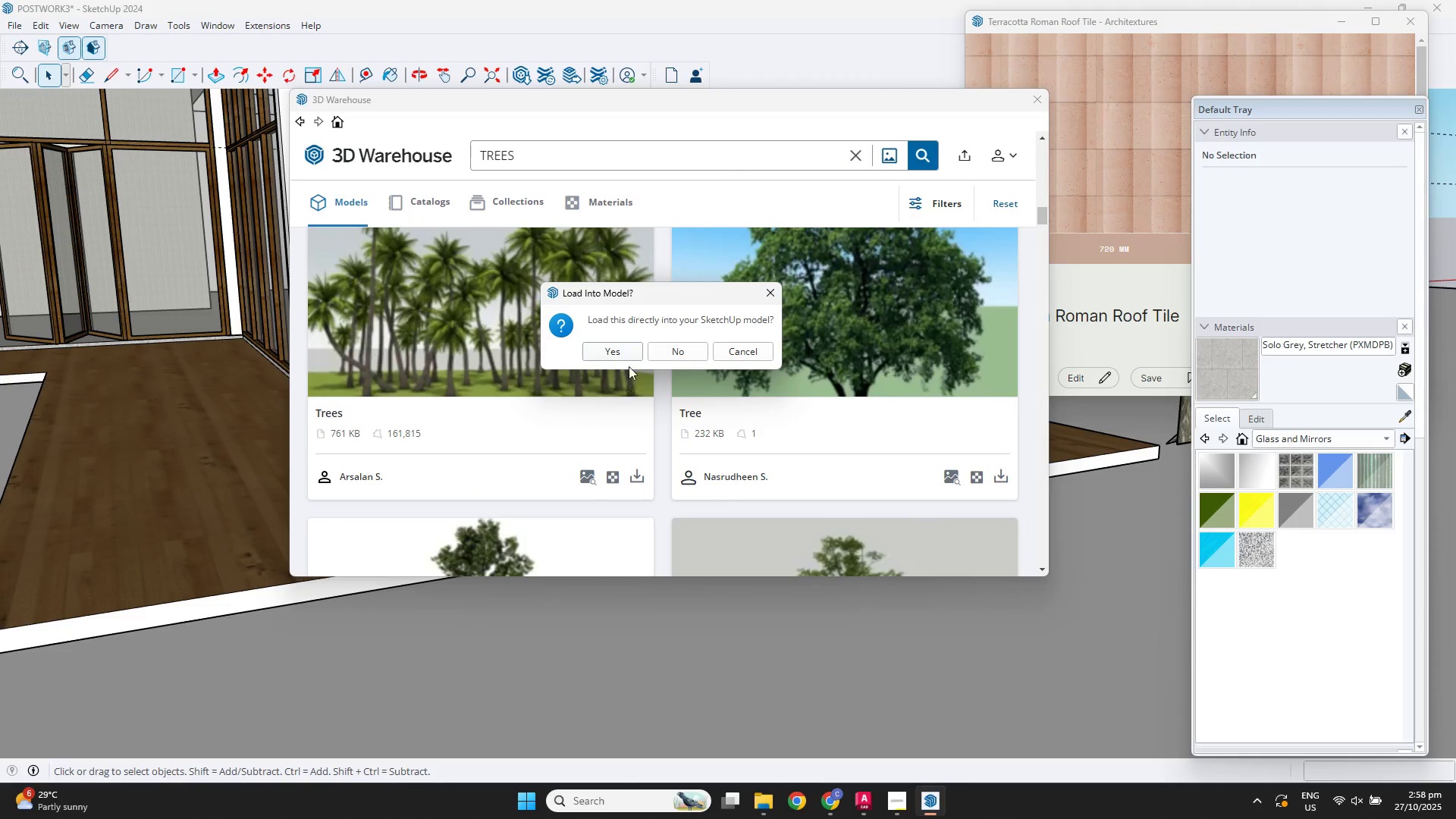 
left_click([629, 357])
 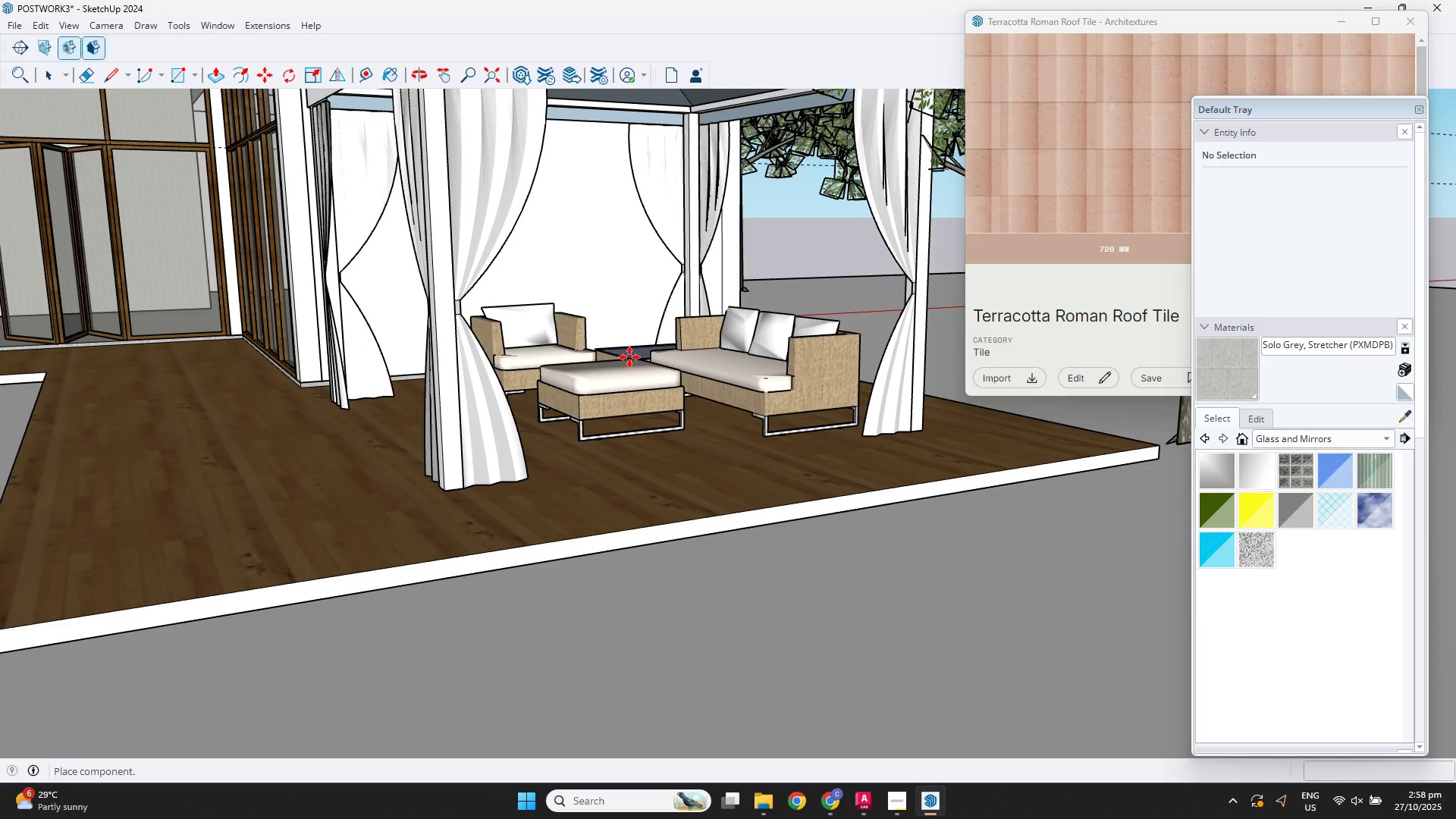 
wait(5.7)
 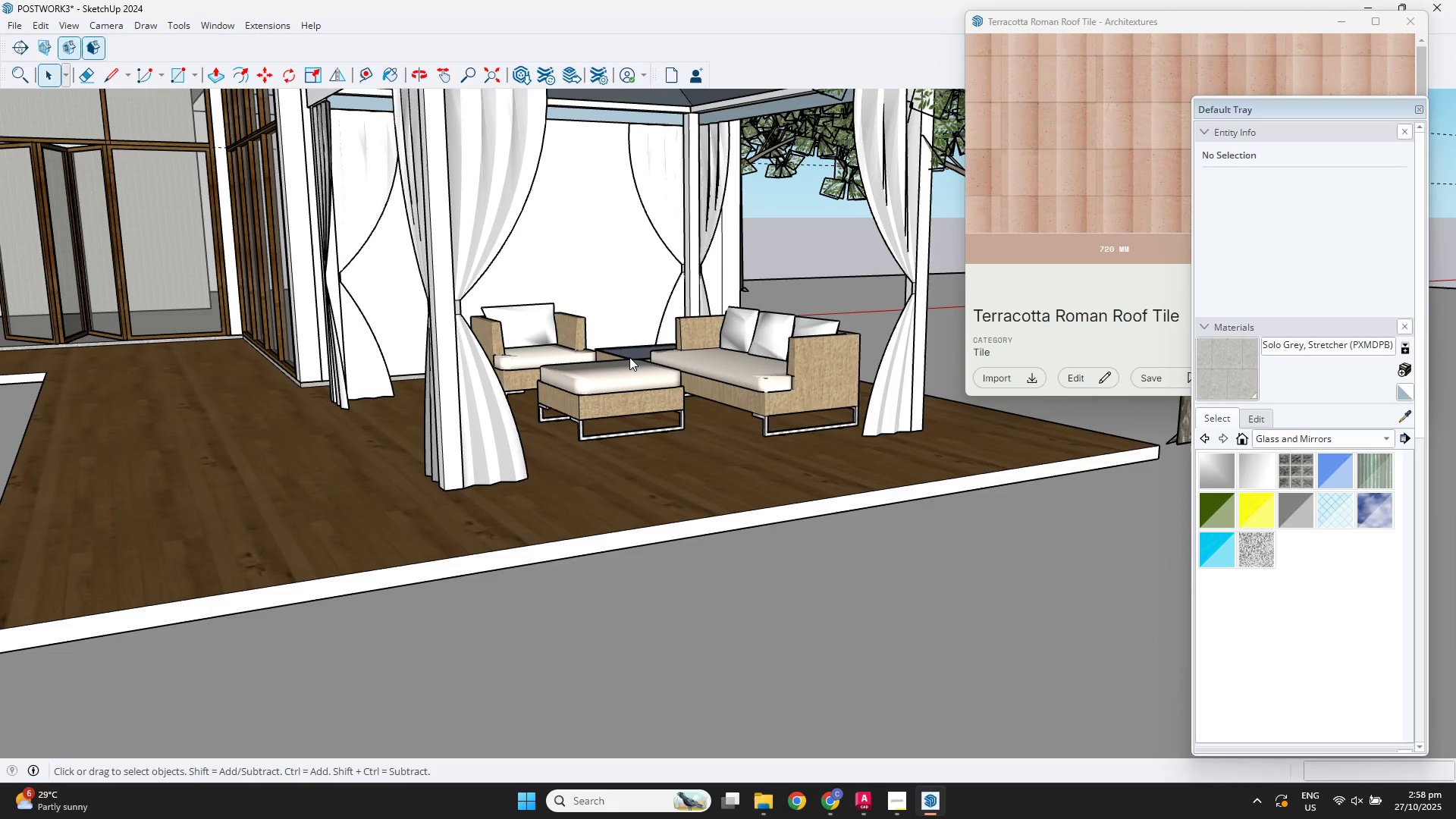 
scroll: coordinate [733, 394], scroll_direction: down, amount: 13.0
 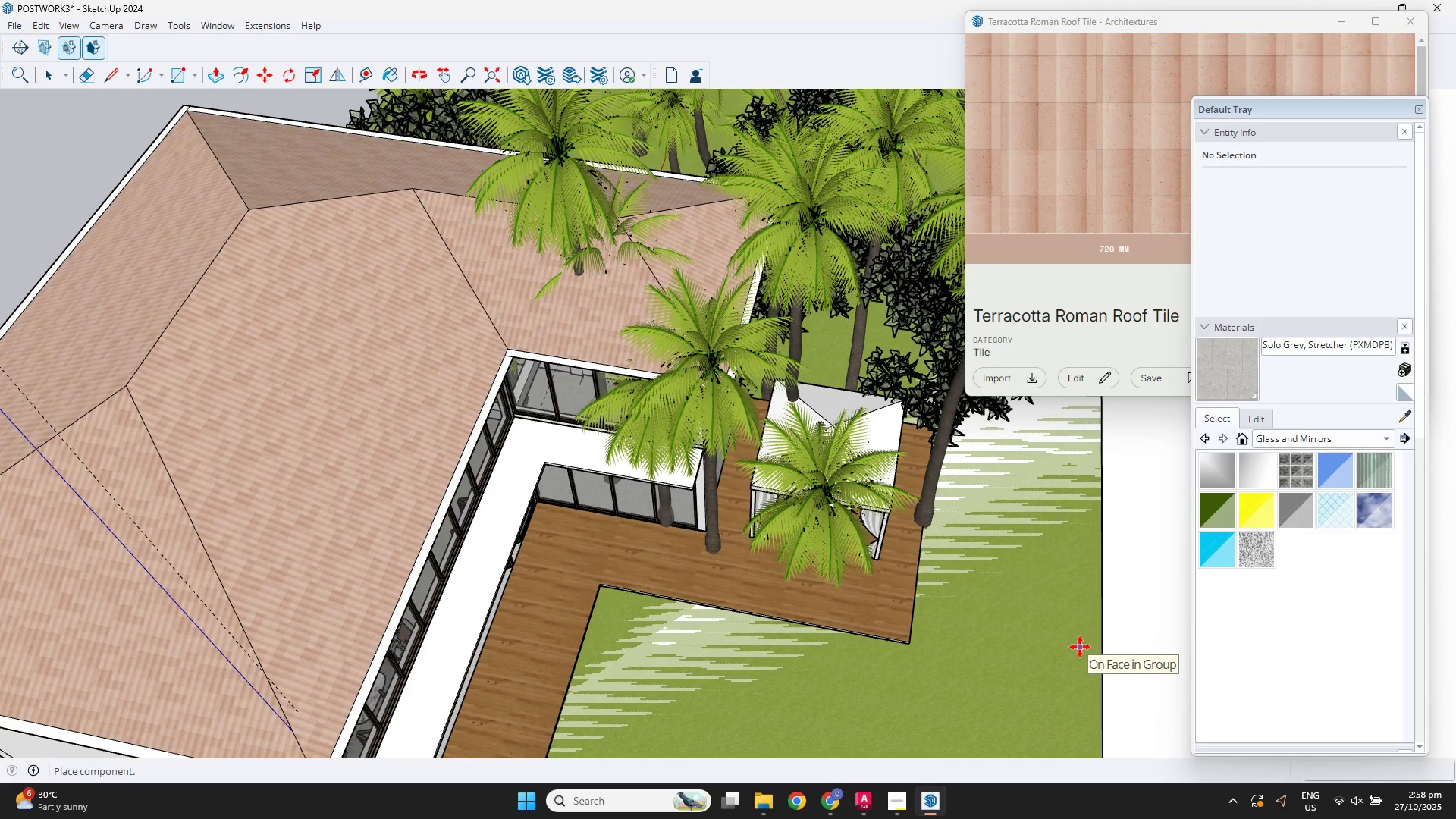 
wait(9.23)
 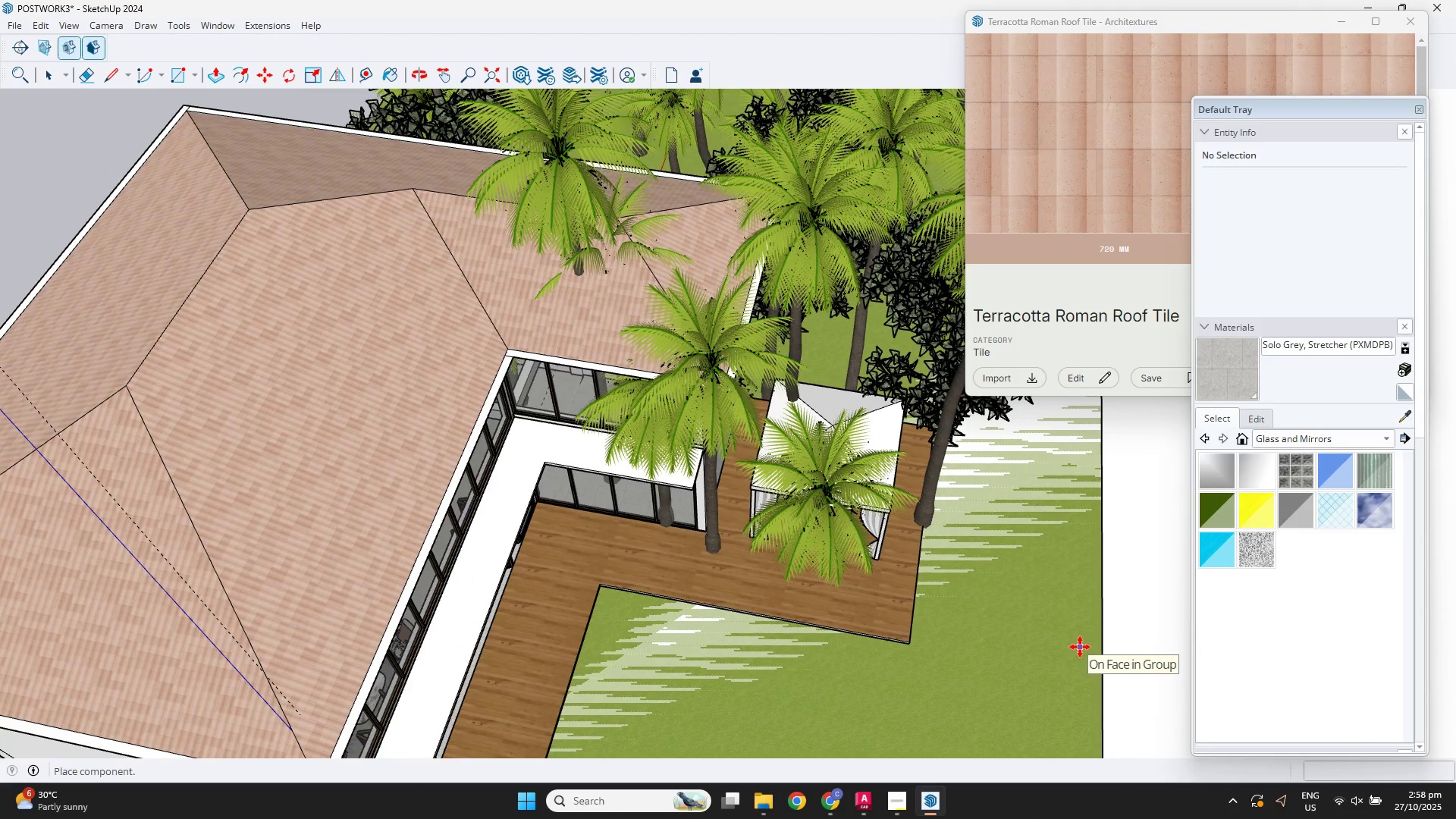 
scroll: coordinate [1028, 437], scroll_direction: down, amount: 5.0
 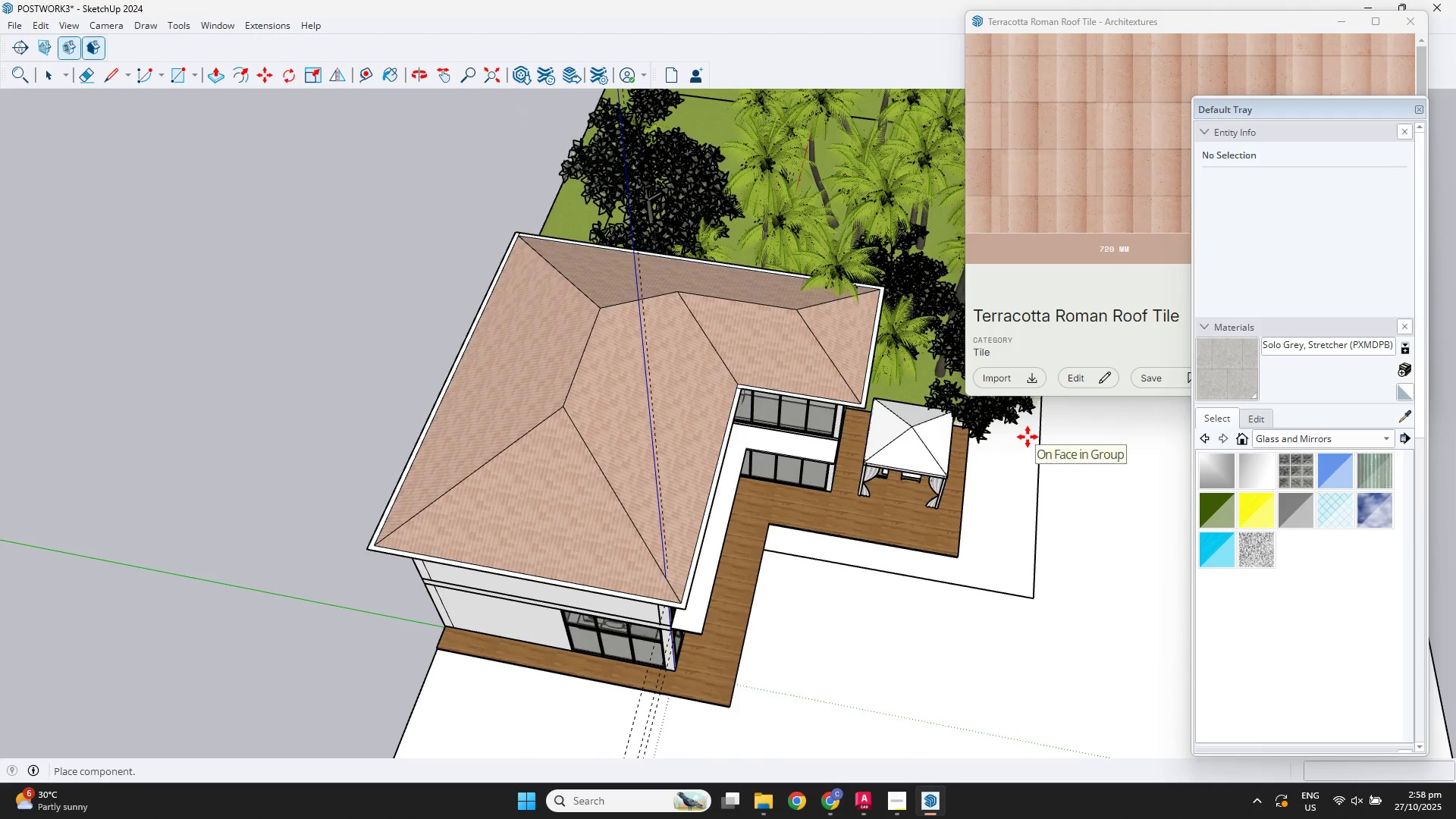 
hold_key(key=ShiftLeft, duration=0.38)
 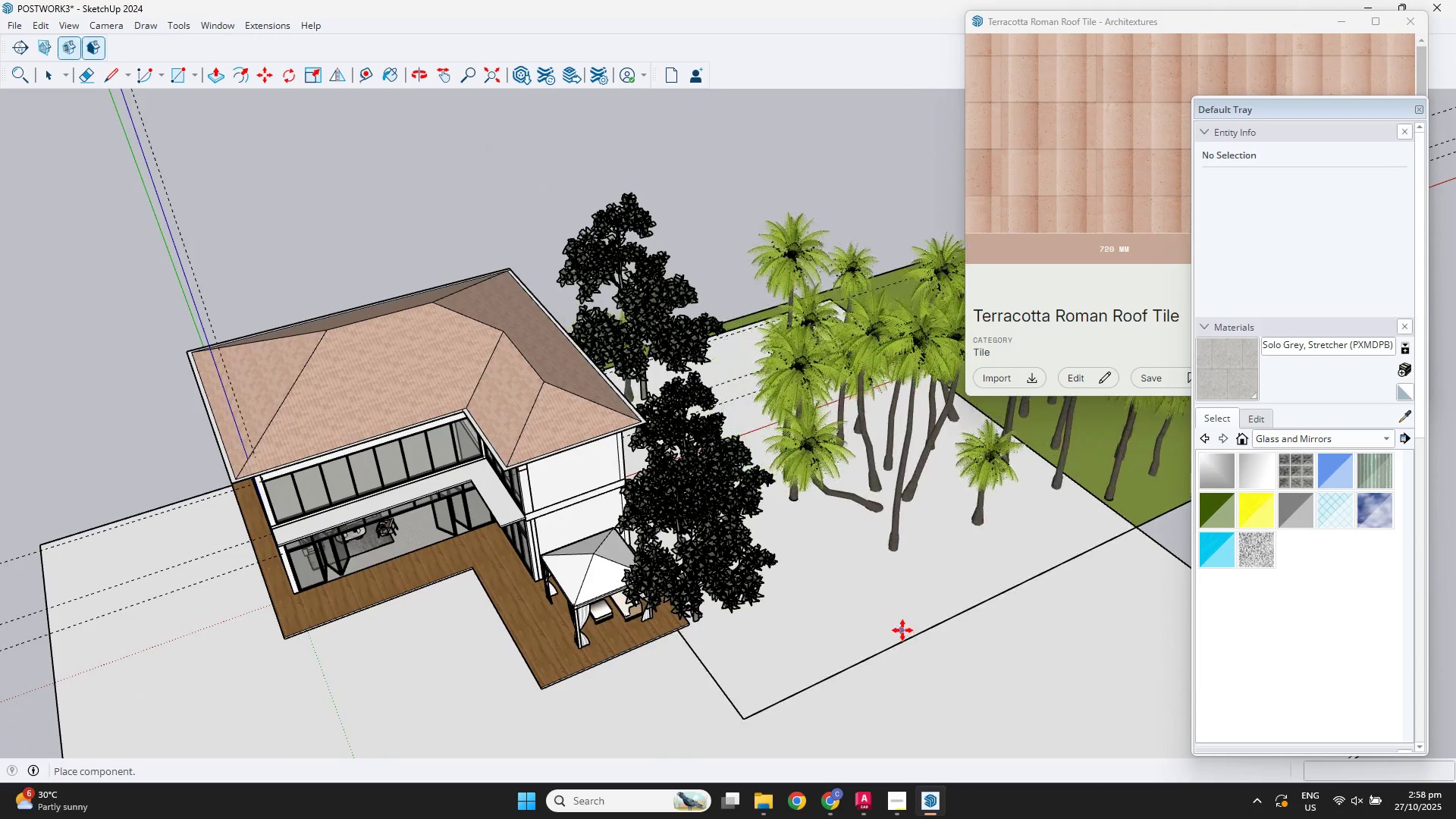 
hold_key(key=ShiftLeft, duration=0.33)
 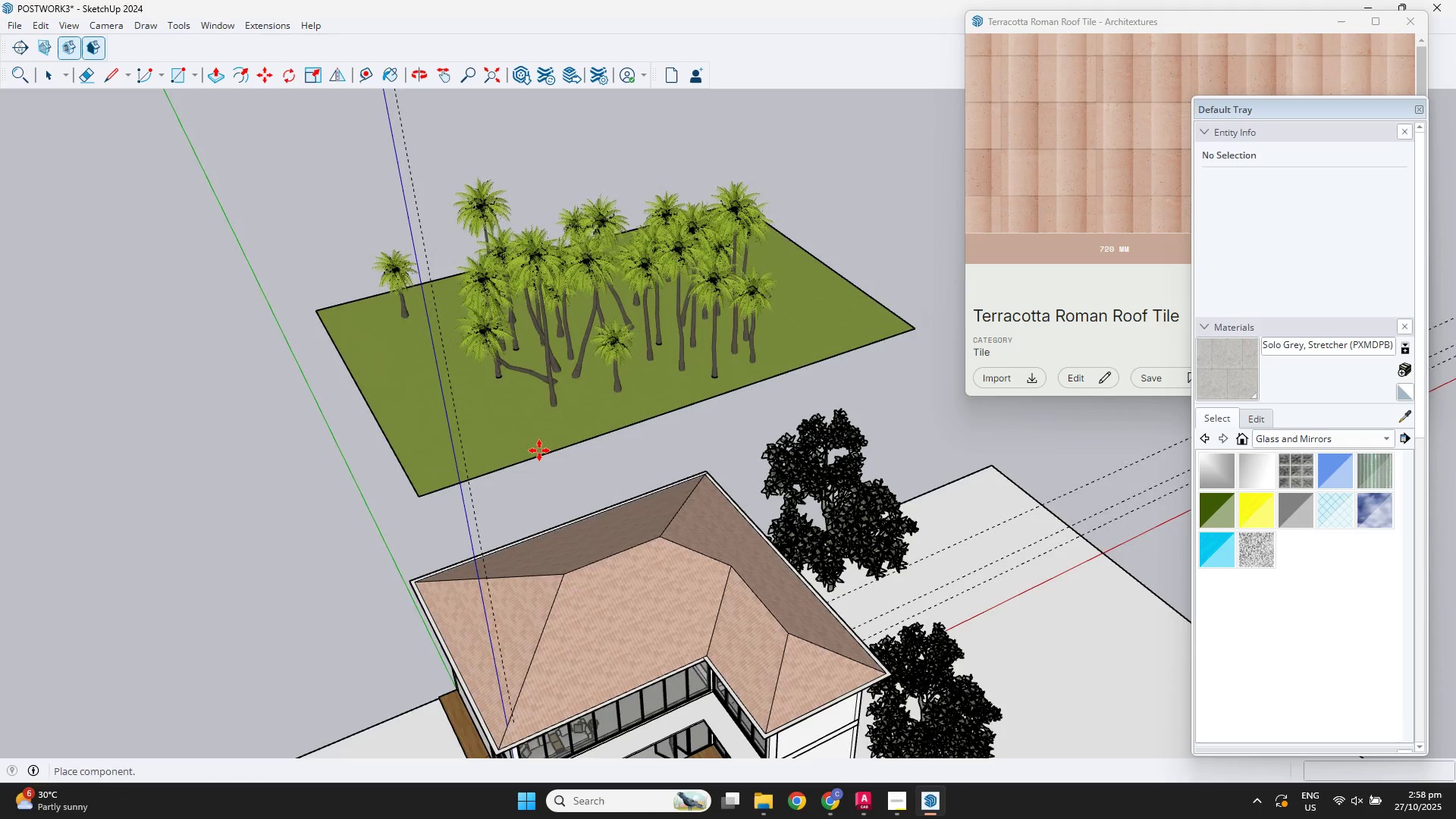 
key(Space)
 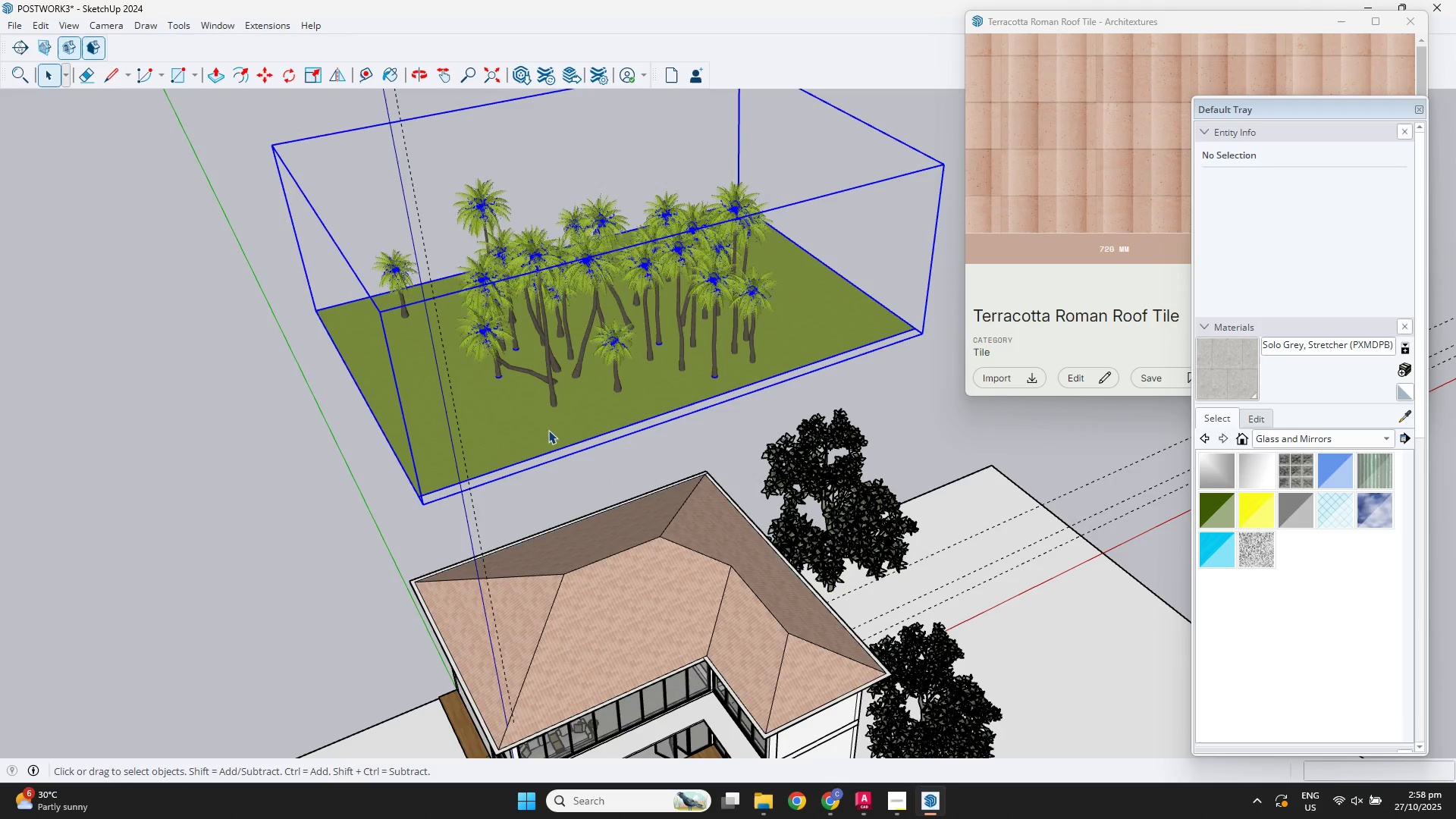 
key(B)
 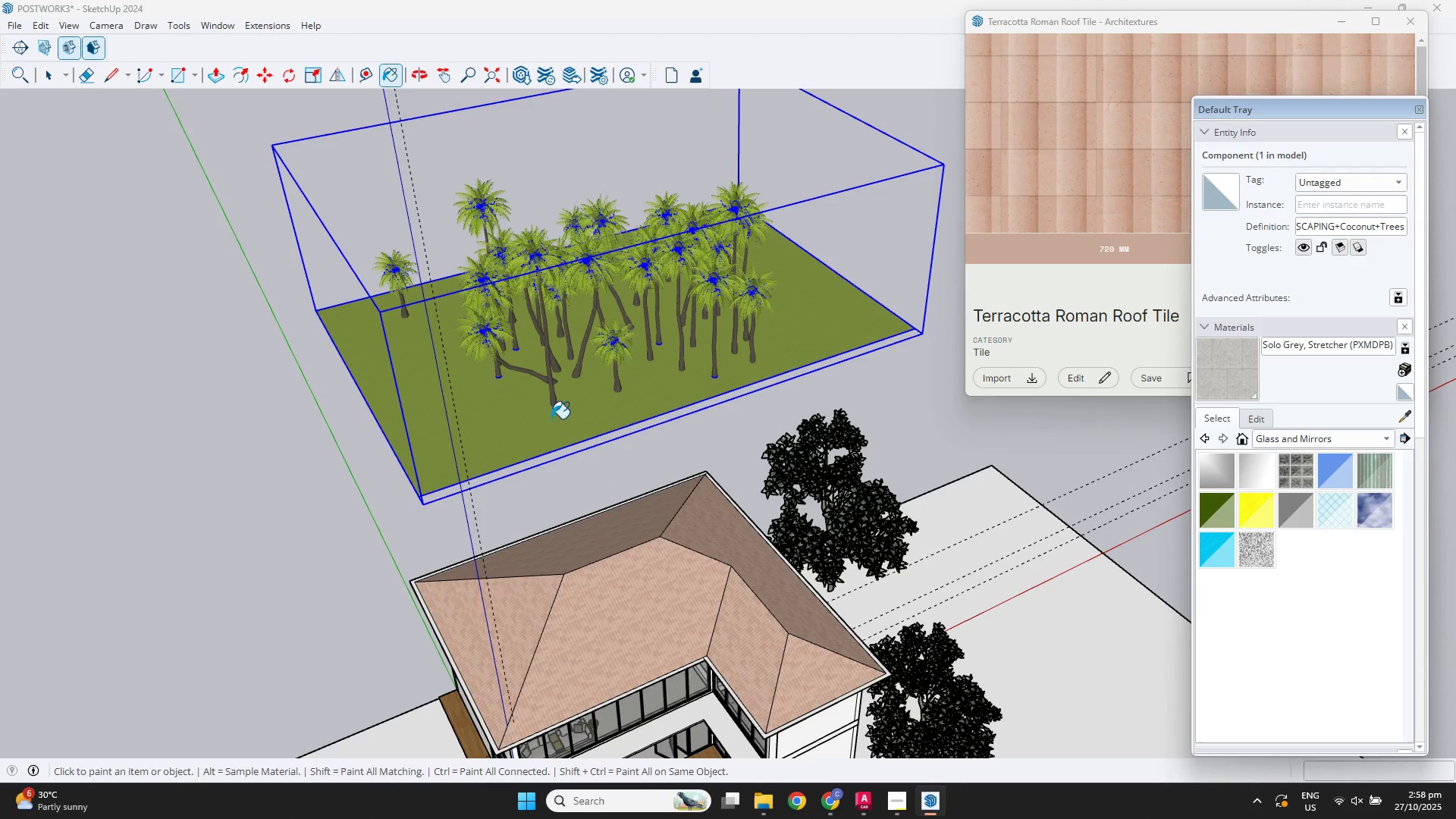 
key(Alt+AltLeft)
 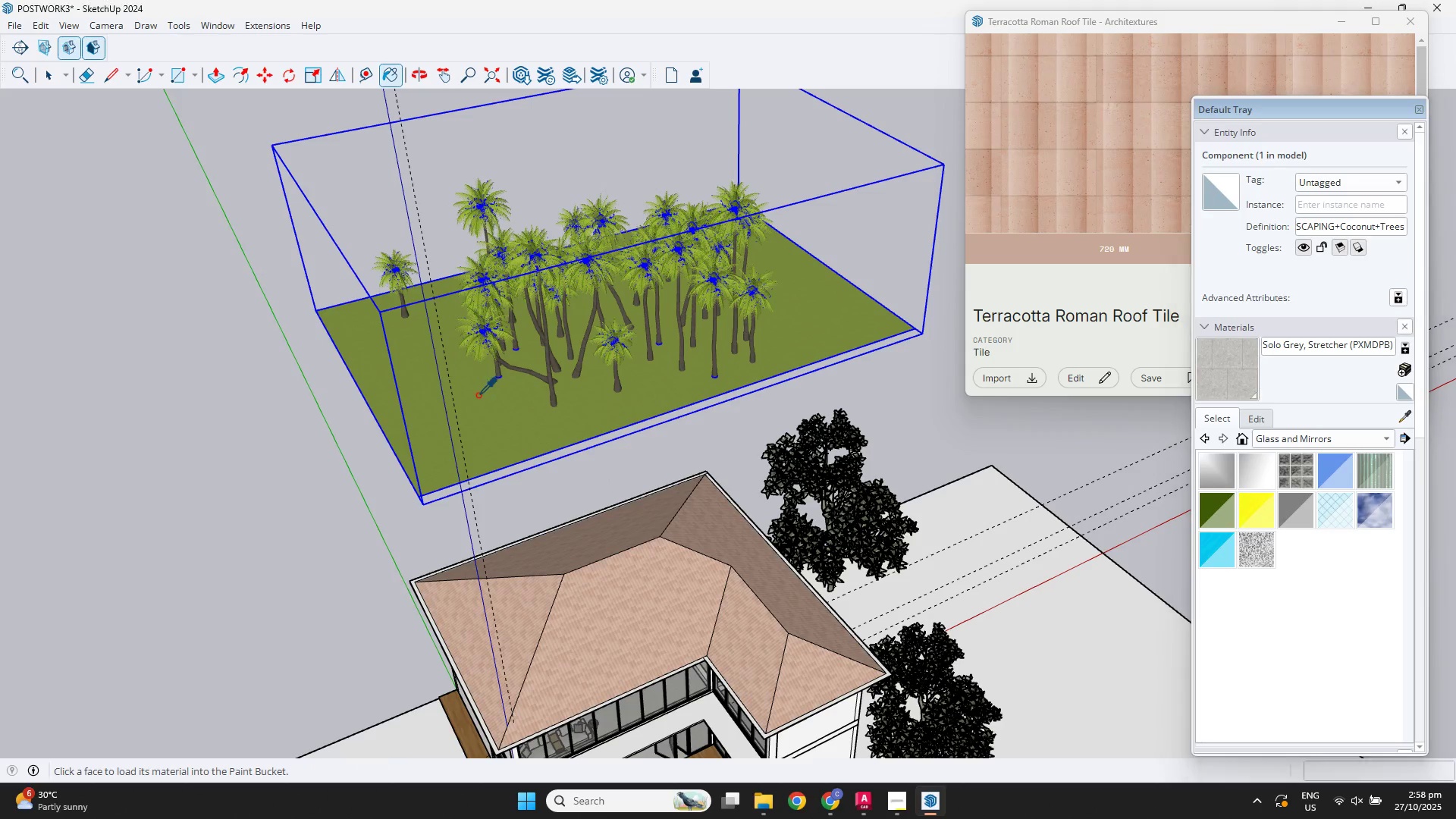 
left_click([478, 395])
 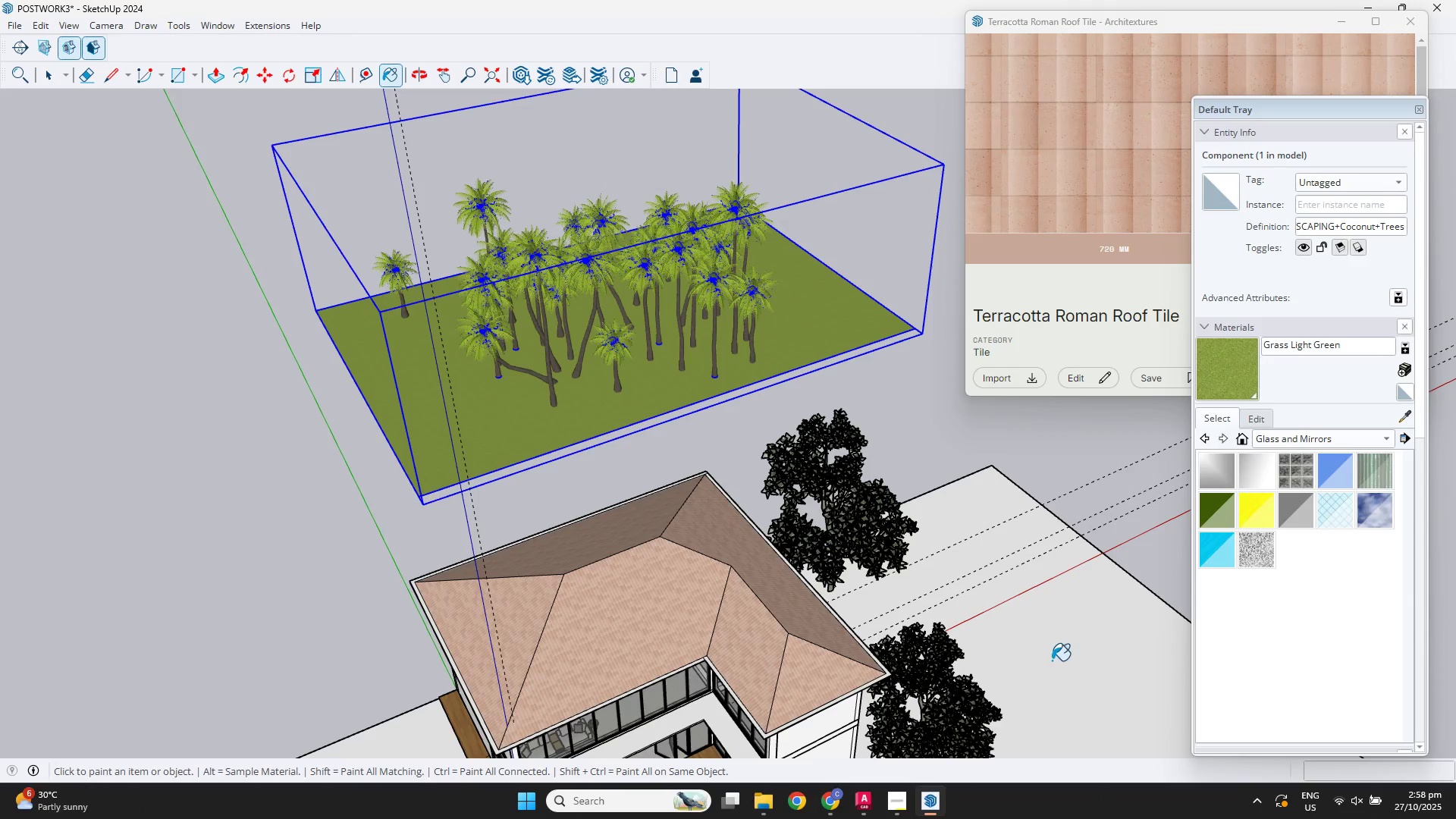 
left_click([1054, 658])
 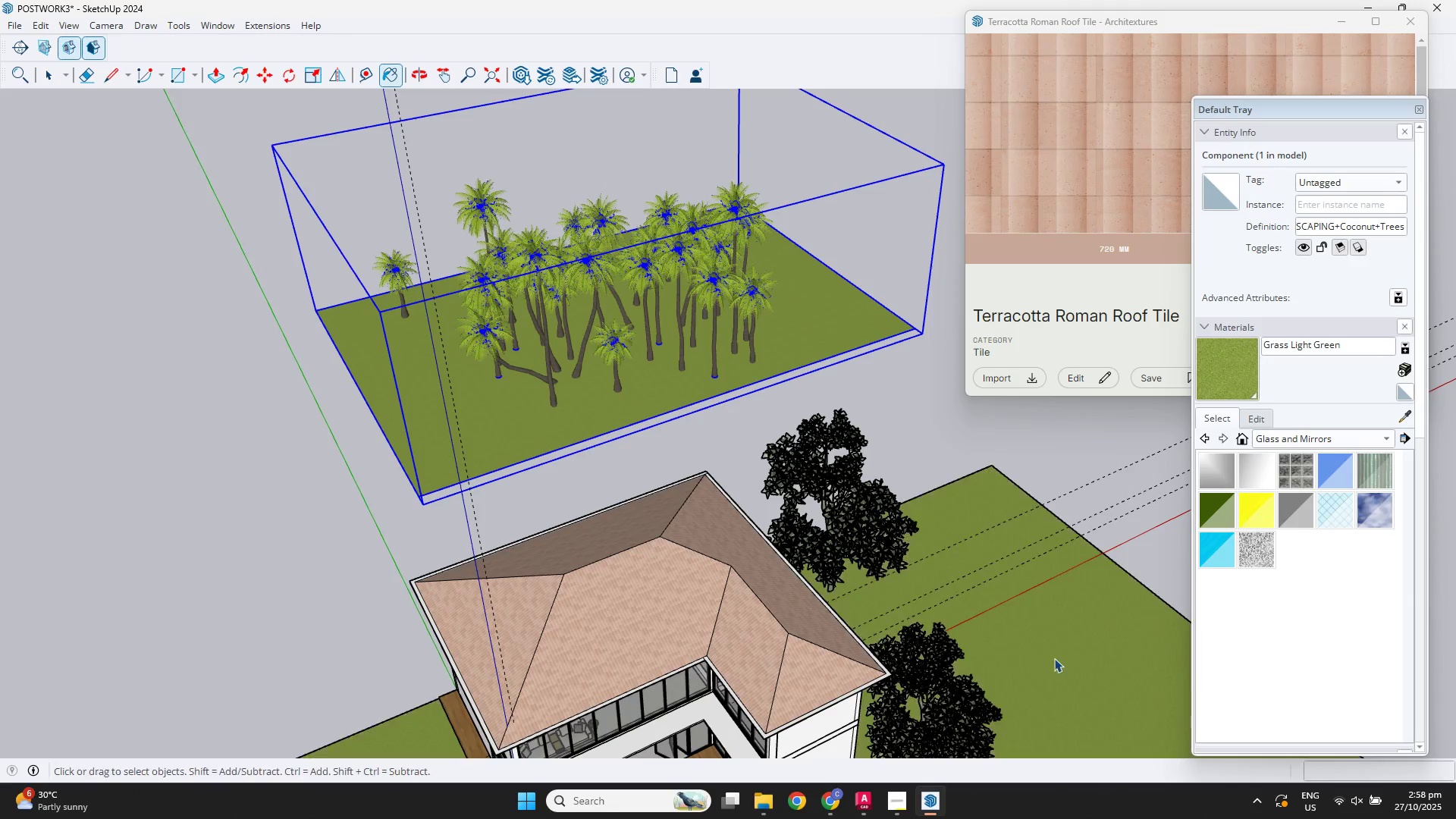 
key(Space)
 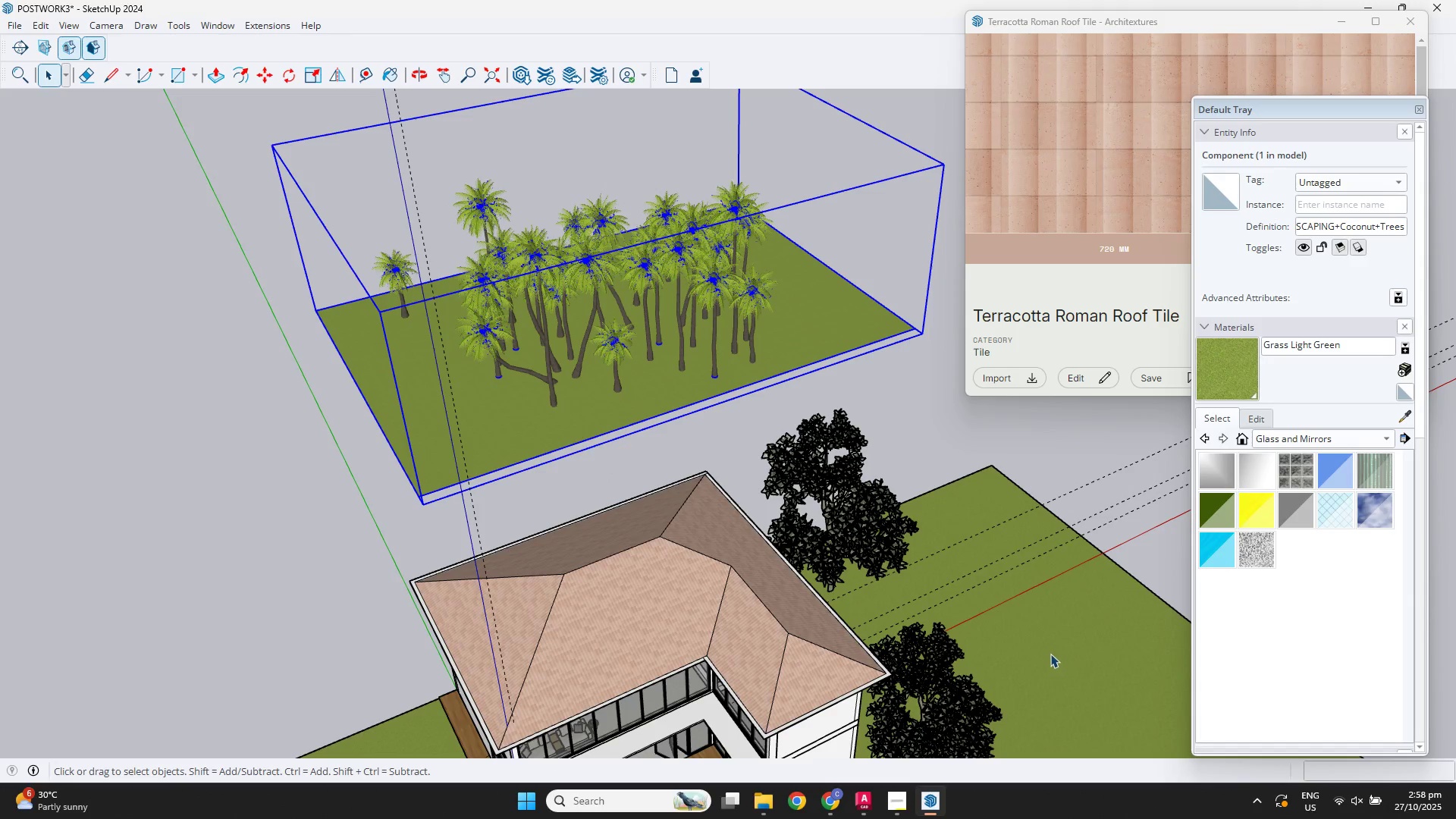 
scroll: coordinate [1031, 628], scroll_direction: down, amount: 3.0
 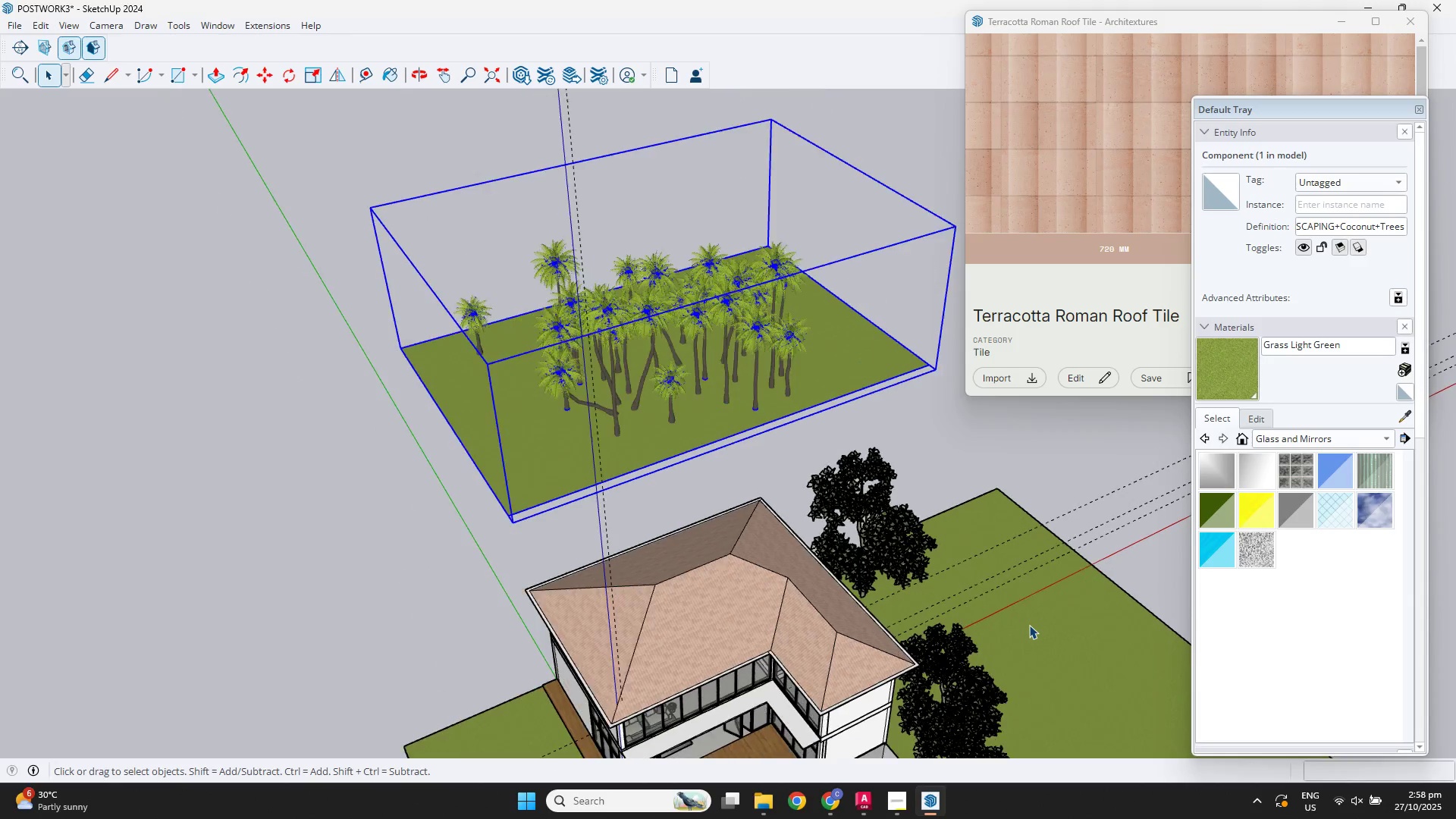 
key(Shift+ShiftLeft)
 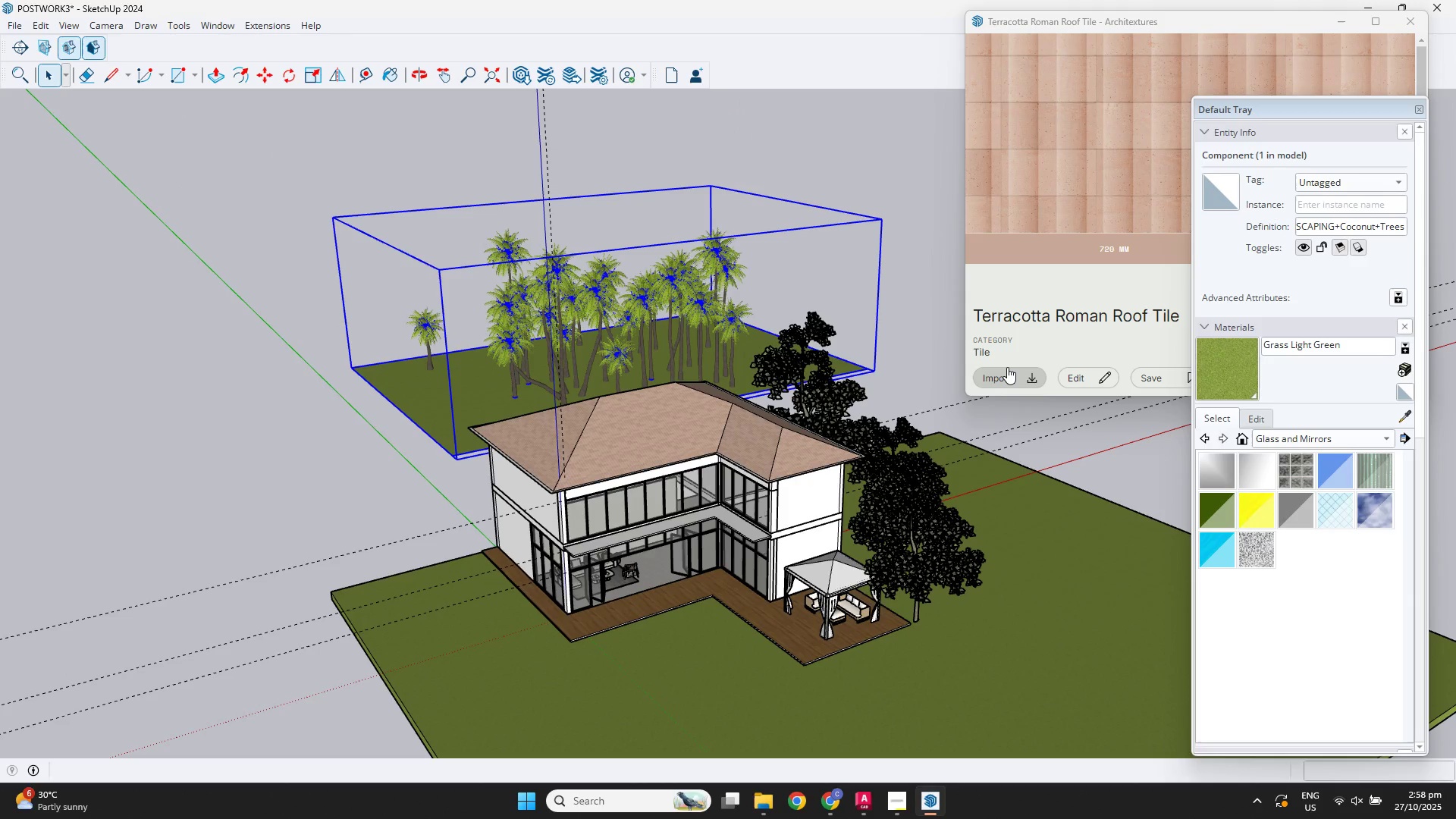 
wait(8.62)
 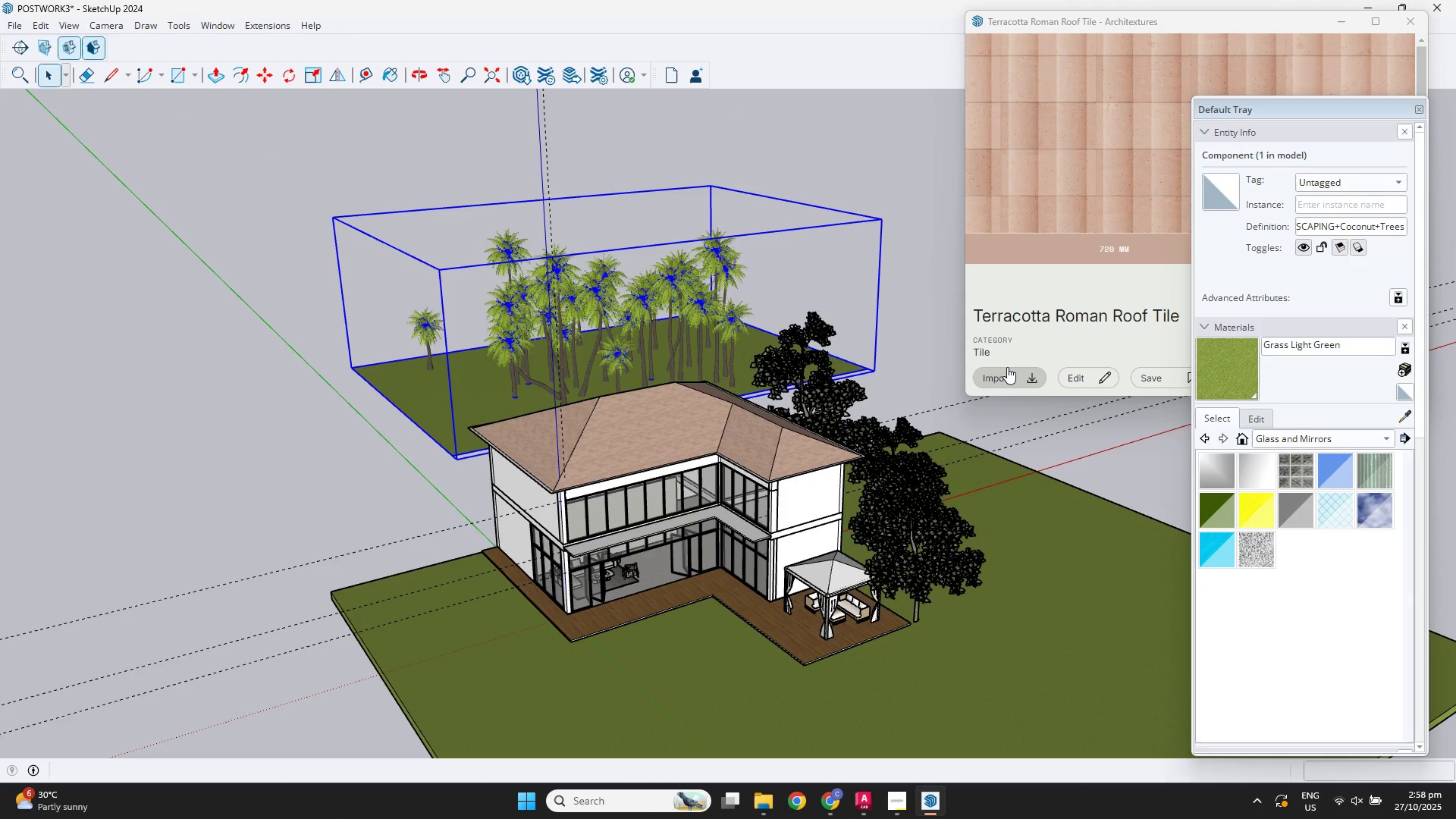 
scroll: coordinate [915, 540], scroll_direction: up, amount: 6.0
 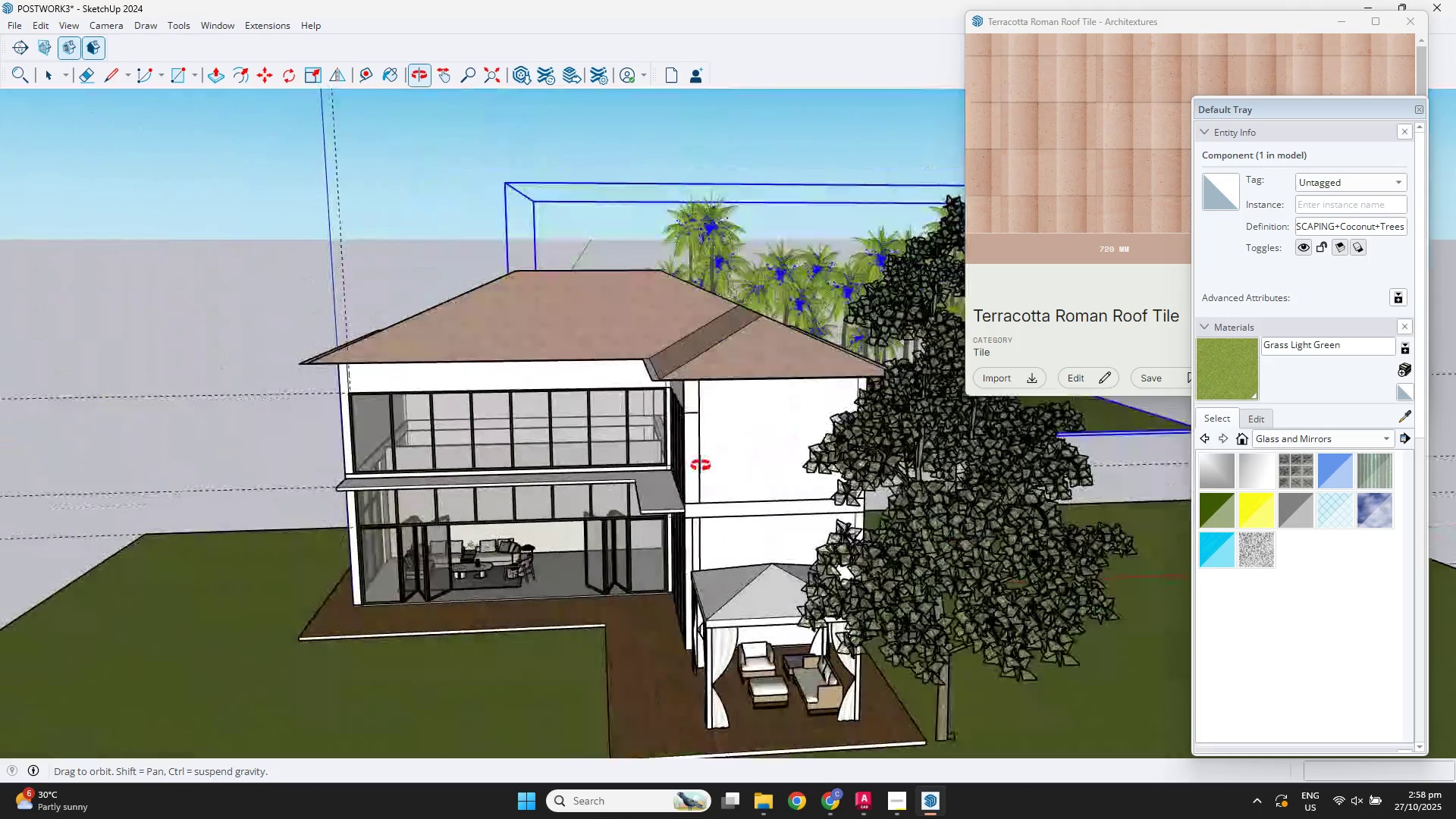 
scroll: coordinate [871, 564], scroll_direction: down, amount: 4.0
 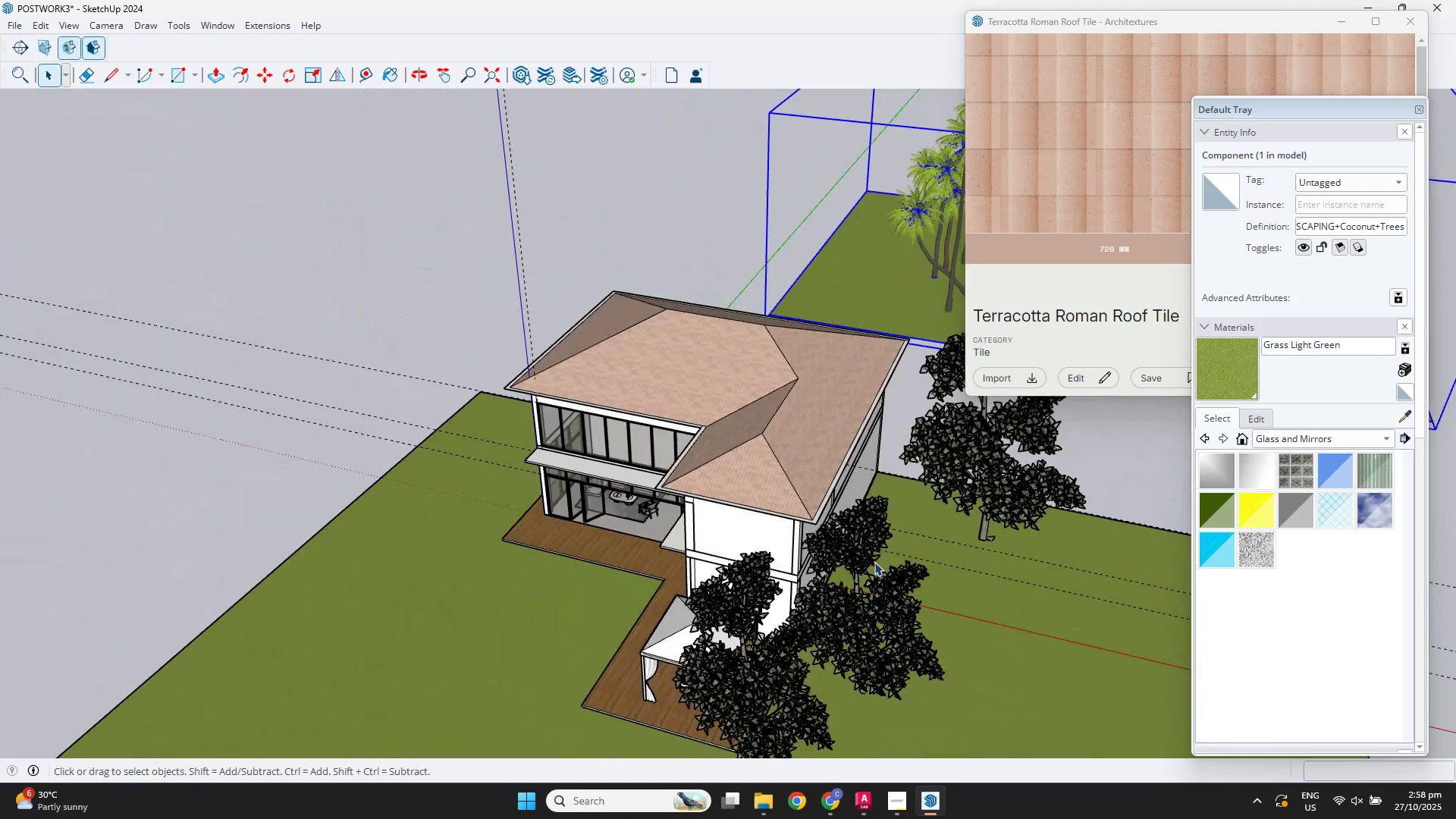 
hold_key(key=ShiftLeft, duration=0.32)
 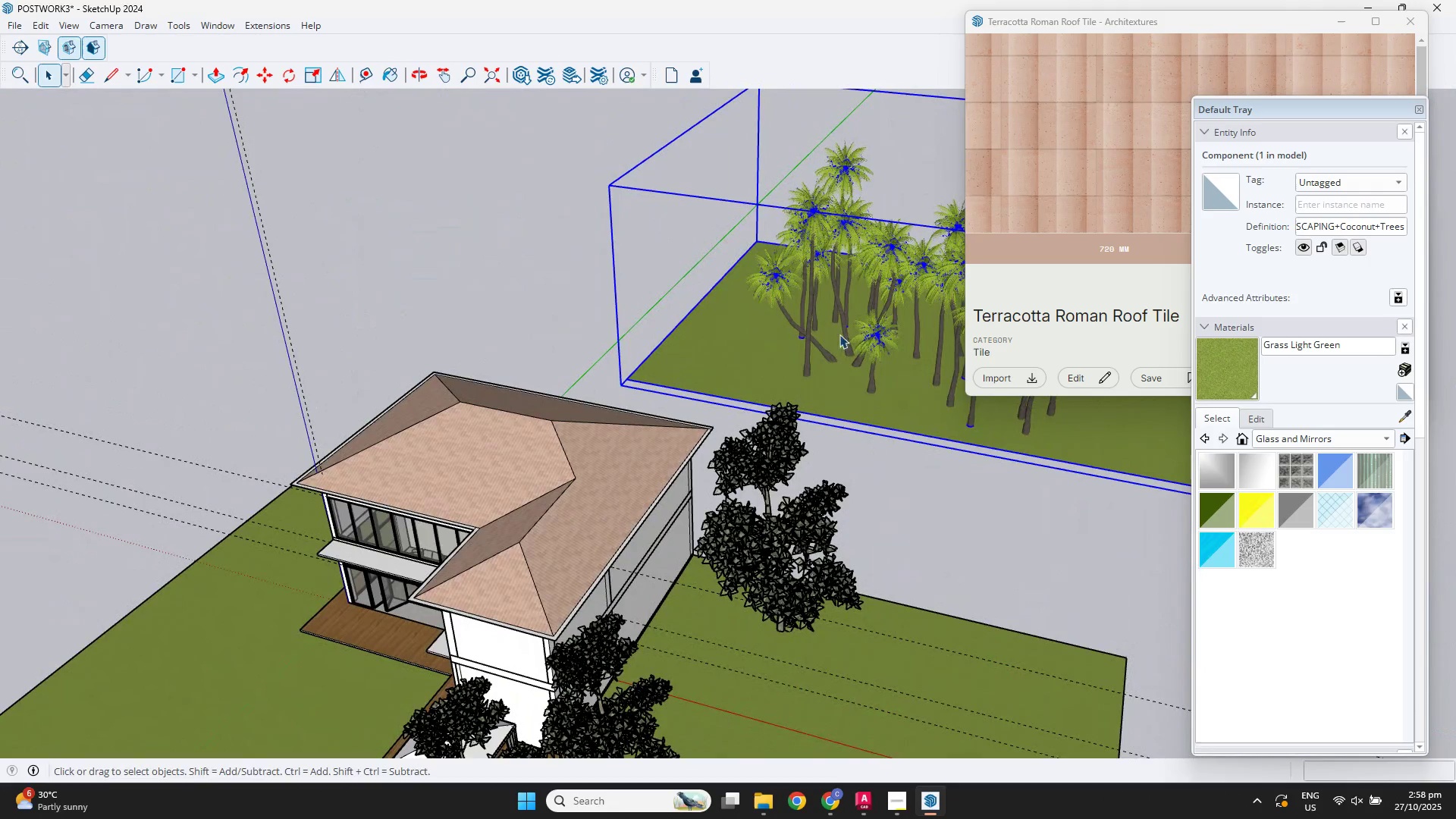 
left_click([837, 326])
 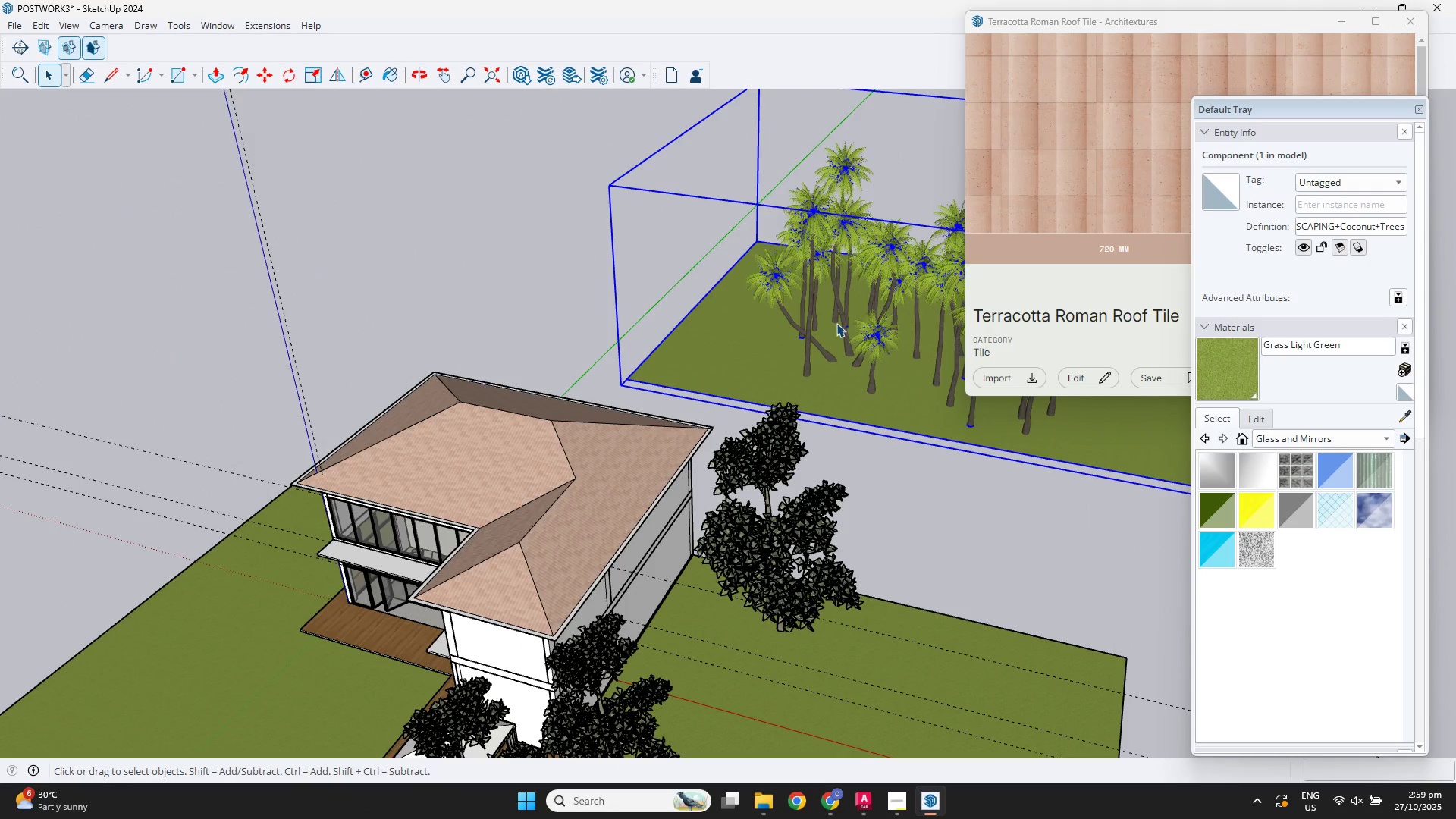 
scroll: coordinate [395, 457], scroll_direction: down, amount: 2.0
 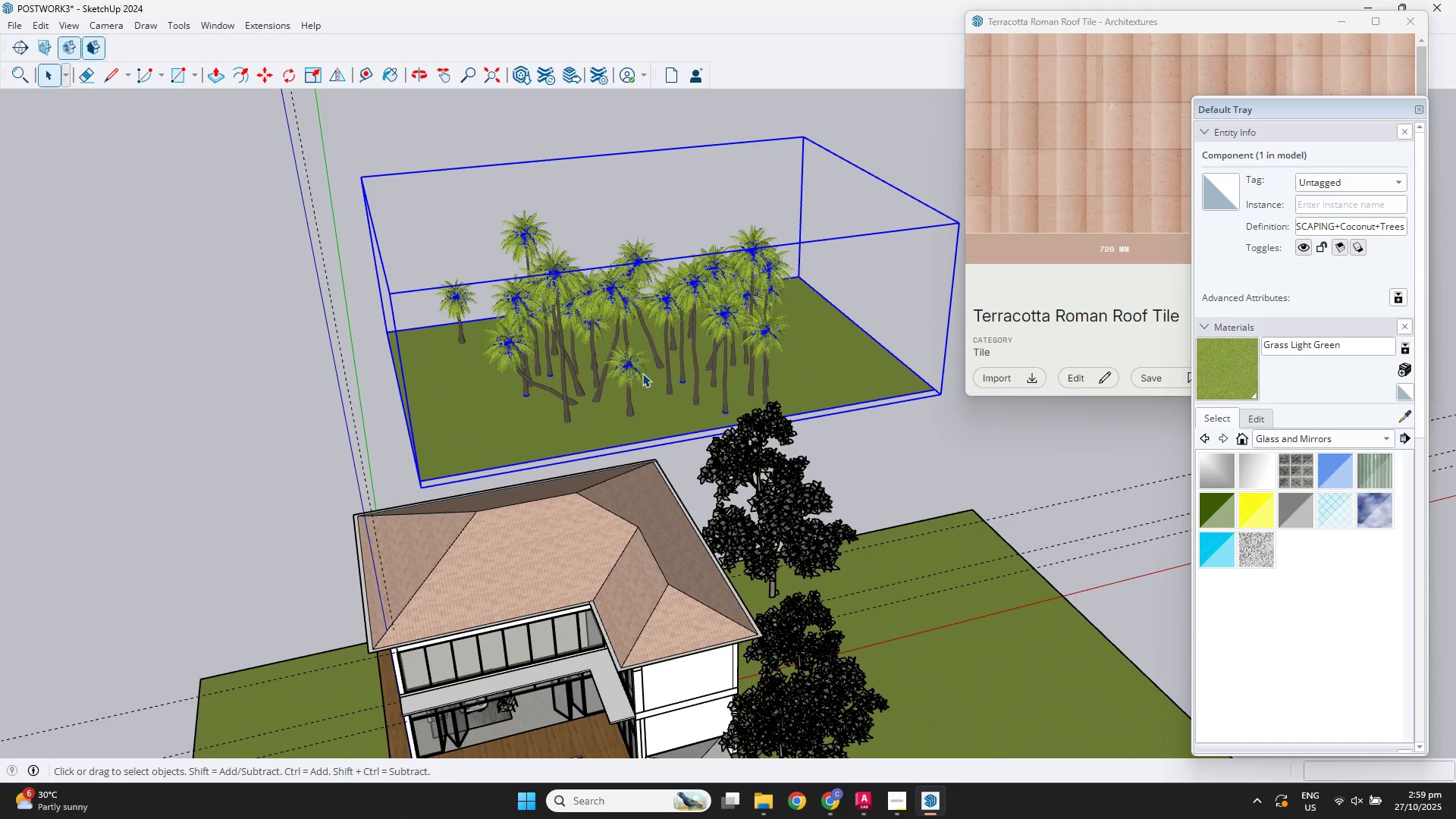 
wait(21.02)
 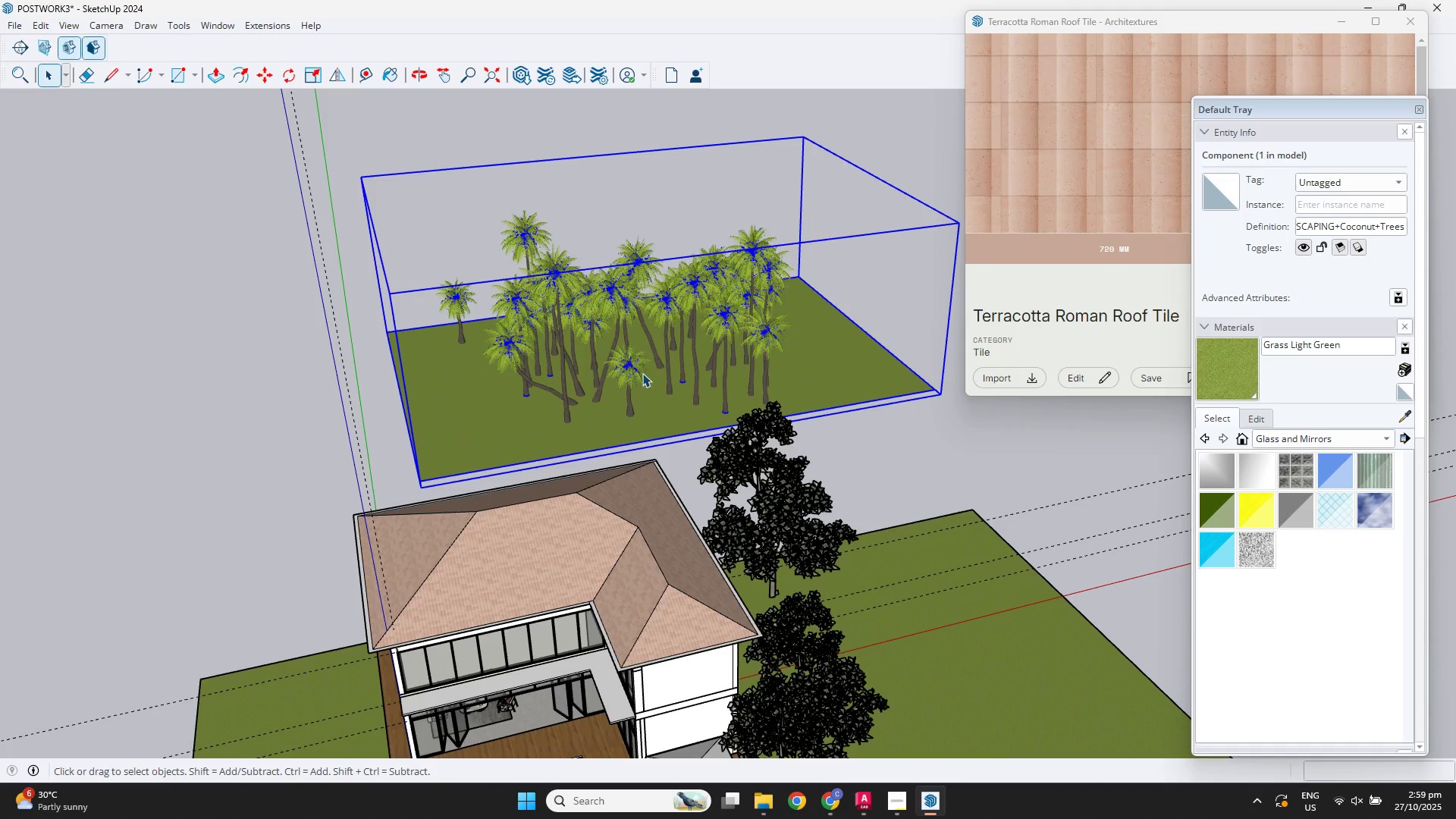 
scroll: coordinate [669, 555], scroll_direction: down, amount: 3.0
 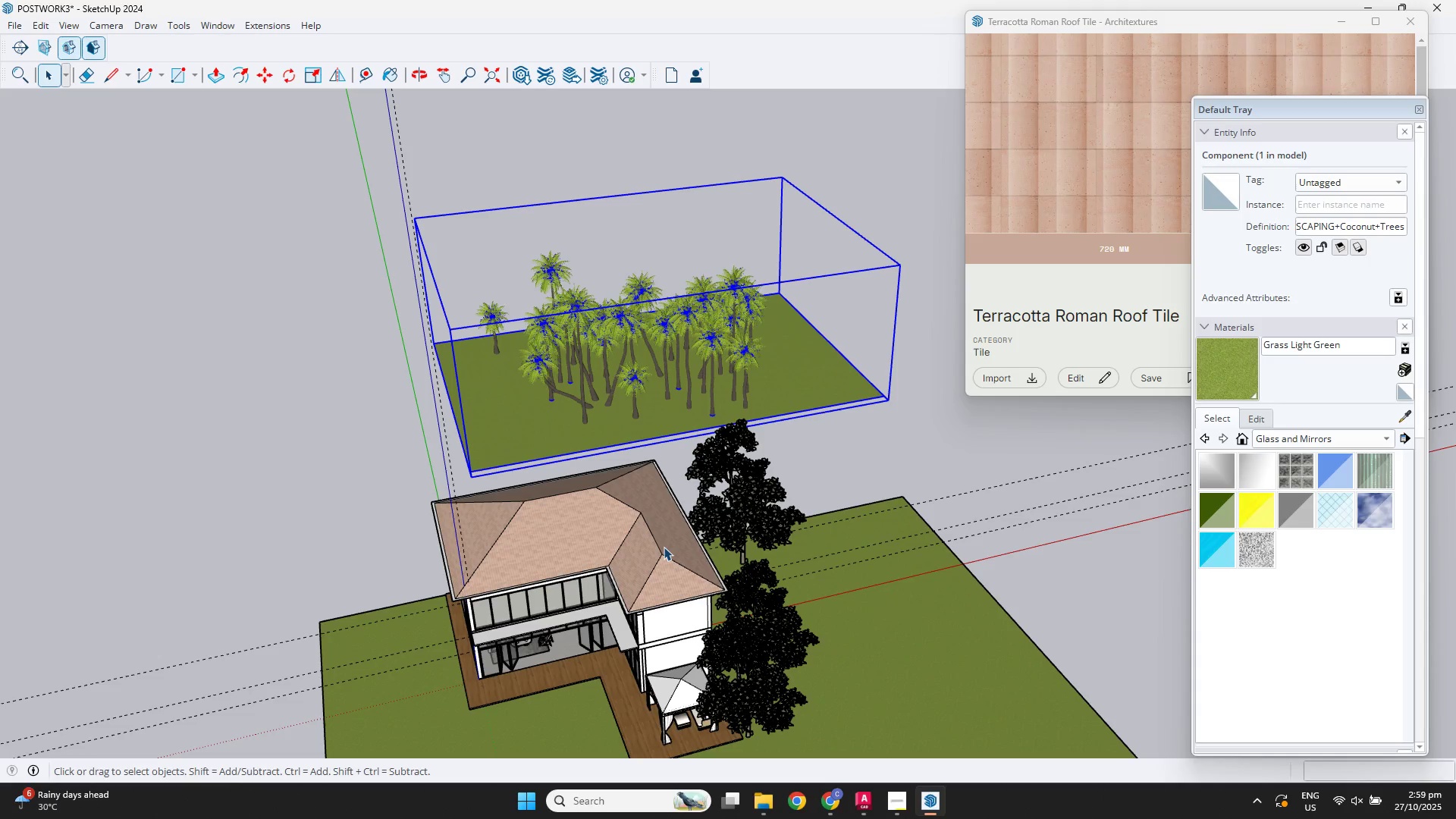 
wait(18.88)
 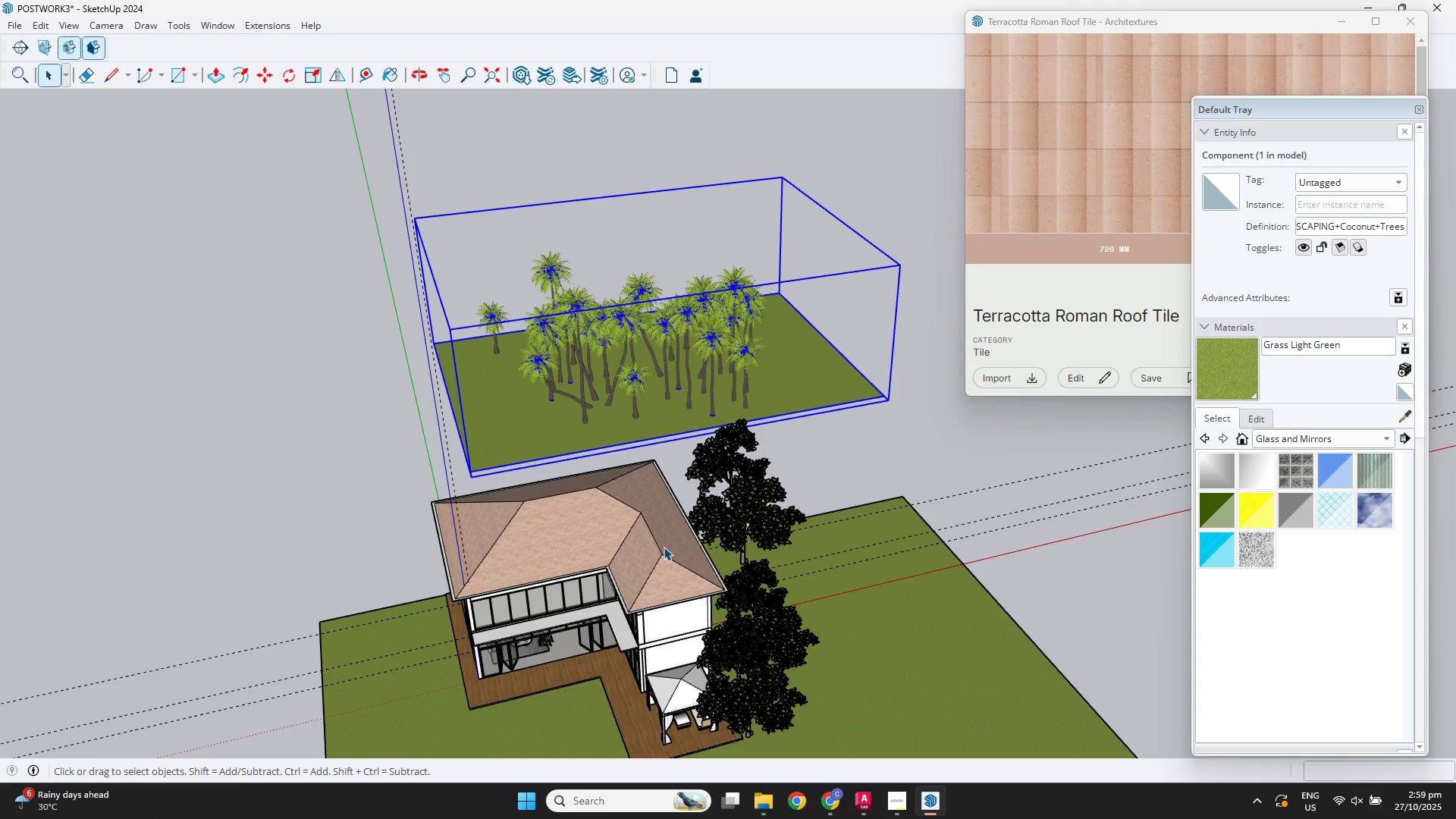 
scroll: coordinate [545, 396], scroll_direction: up, amount: 2.0
 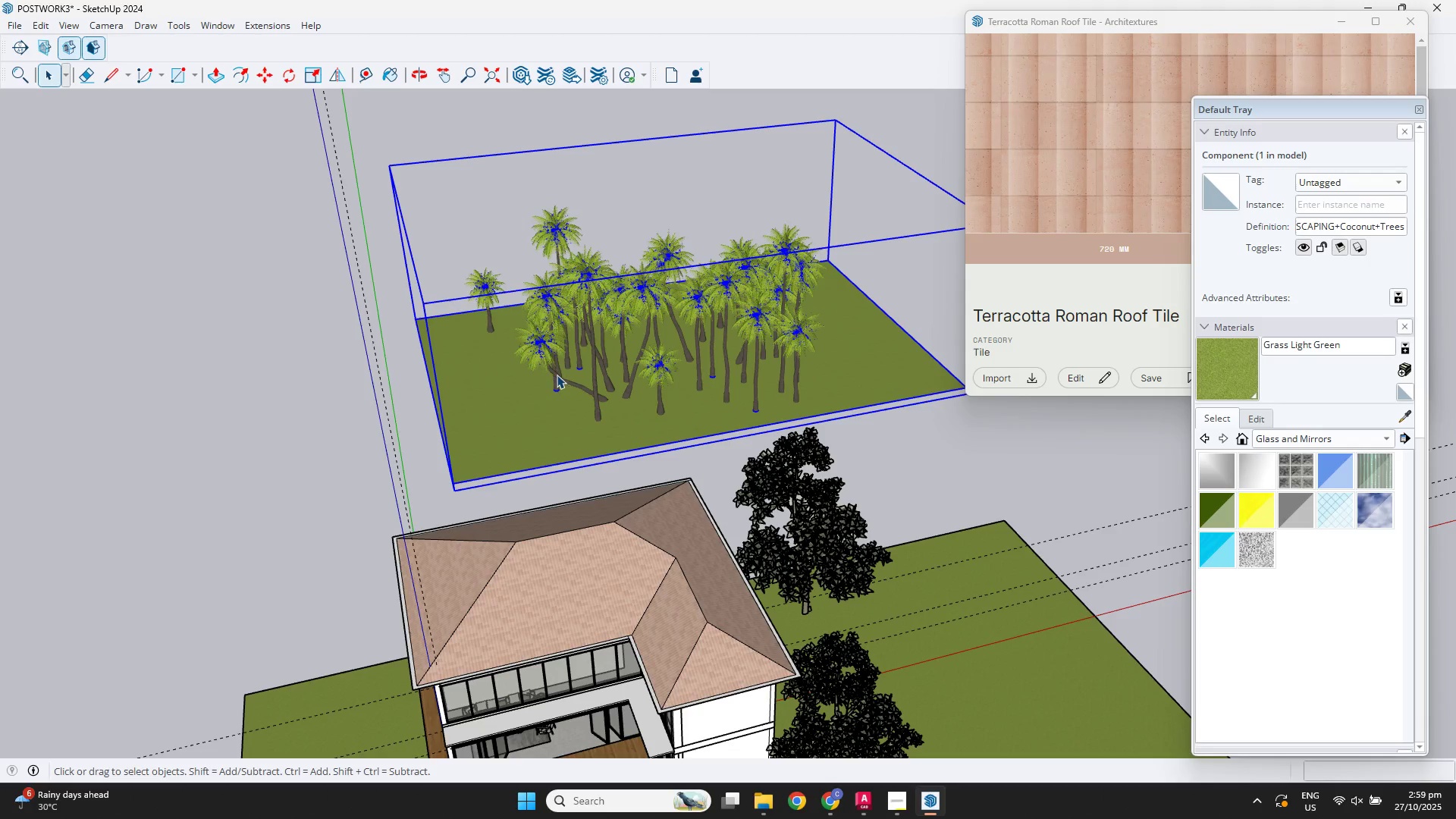 
wait(6.28)
 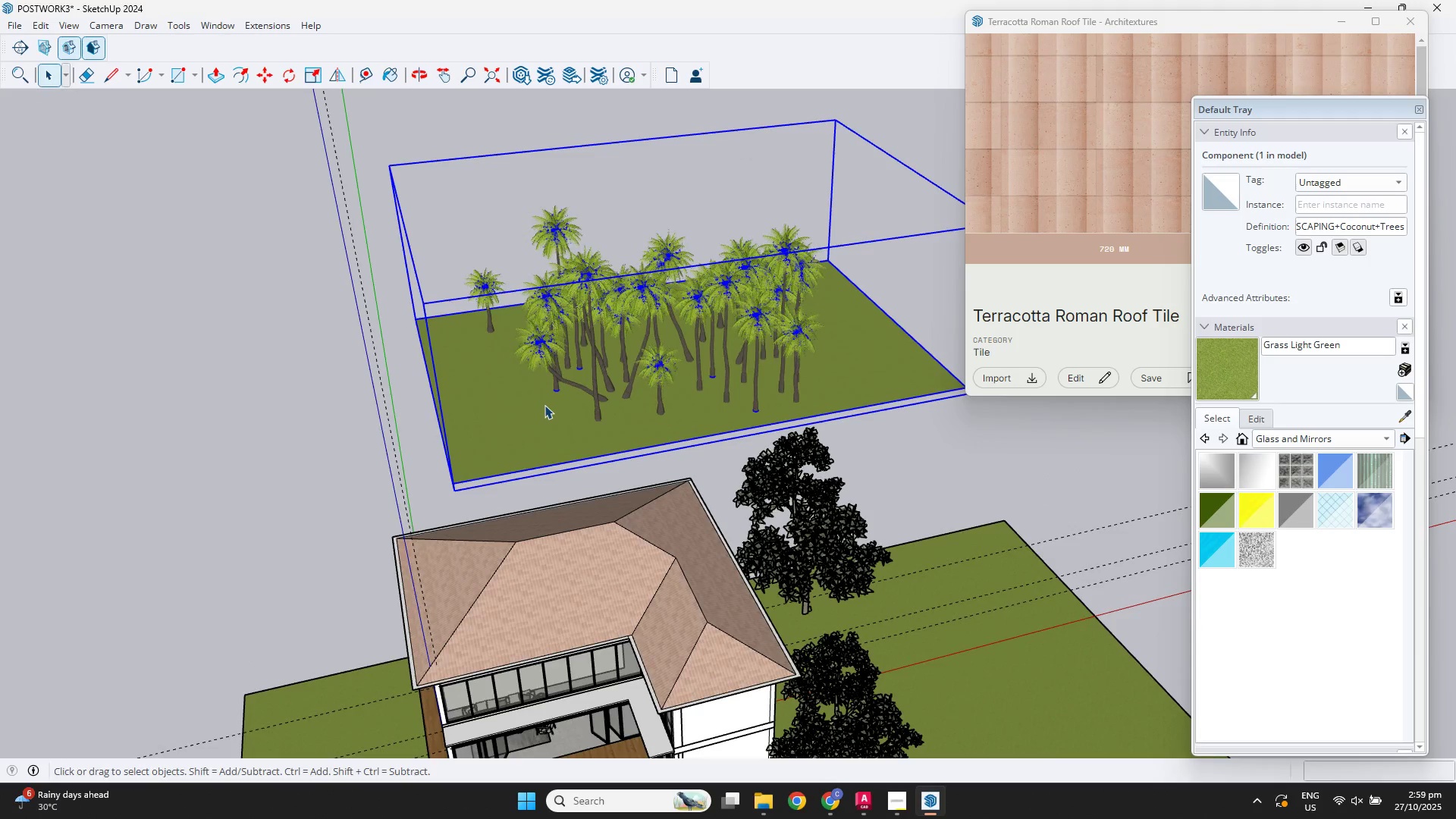 
scroll: coordinate [558, 335], scroll_direction: down, amount: 2.0
 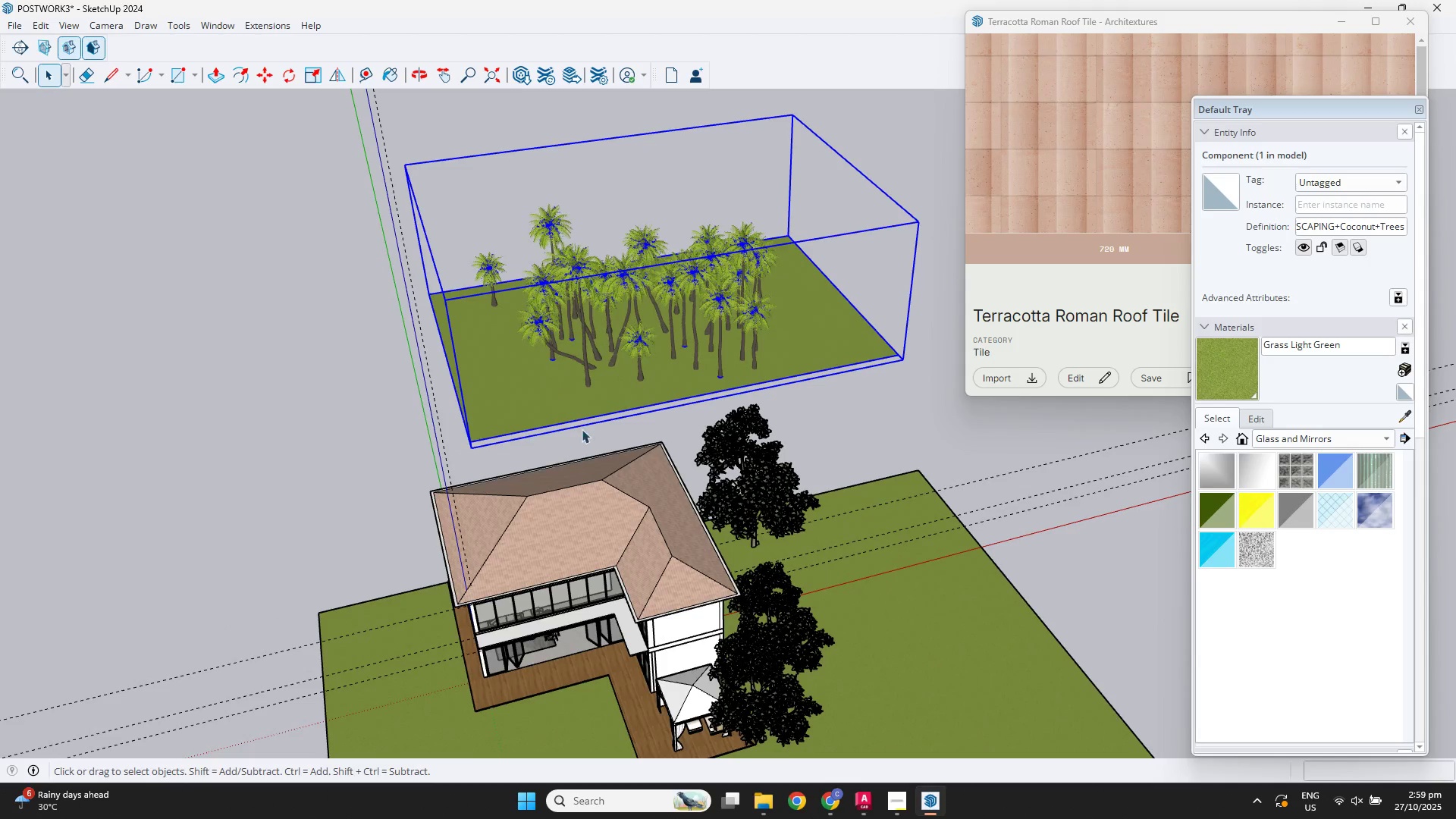 
wait(14.22)
 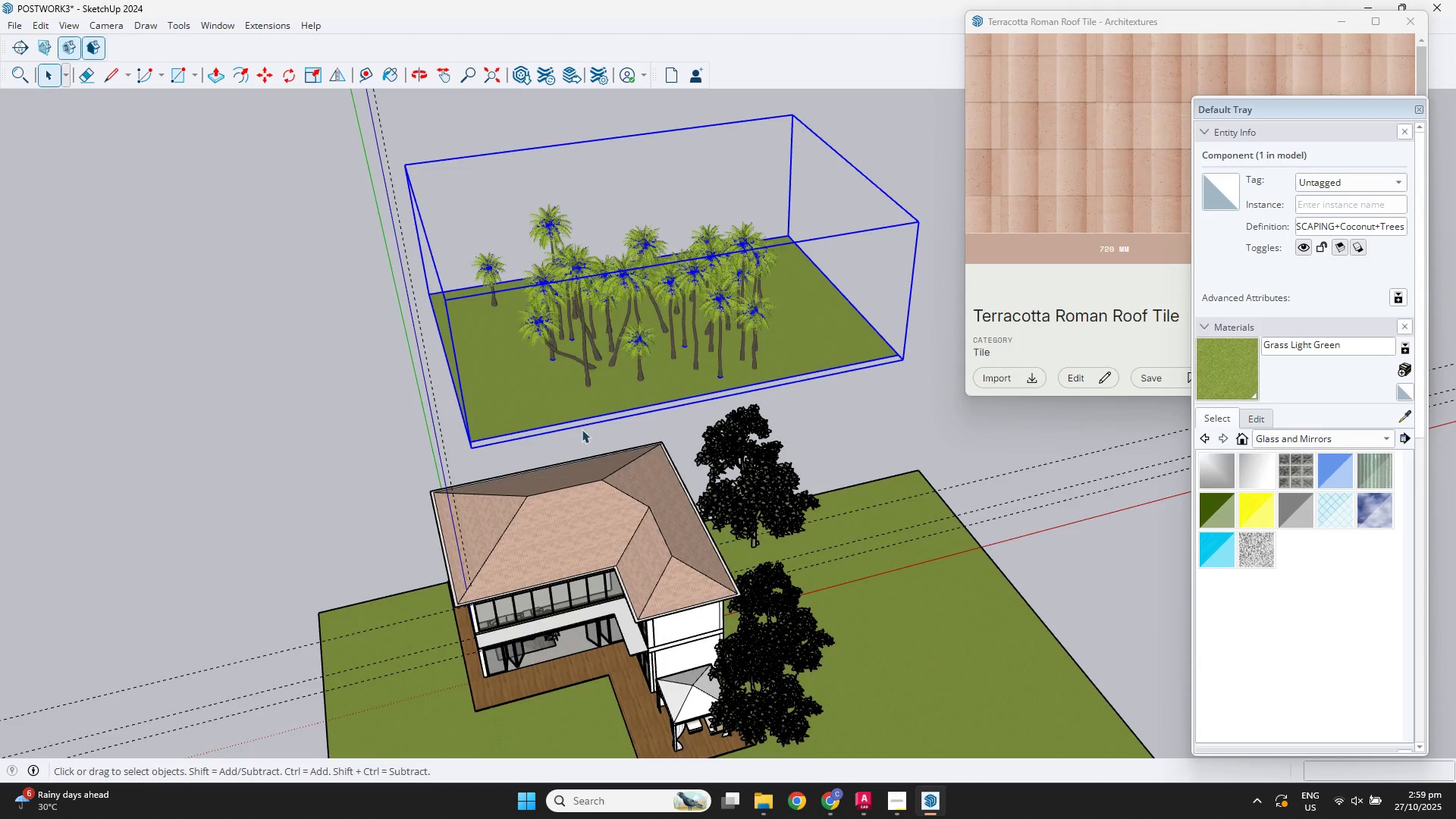 
scroll: coordinate [707, 296], scroll_direction: up, amount: 4.0
 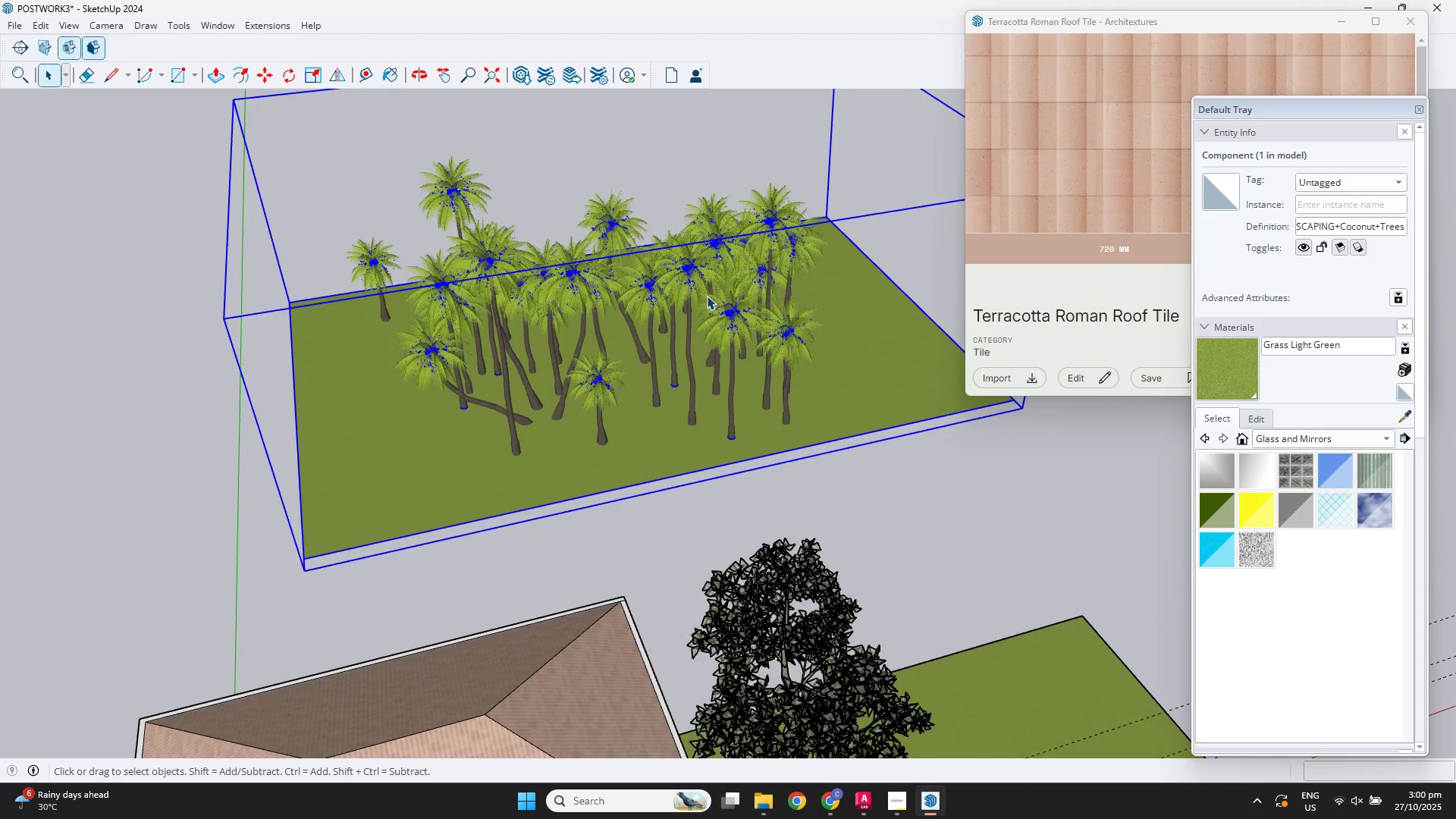 
double_click([707, 296])
 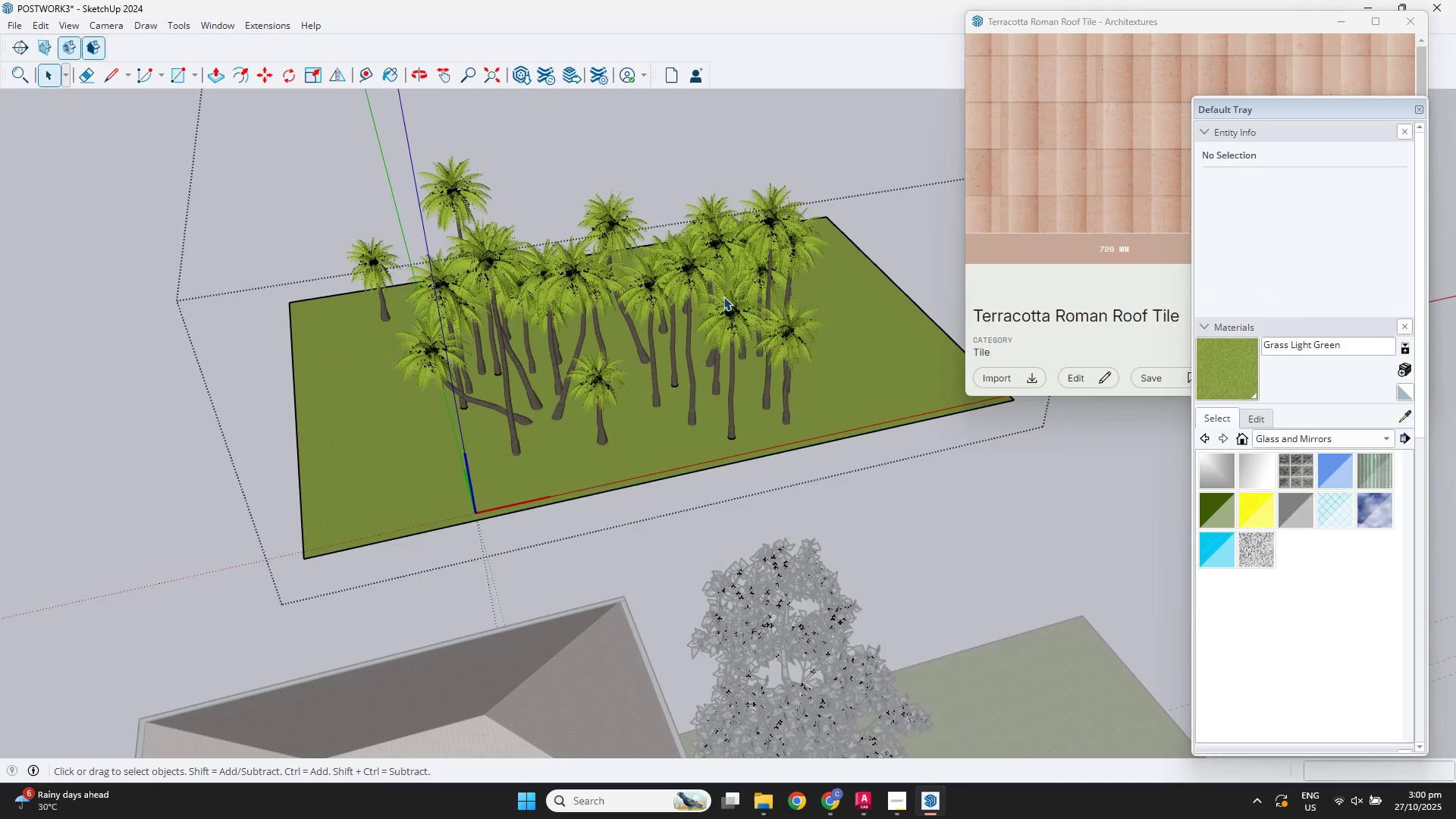 
left_click([723, 297])
 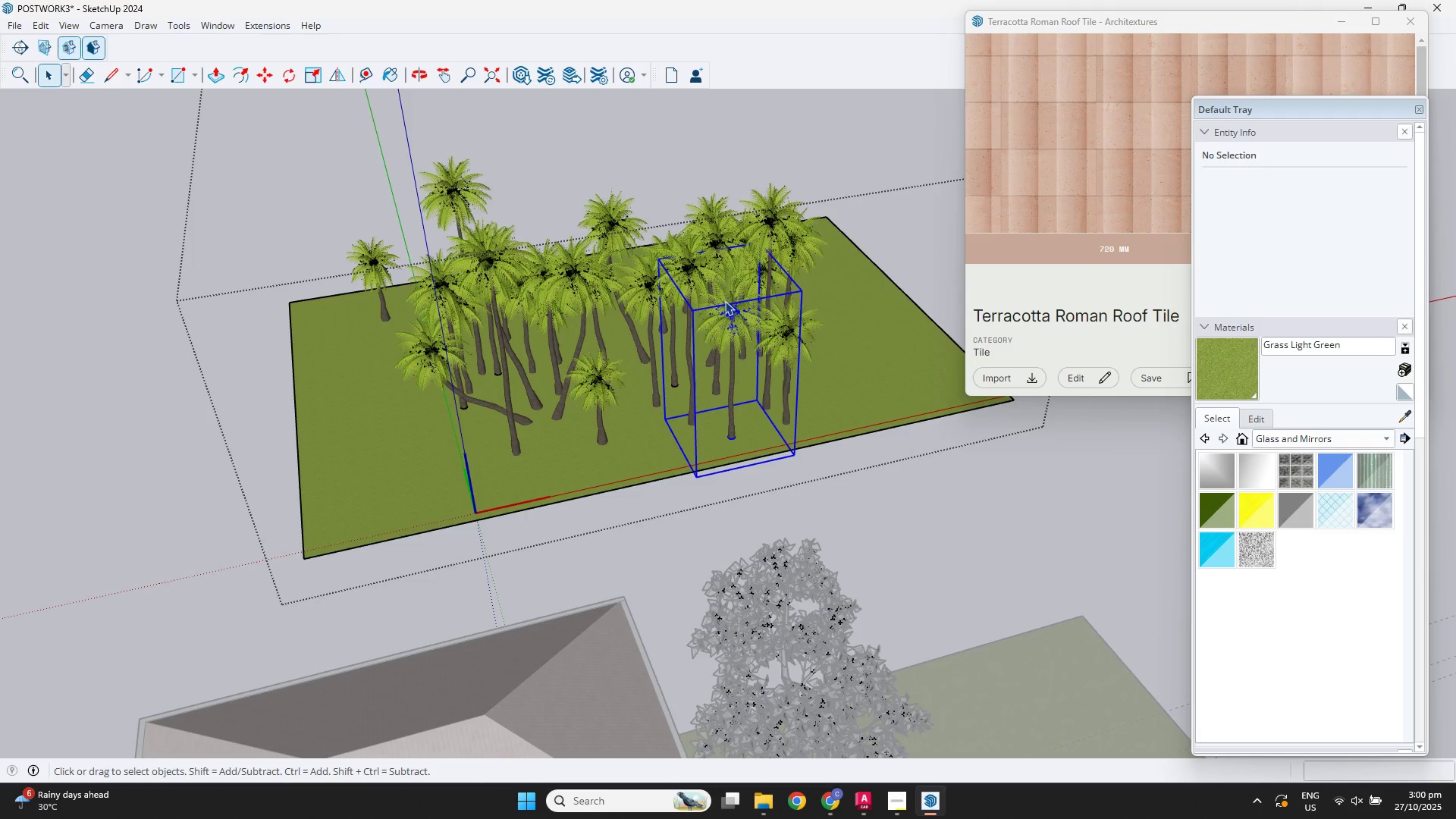 
hold_key(key=ShiftLeft, duration=1.45)
double_click([692, 248])
 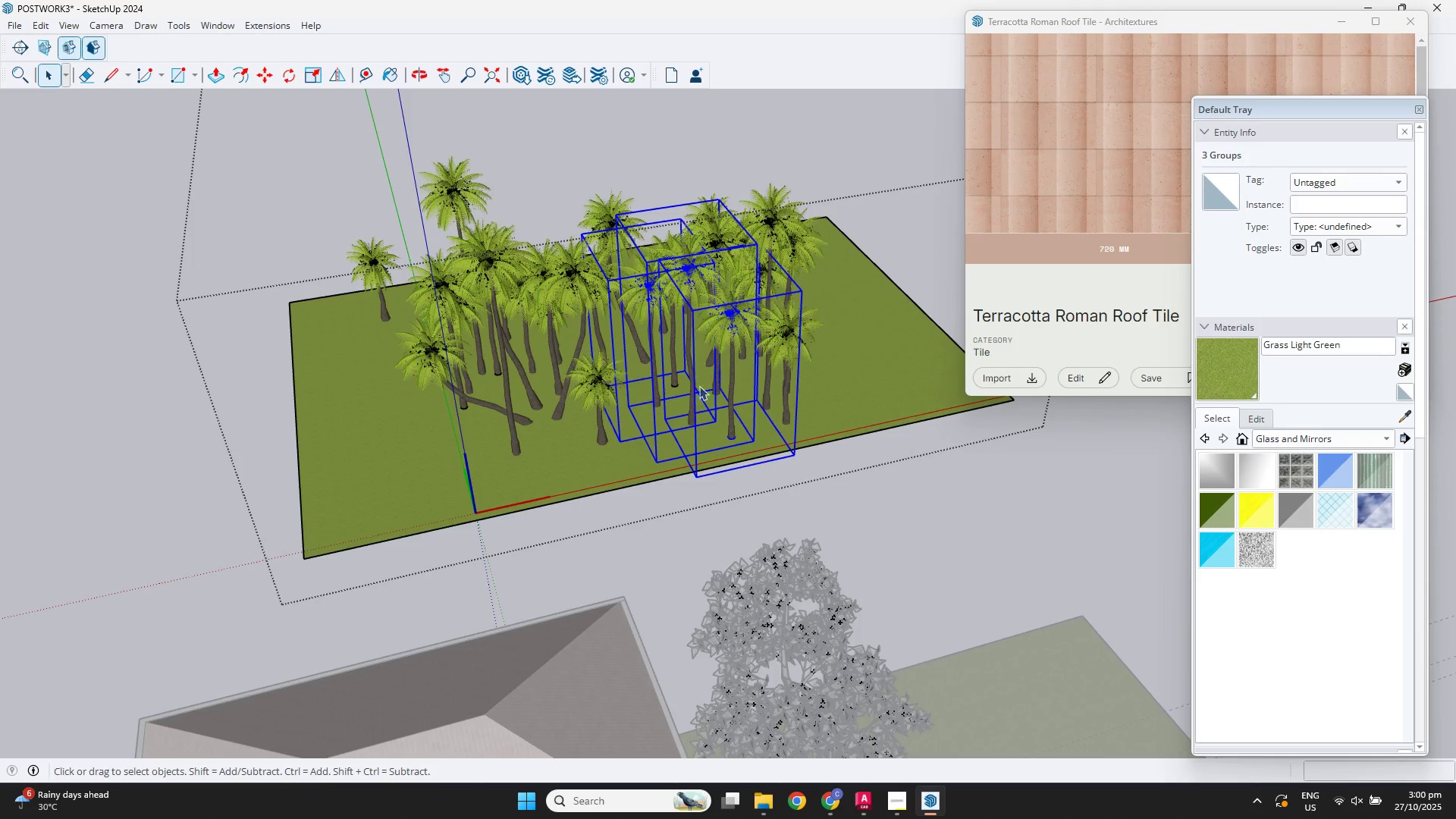 
key(M)
 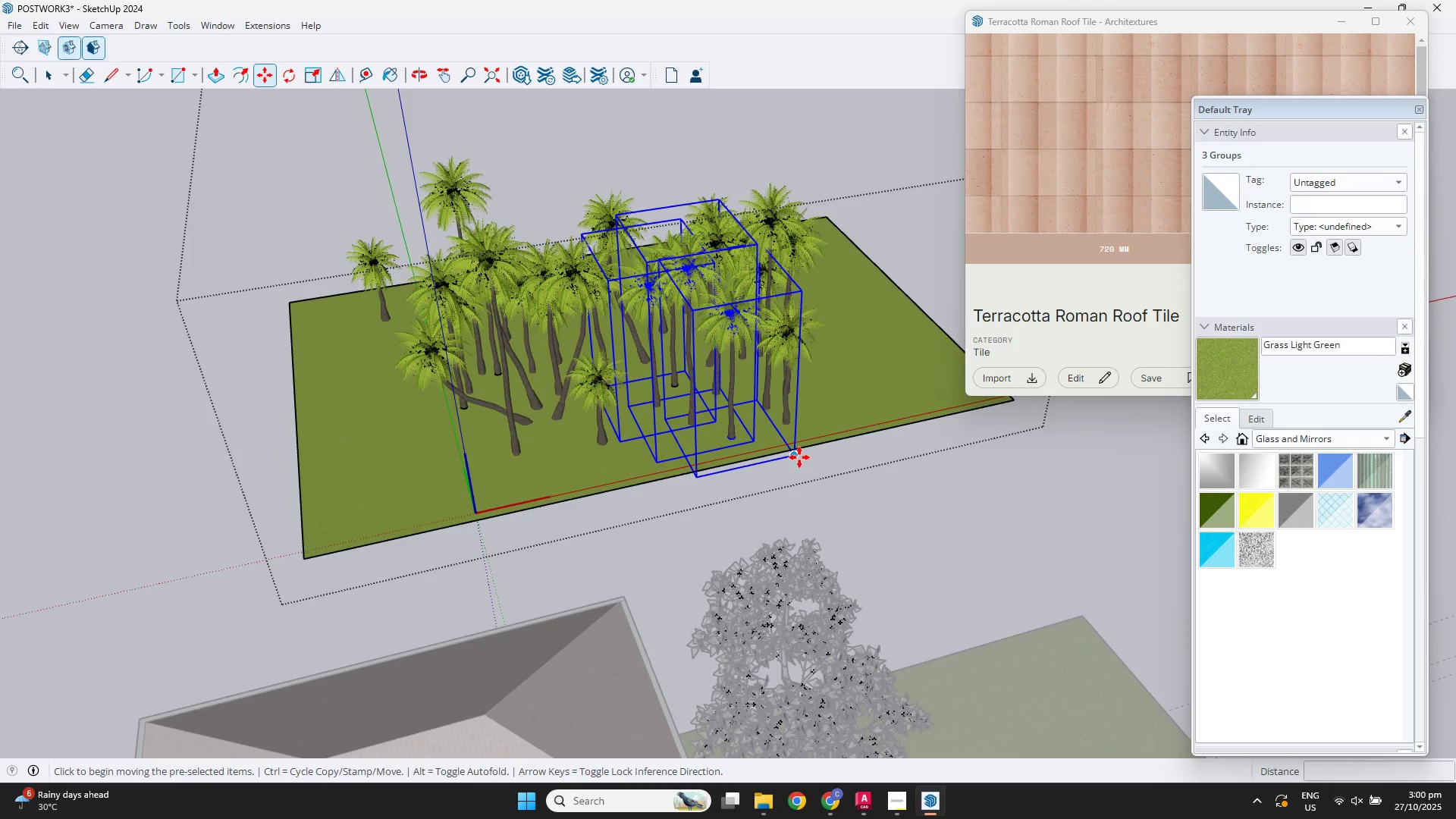 
left_click([799, 457])
 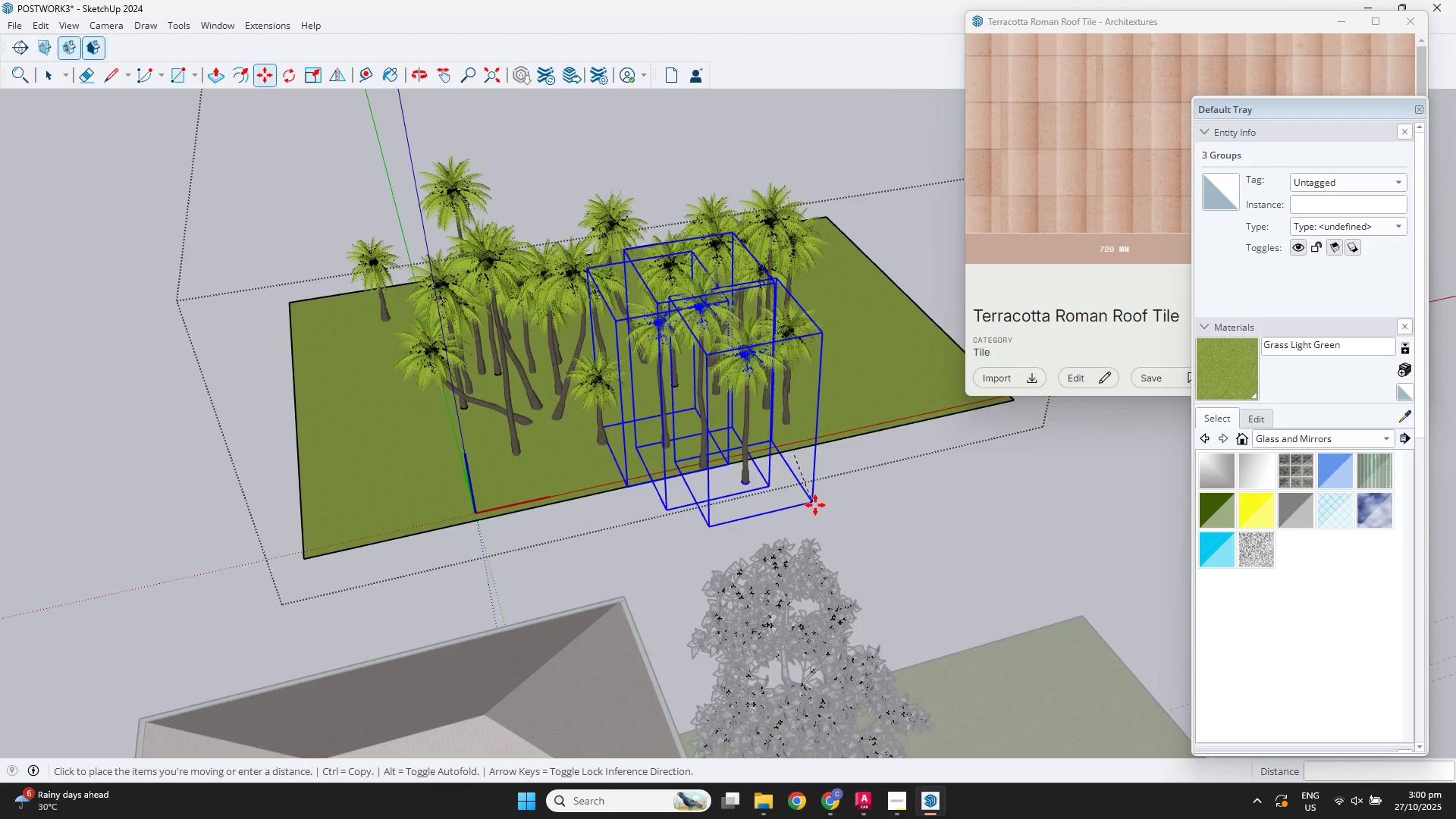 
scroll: coordinate [832, 509], scroll_direction: down, amount: 6.0
 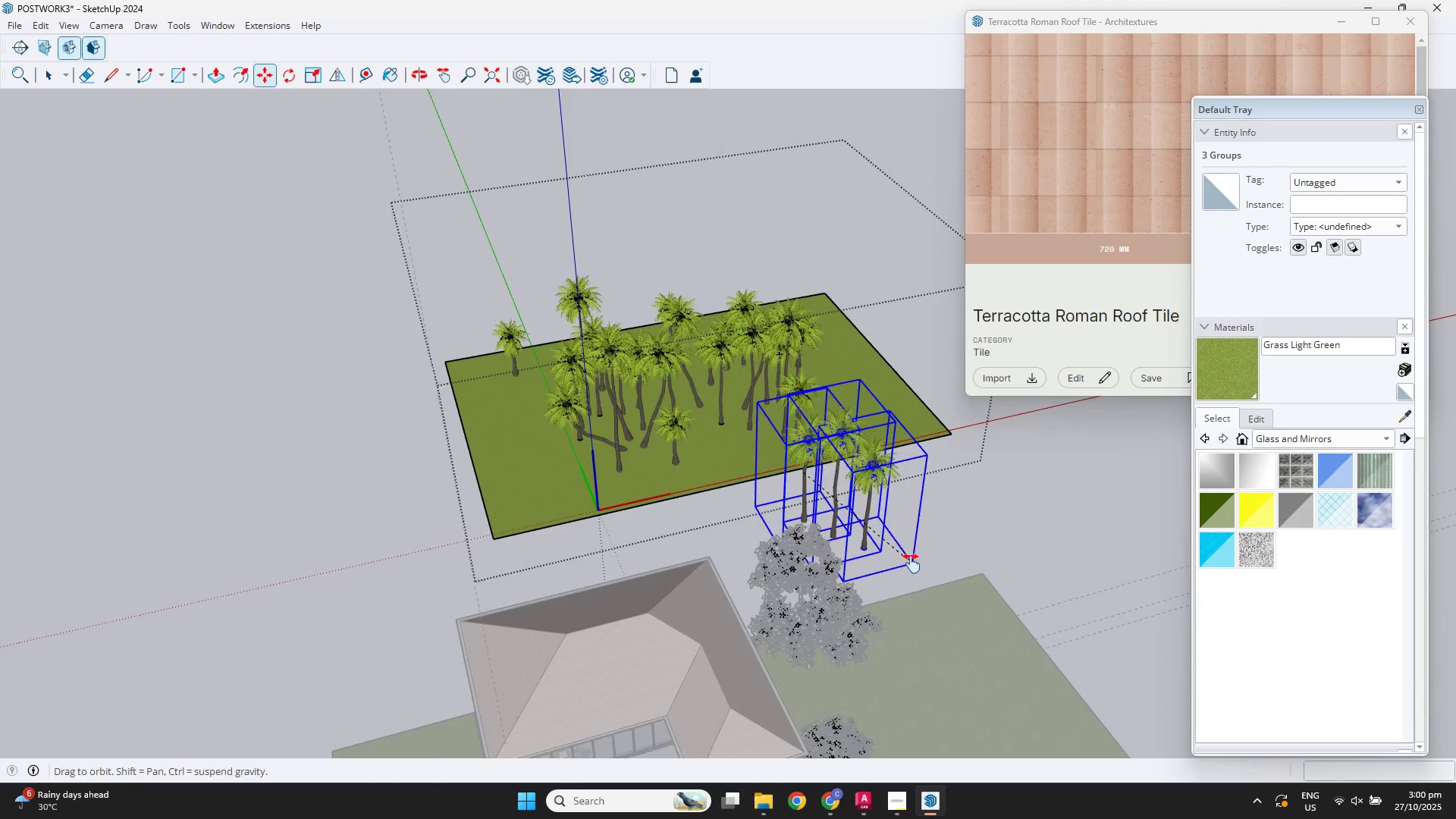 
hold_key(key=ShiftLeft, duration=0.41)
 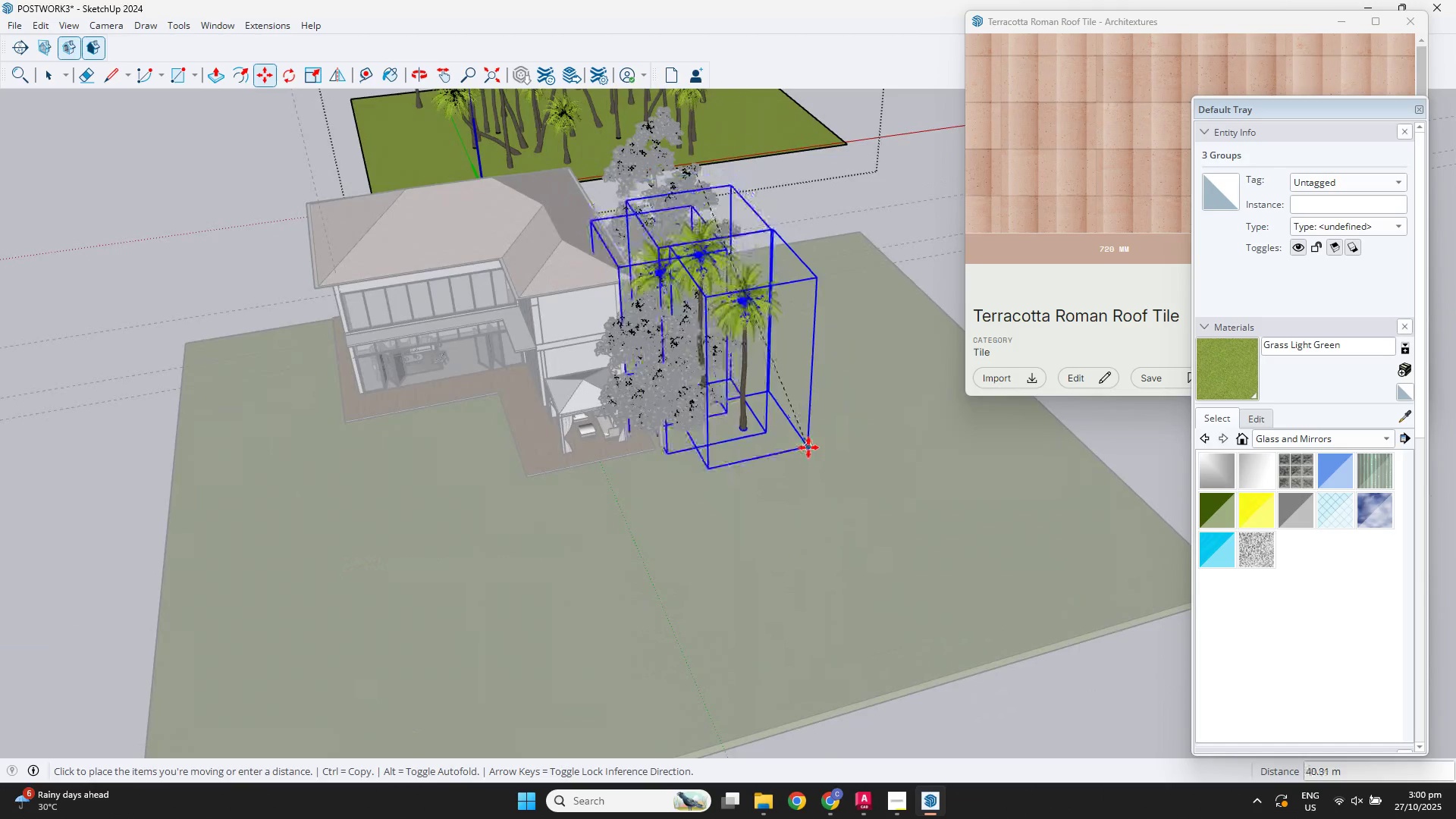 
left_click([818, 458])
 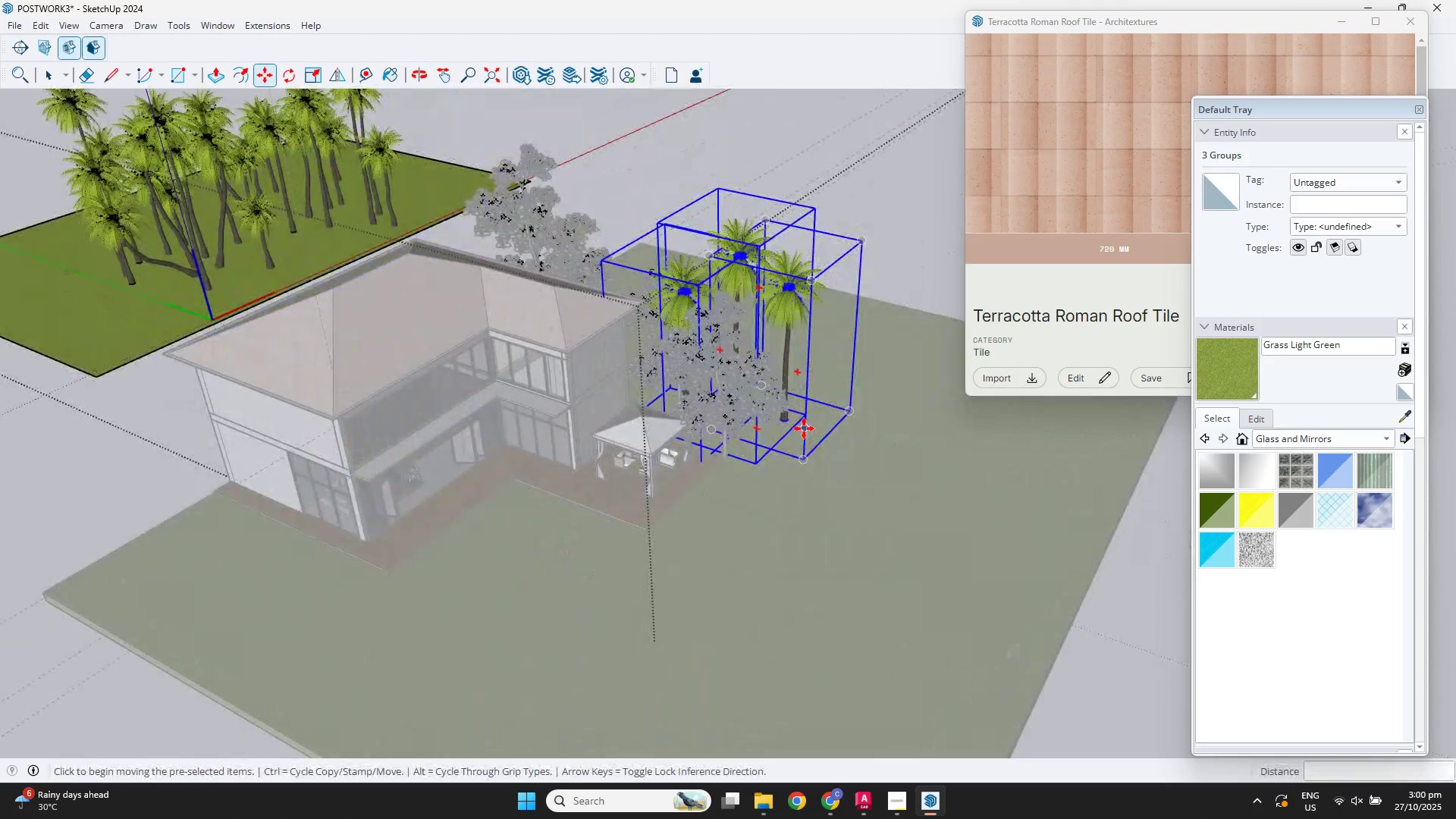 
left_click([796, 425])
 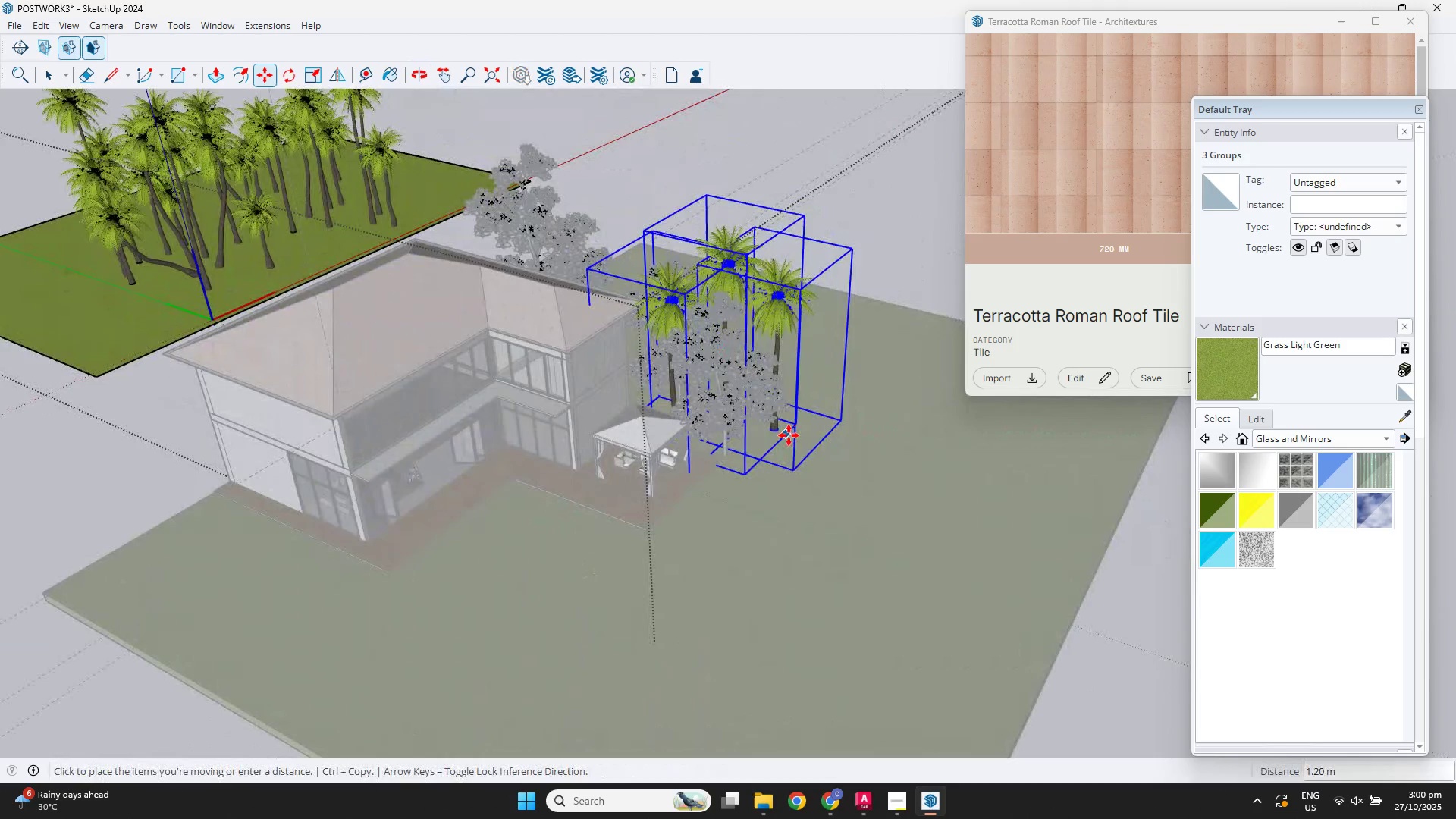 
left_click([789, 435])
 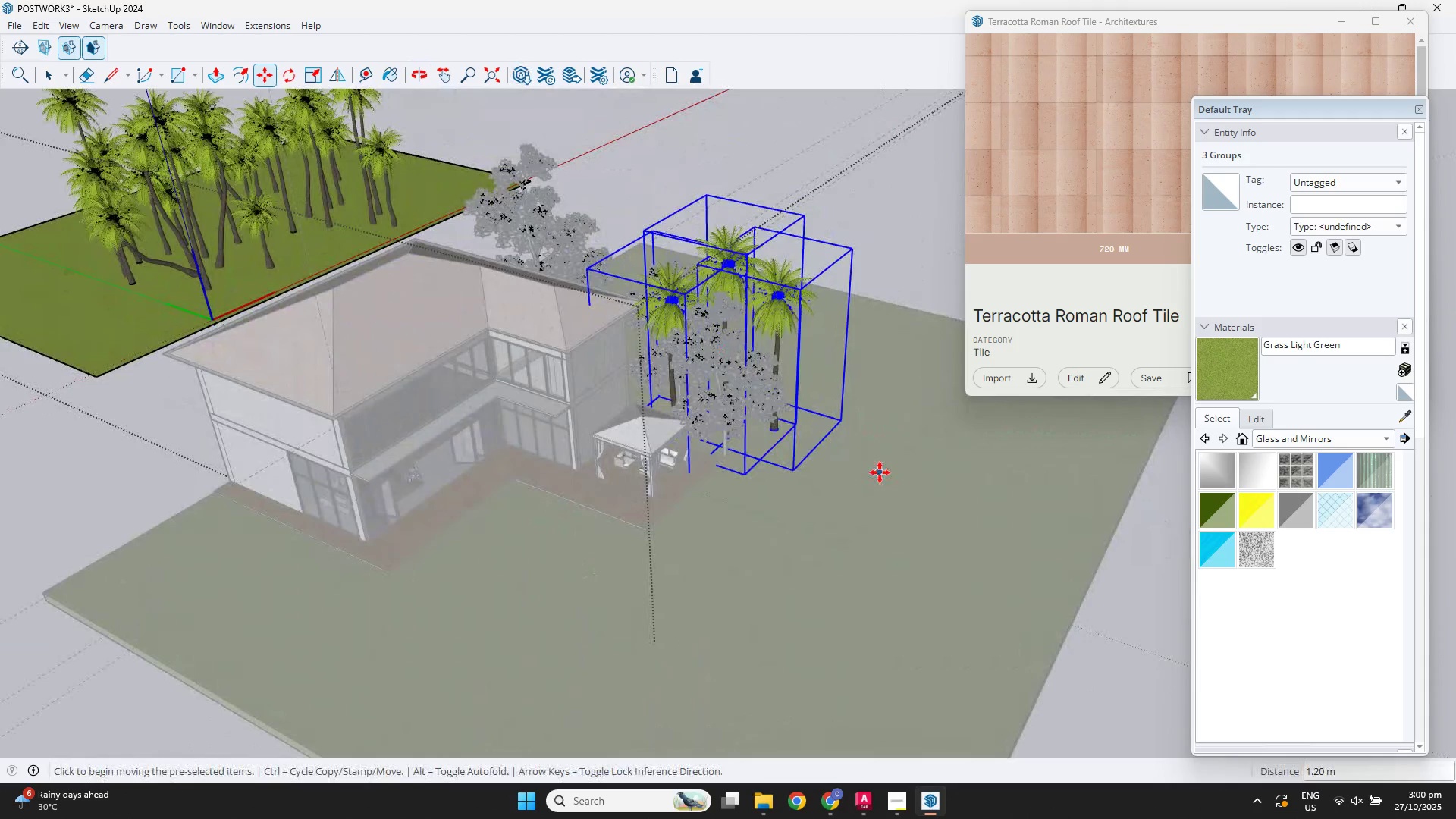 
key(Space)
 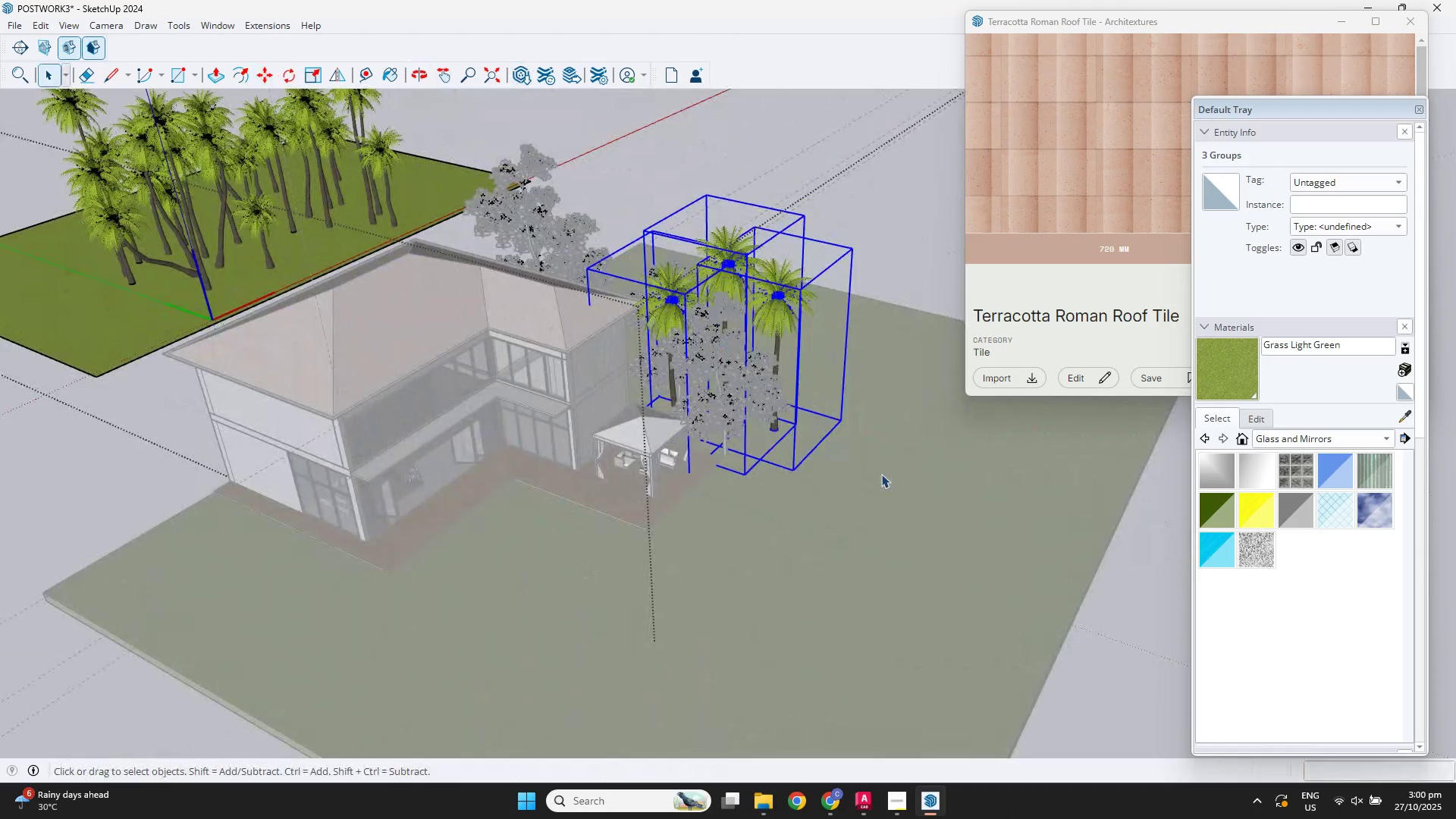 
double_click([881, 474])
 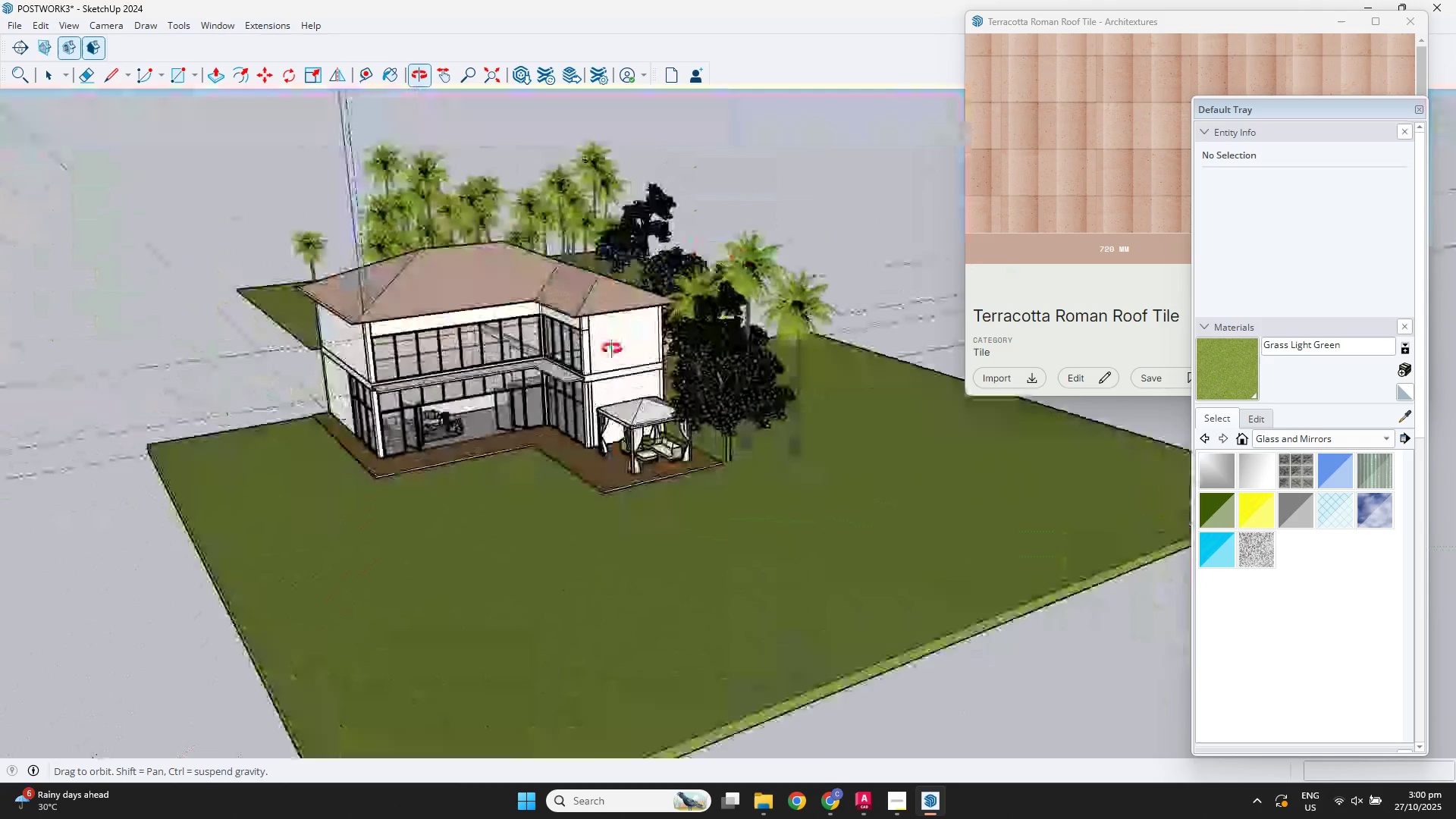 
scroll: coordinate [655, 238], scroll_direction: up, amount: 1.0
 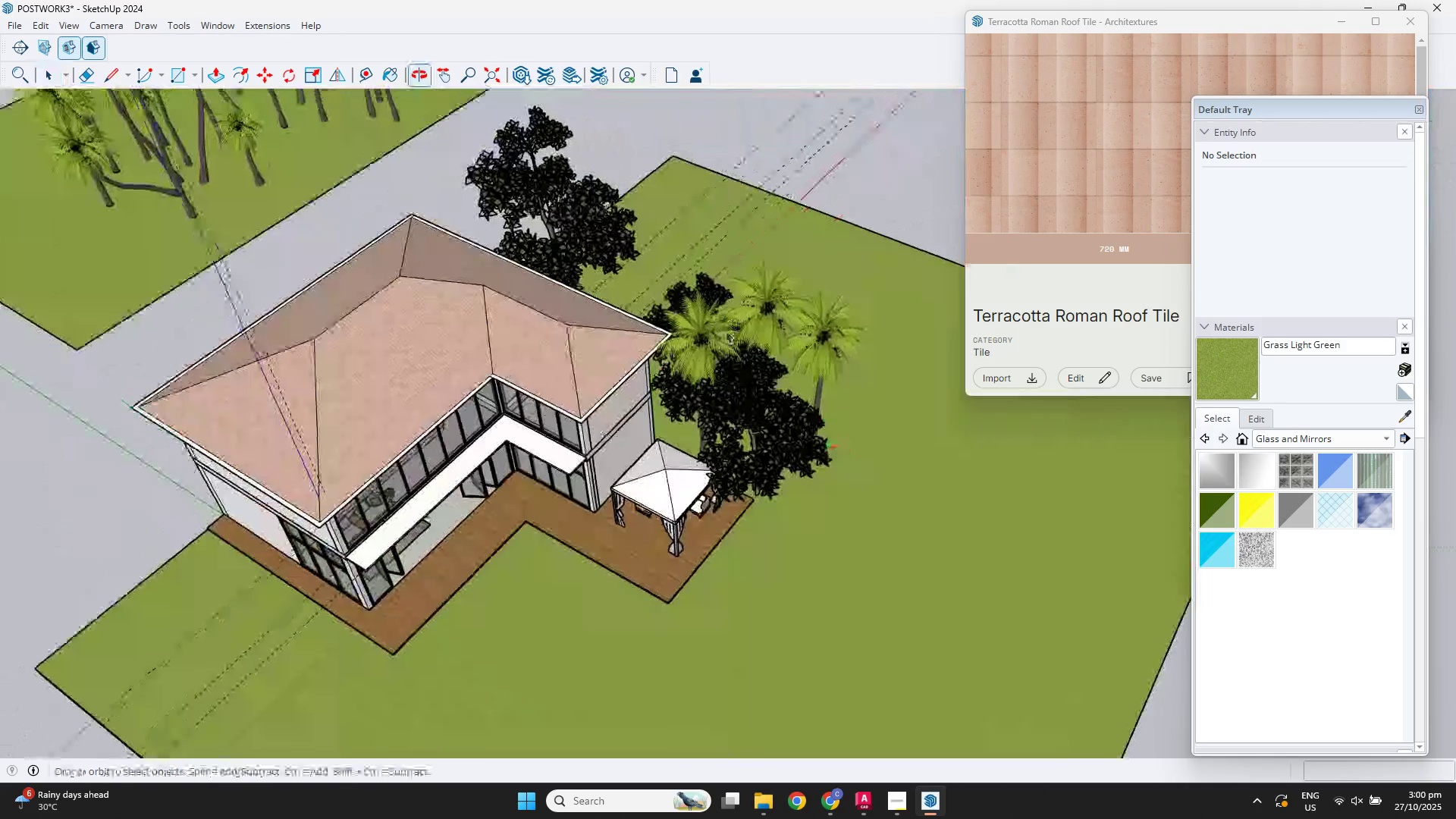 
scroll: coordinate [554, 231], scroll_direction: down, amount: 3.0
 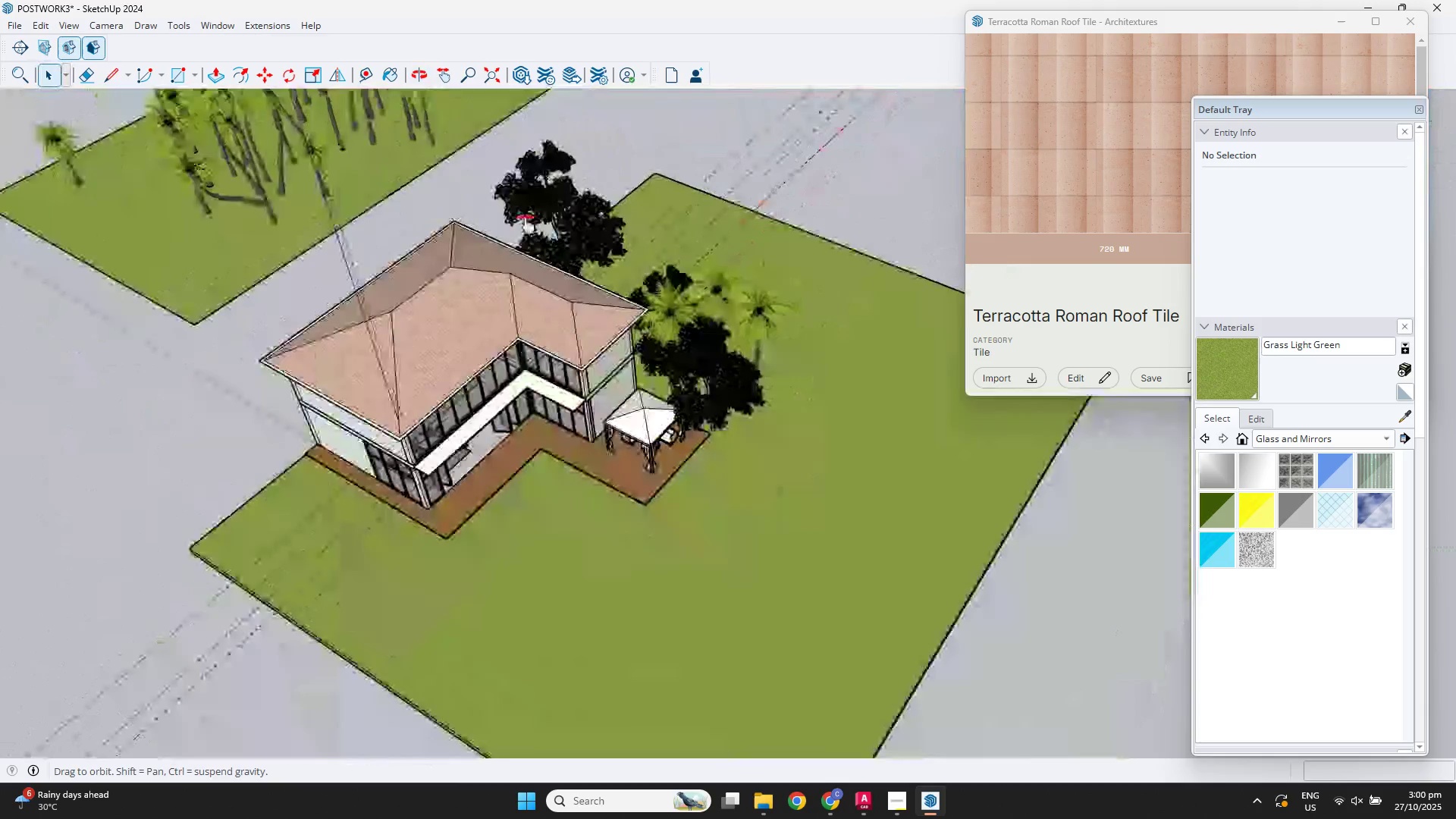 
hold_key(key=ShiftLeft, duration=0.32)
 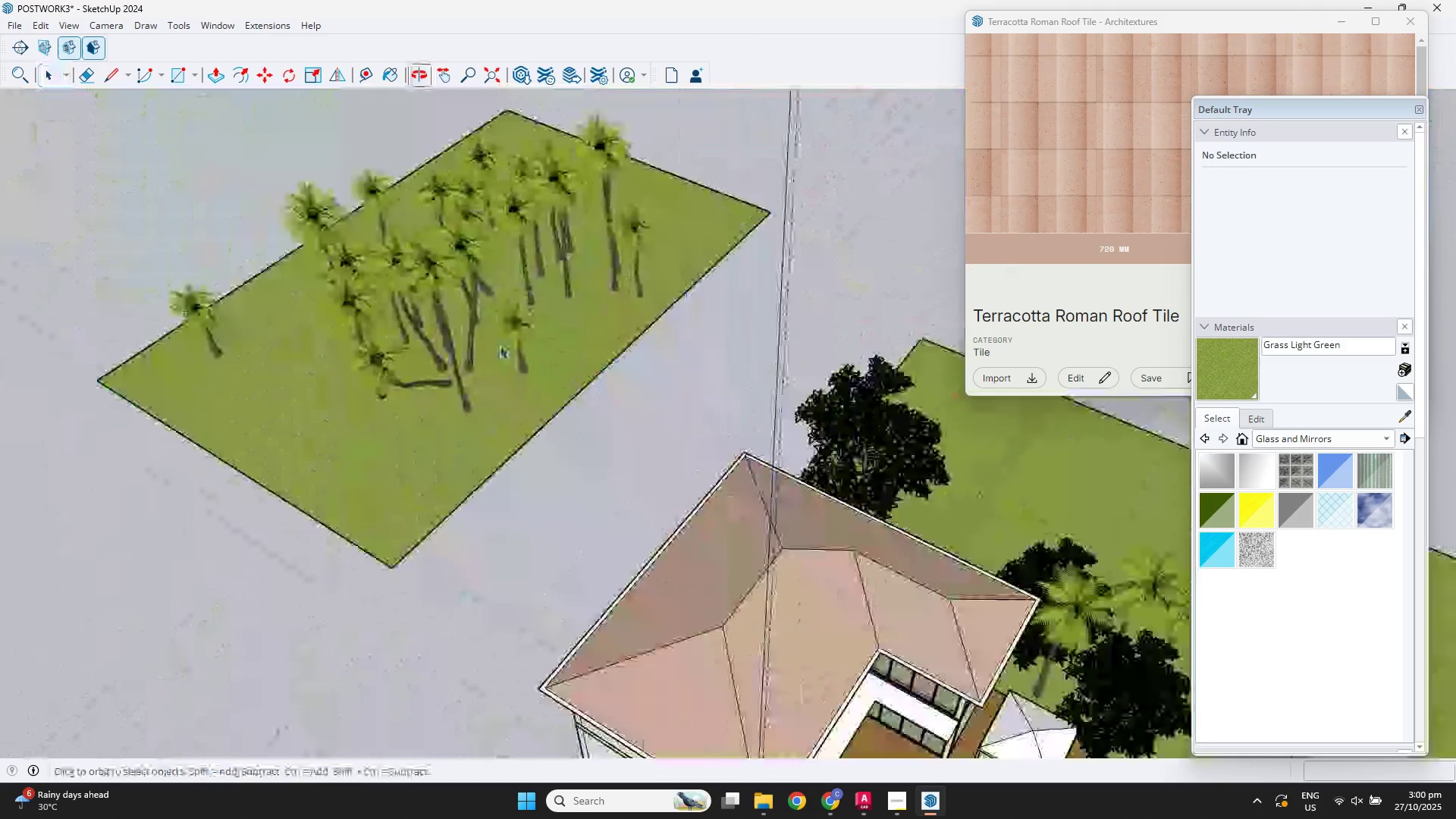 
scroll: coordinate [488, 342], scroll_direction: up, amount: 3.0
 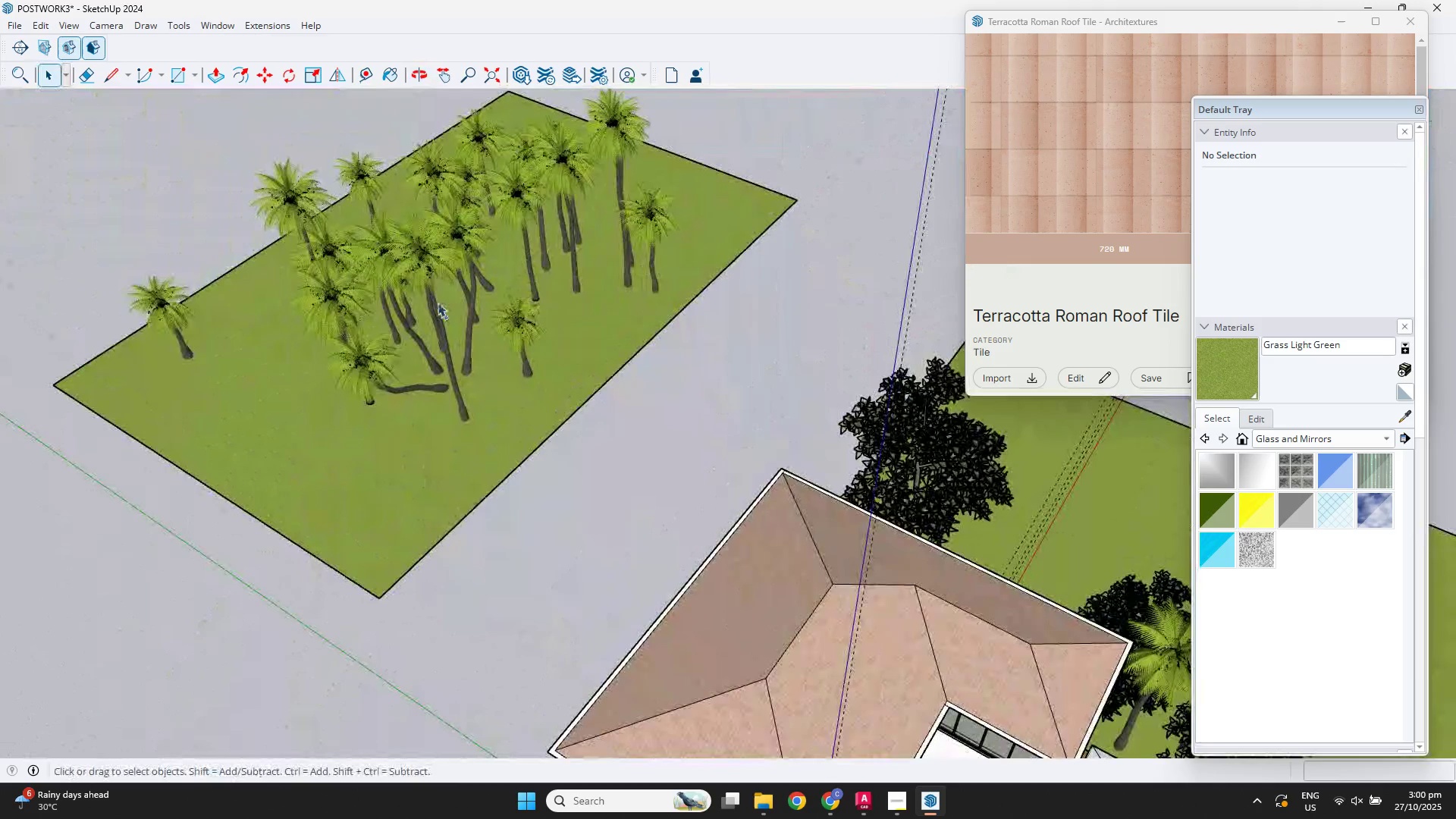 
left_click([438, 303])
 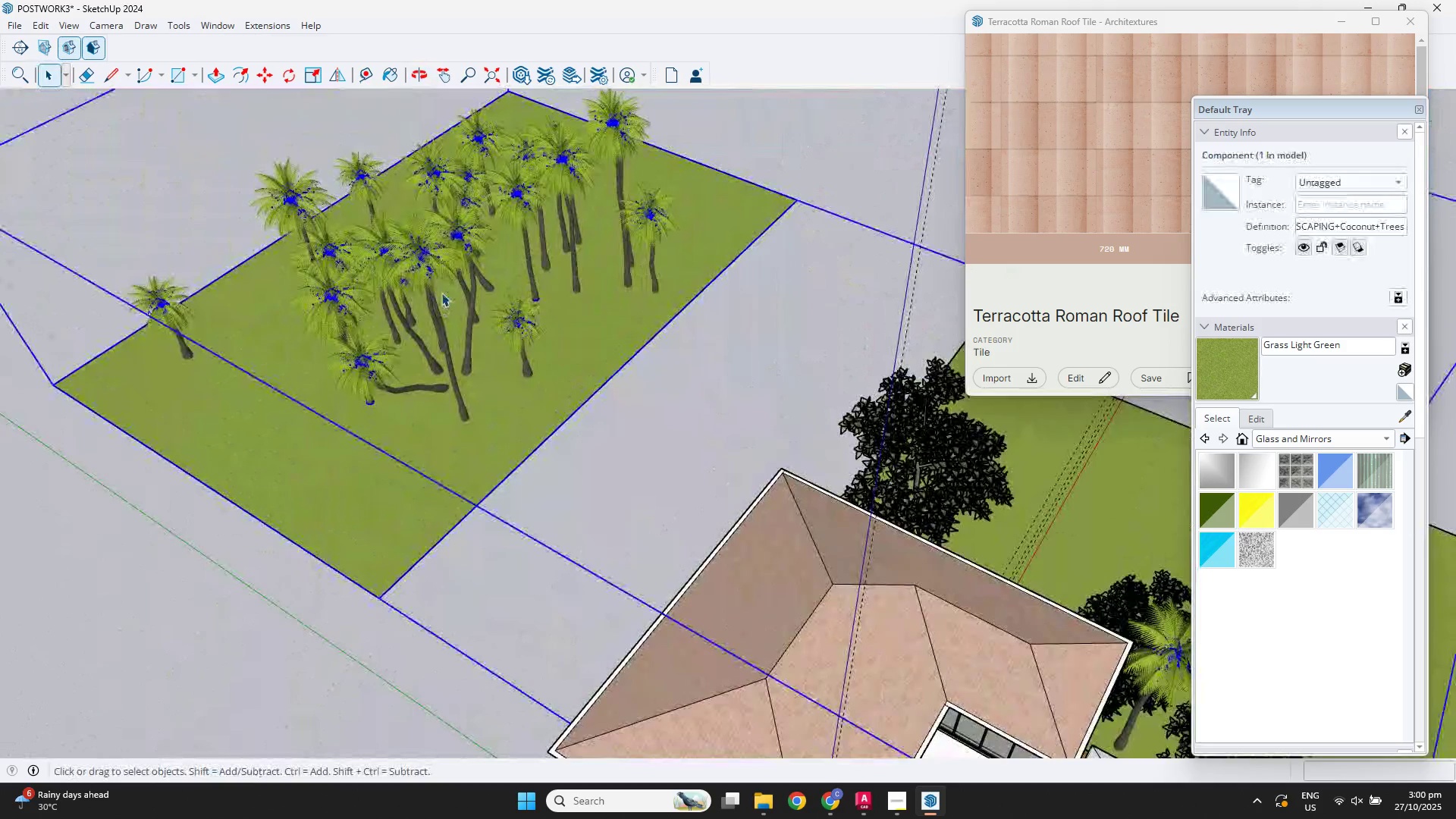 
double_click([441, 293])
 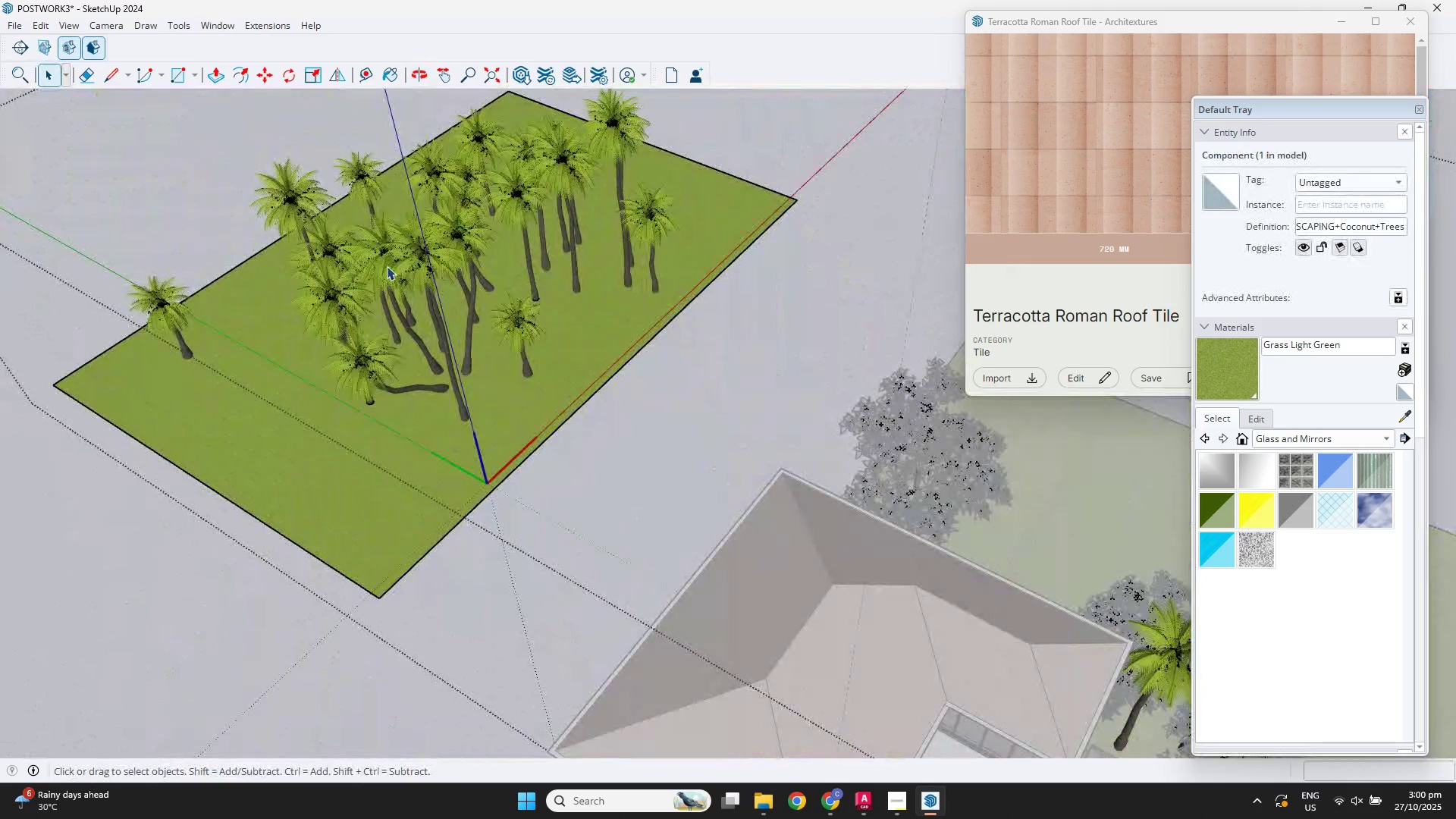 
triple_click([387, 266])
 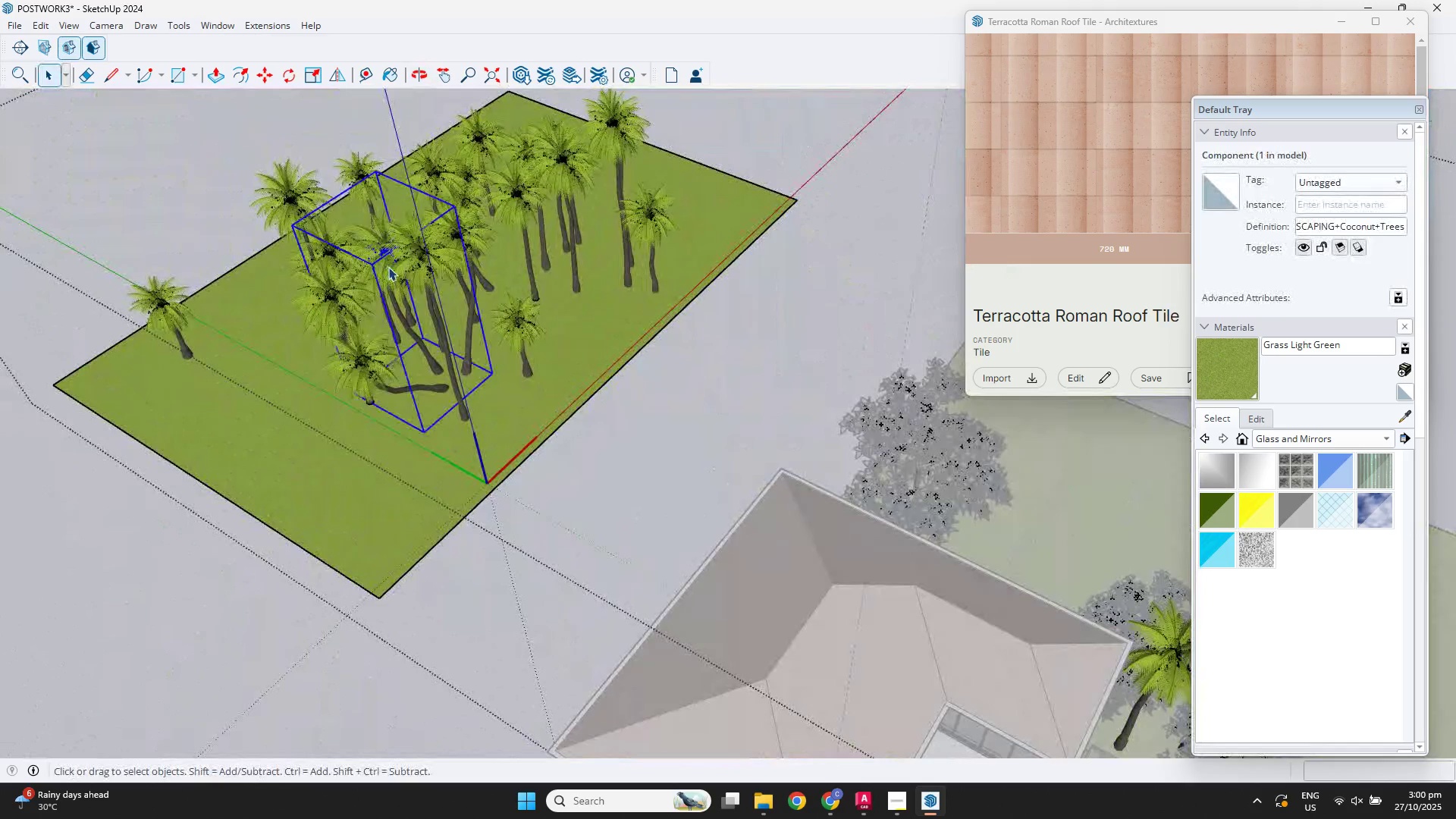 
hold_key(key=ShiftLeft, duration=1.4)
left_click([466, 206])
 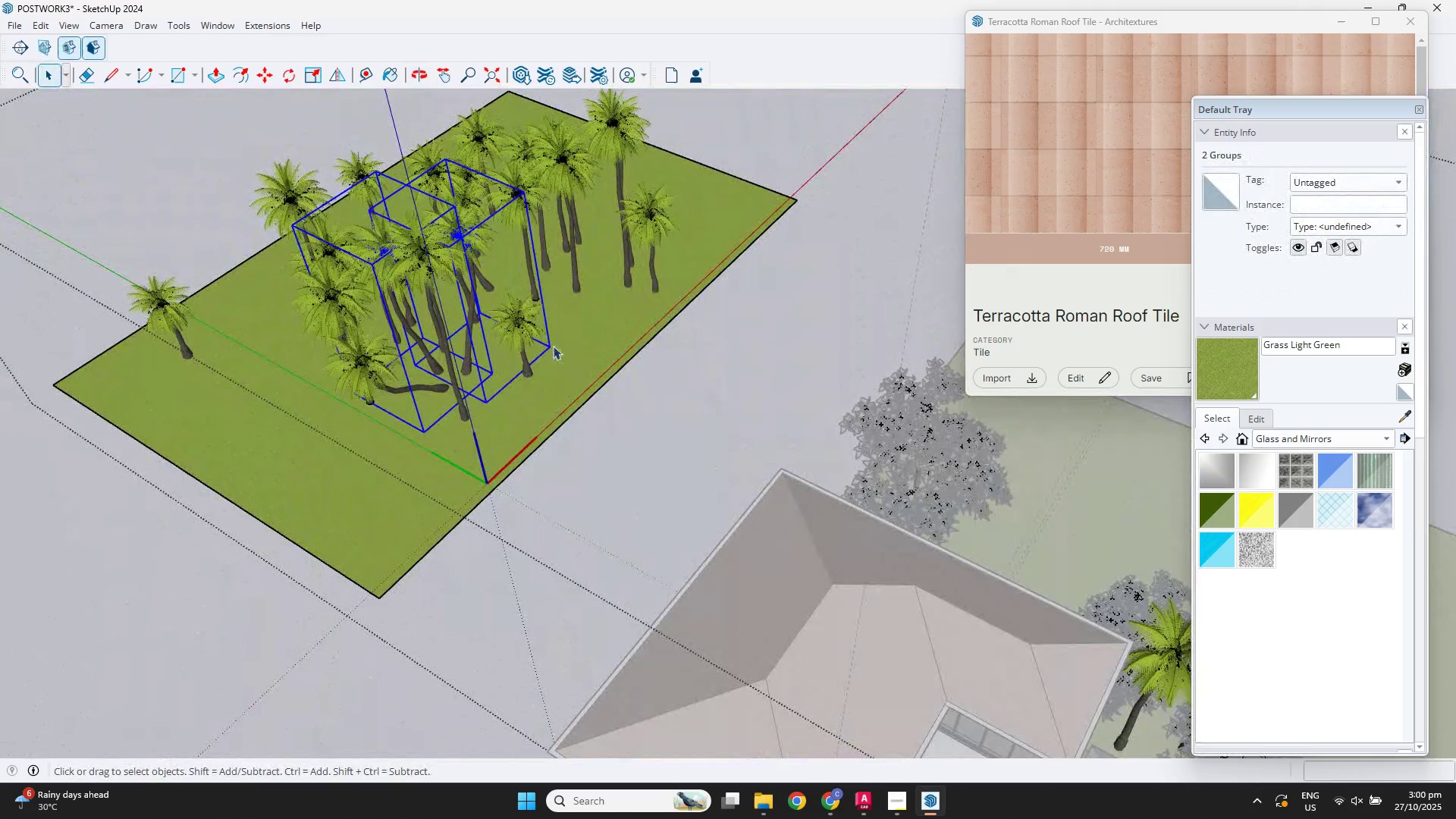 
hold_key(key=ShiftLeft, duration=0.57)
left_click([576, 287])
 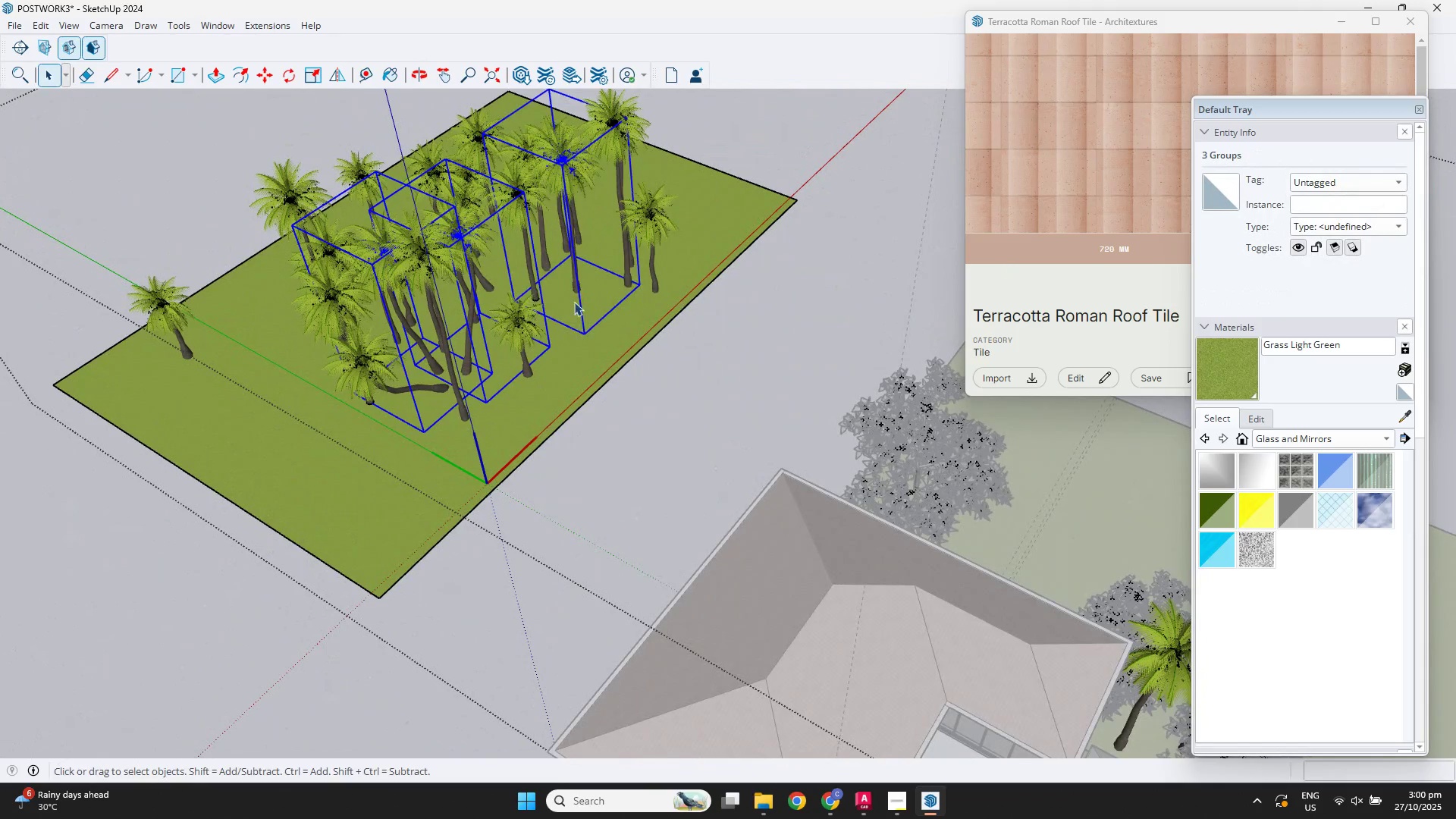 
key(M)
 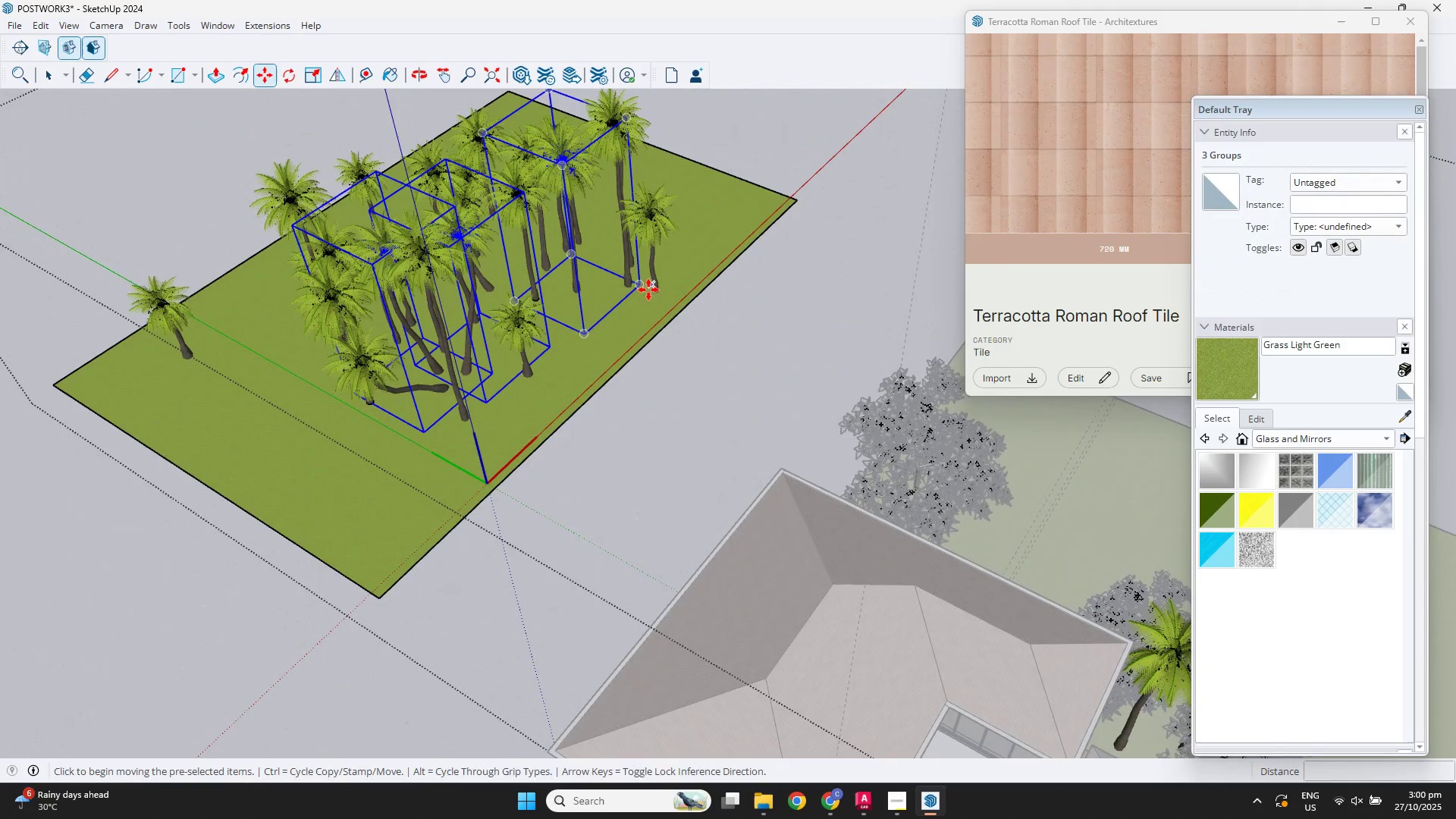 
left_click([644, 287])
 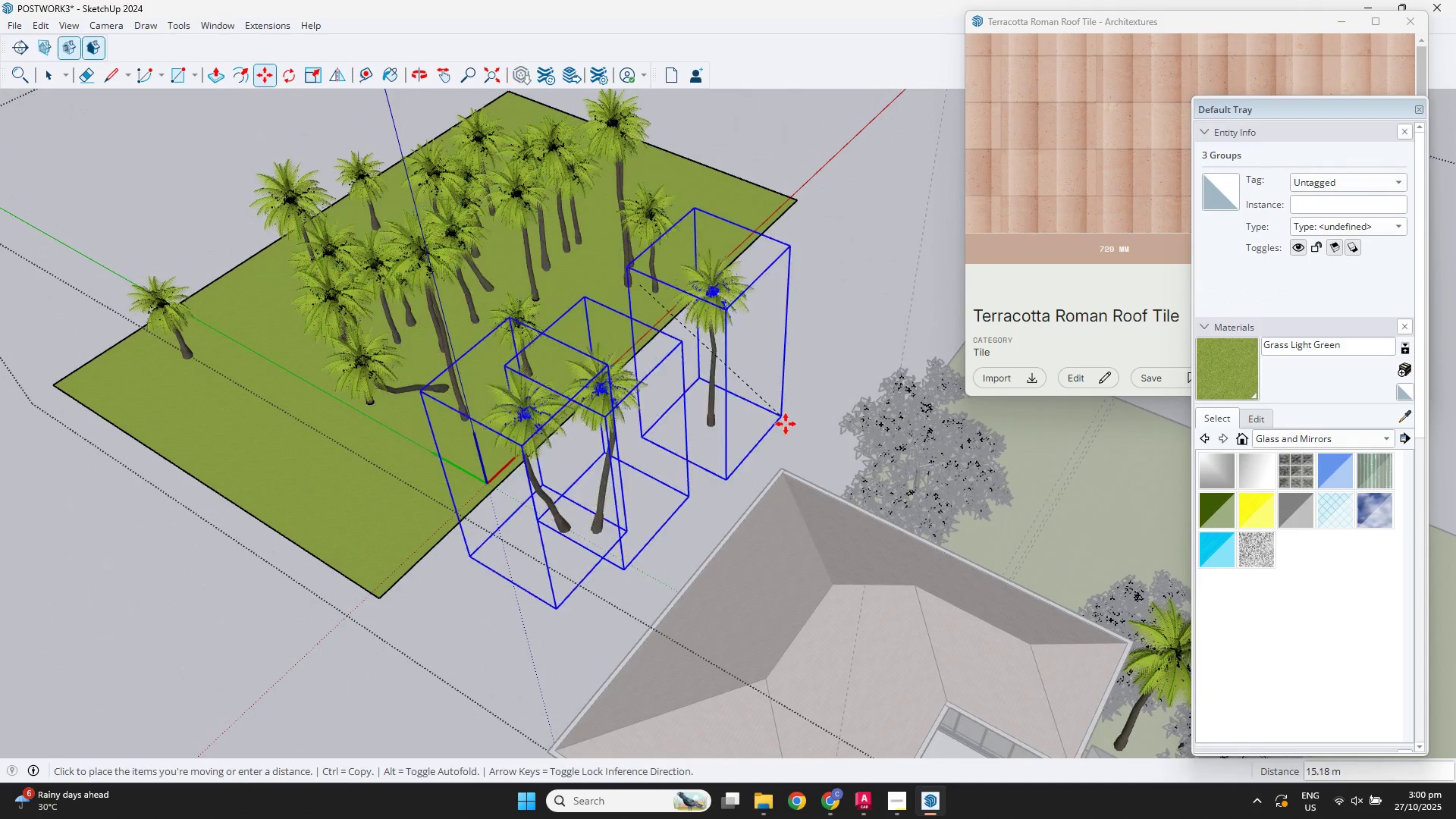 
scroll: coordinate [786, 429], scroll_direction: down, amount: 3.0
 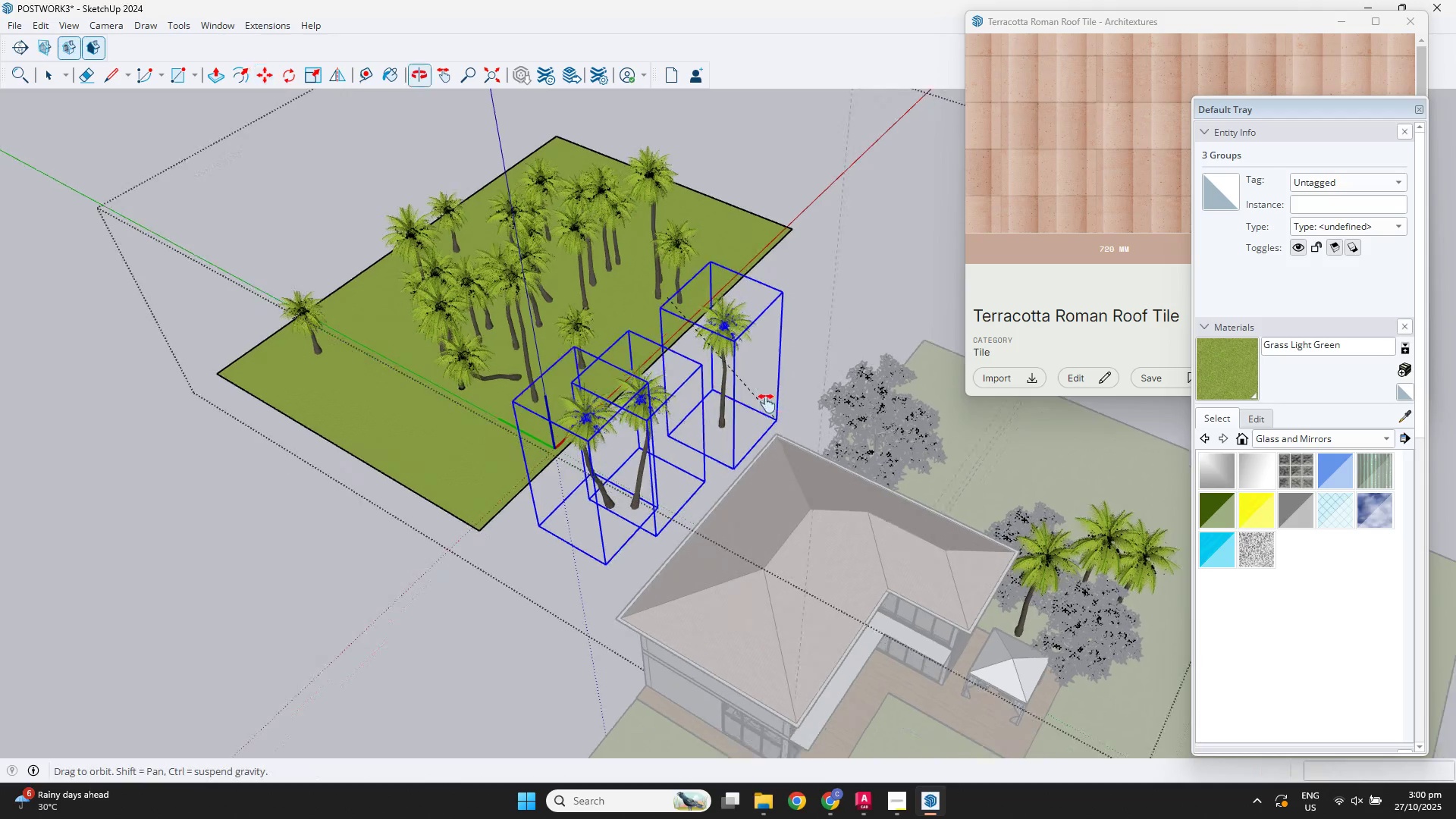 
hold_key(key=ShiftLeft, duration=0.37)
 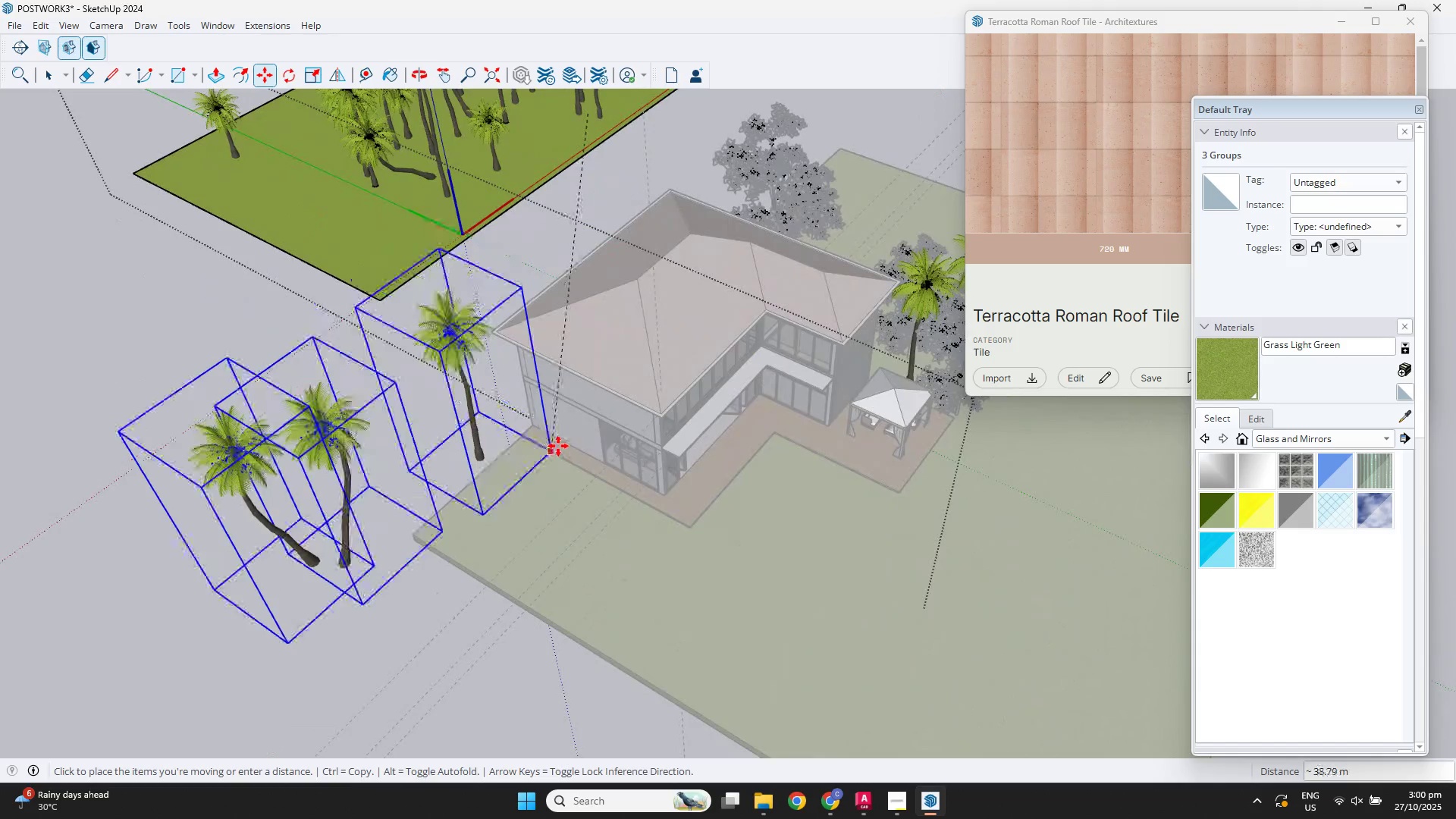 
scroll: coordinate [563, 419], scroll_direction: up, amount: 3.0
 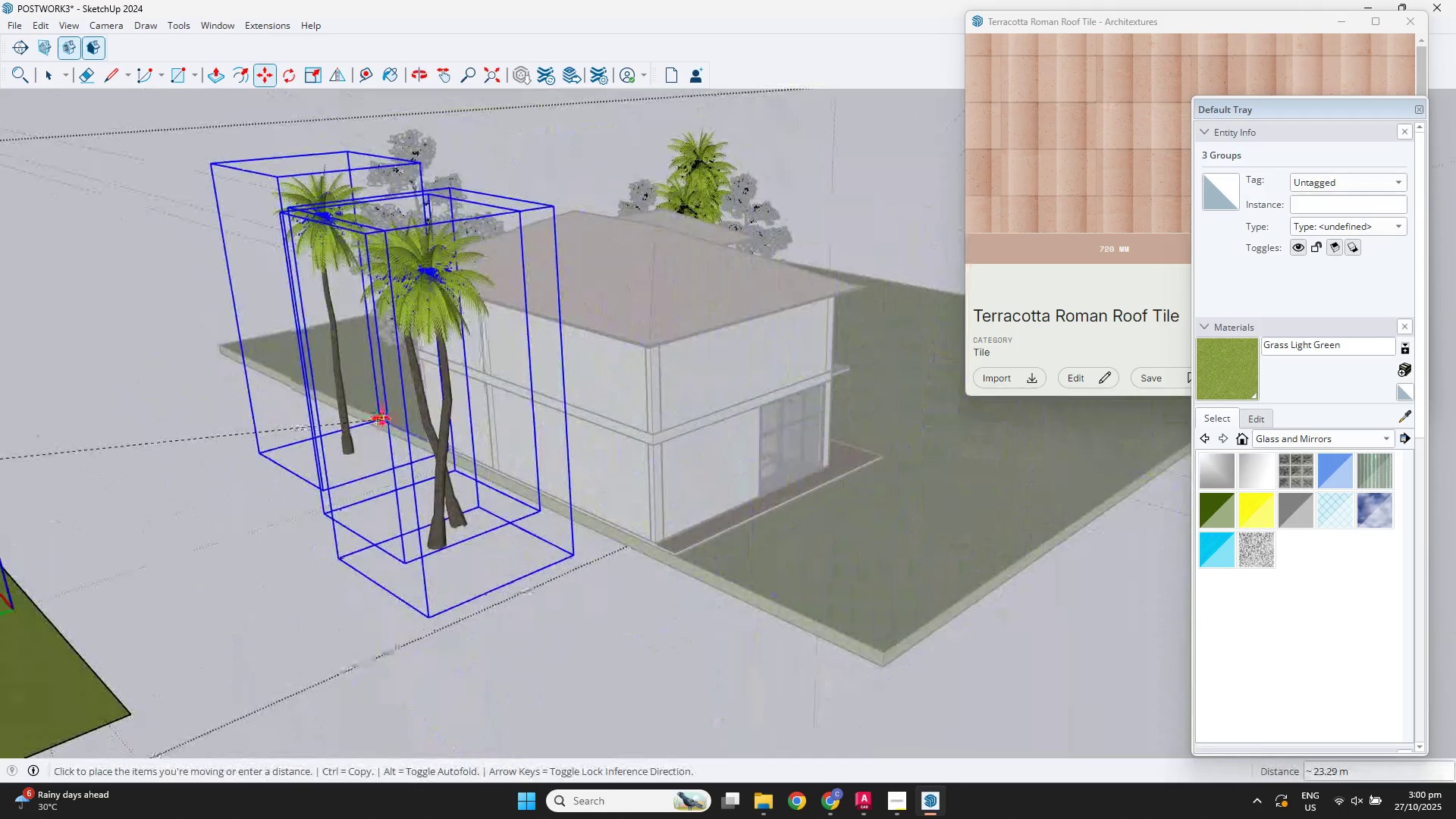 
left_click([384, 415])
 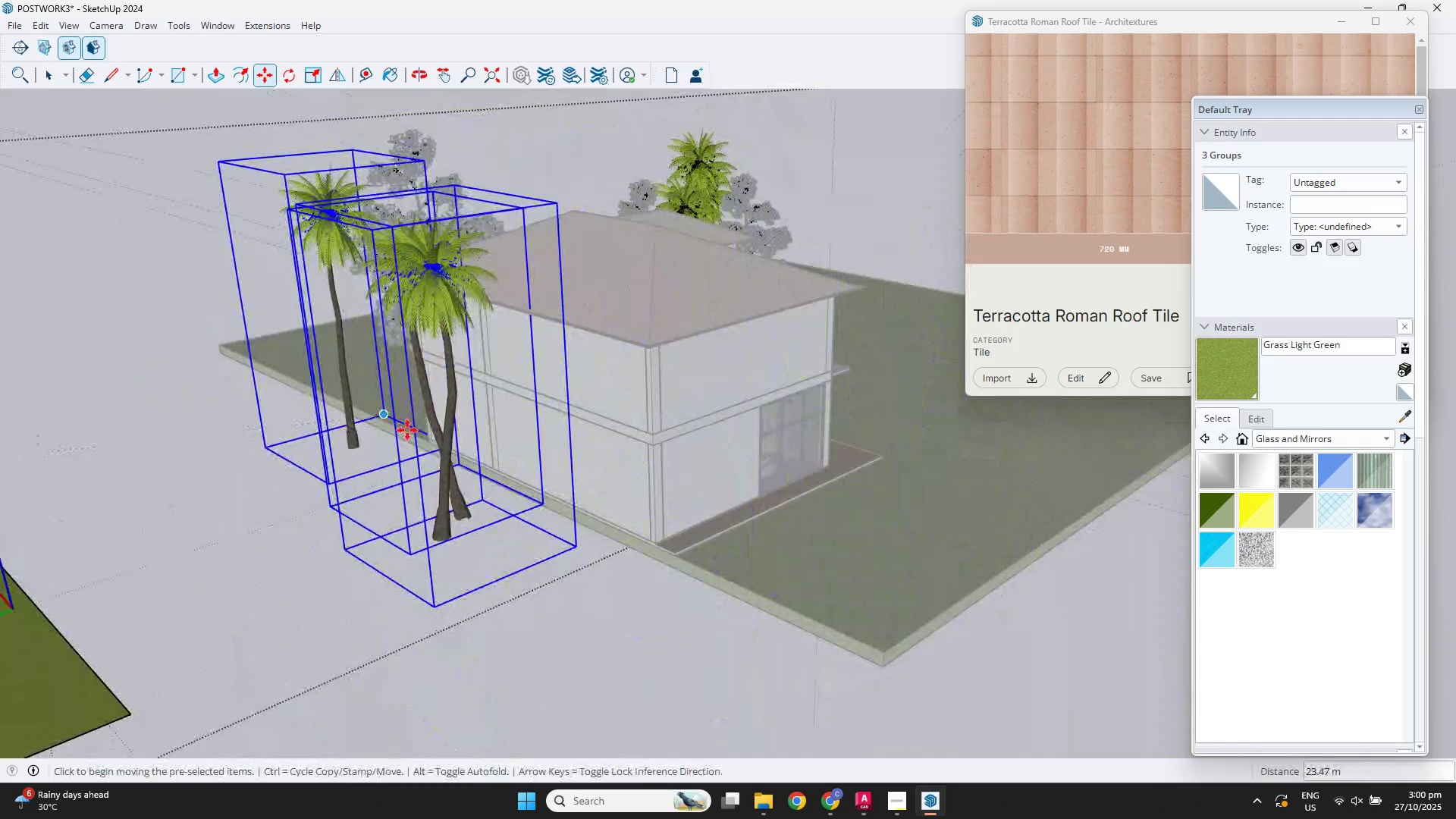 
key(Space)
 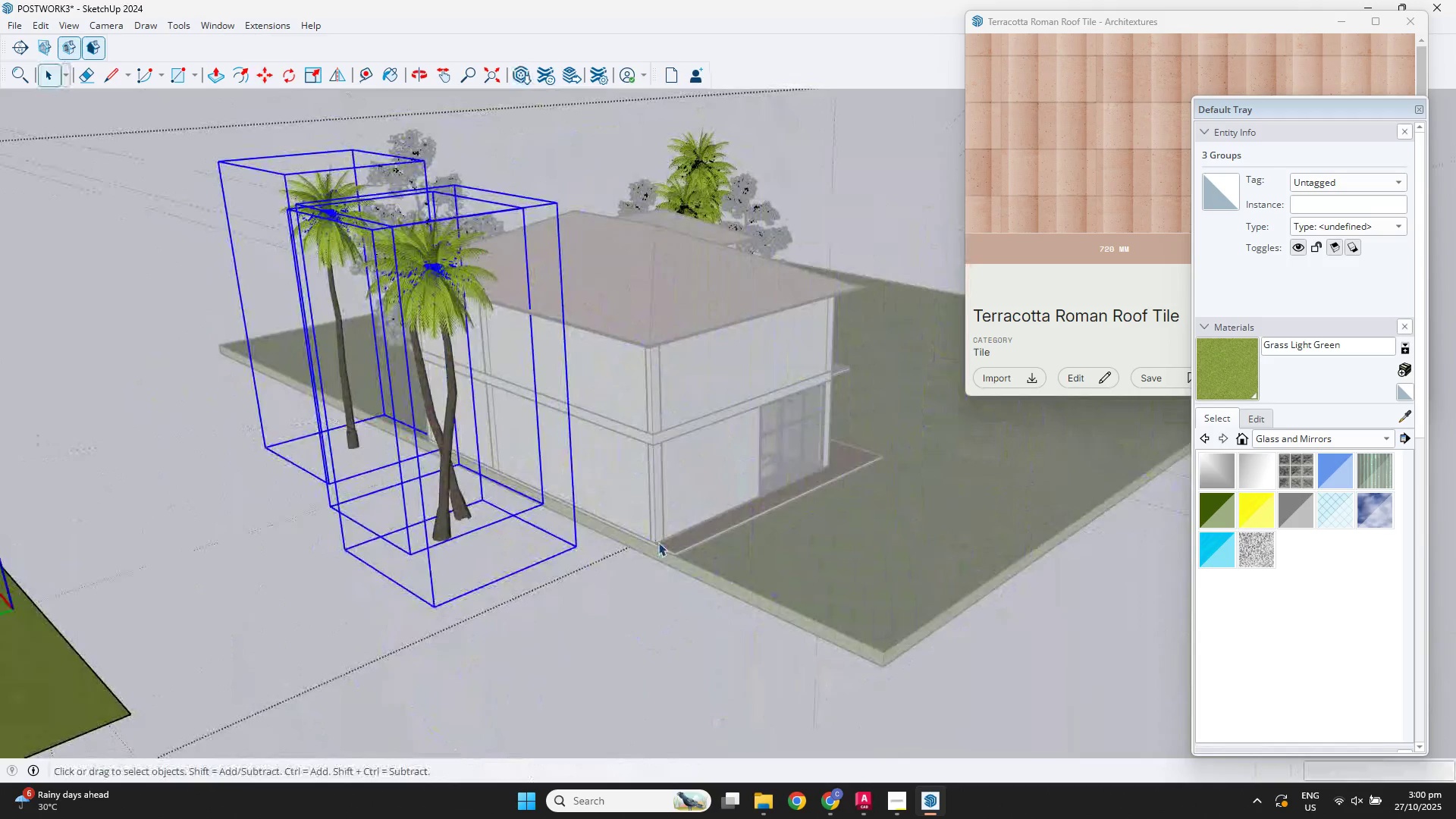 
scroll: coordinate [664, 550], scroll_direction: up, amount: 4.0
 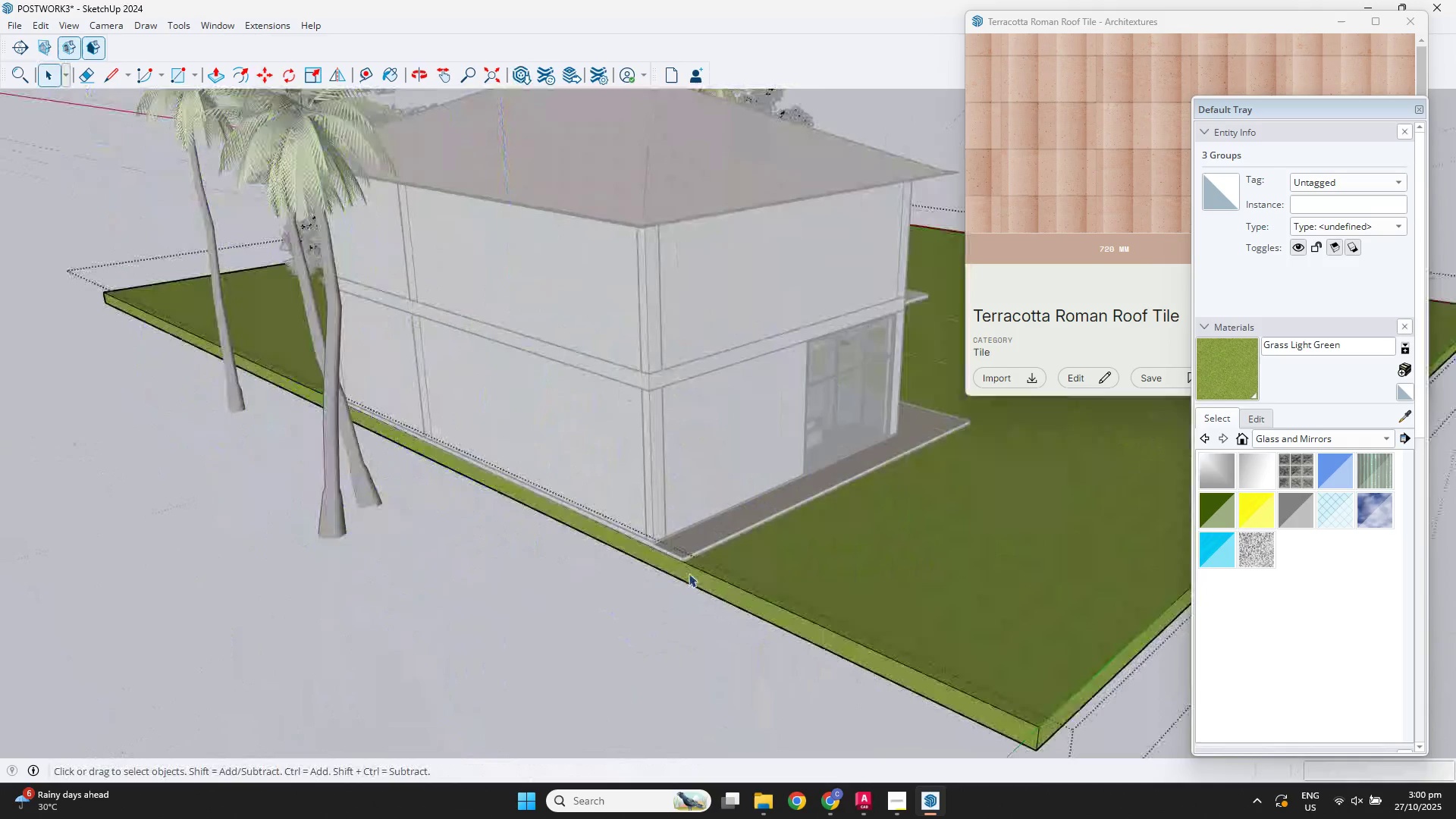 
double_click([689, 573])
 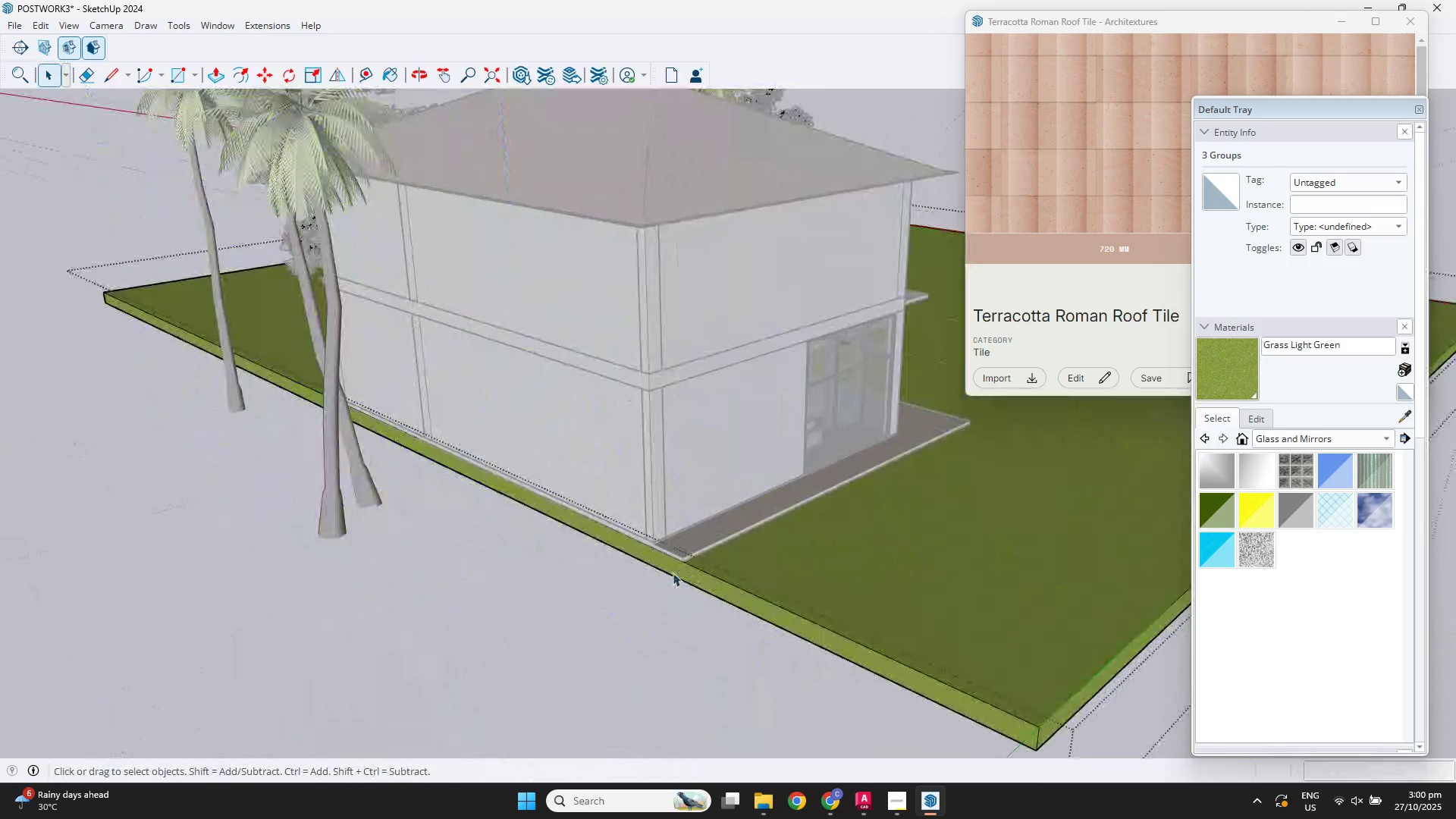 
triple_click([673, 573])
 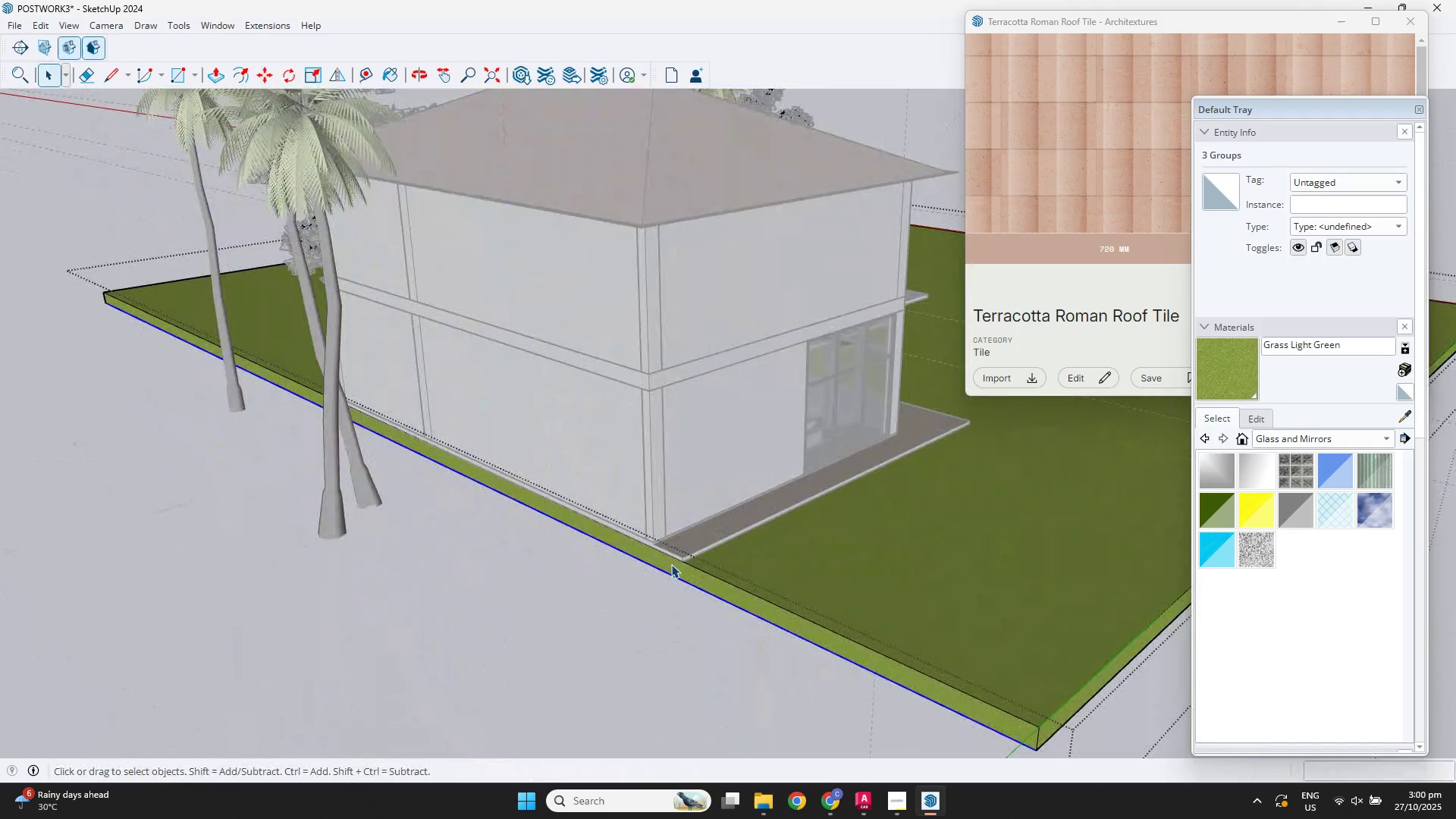 
left_click([671, 564])
 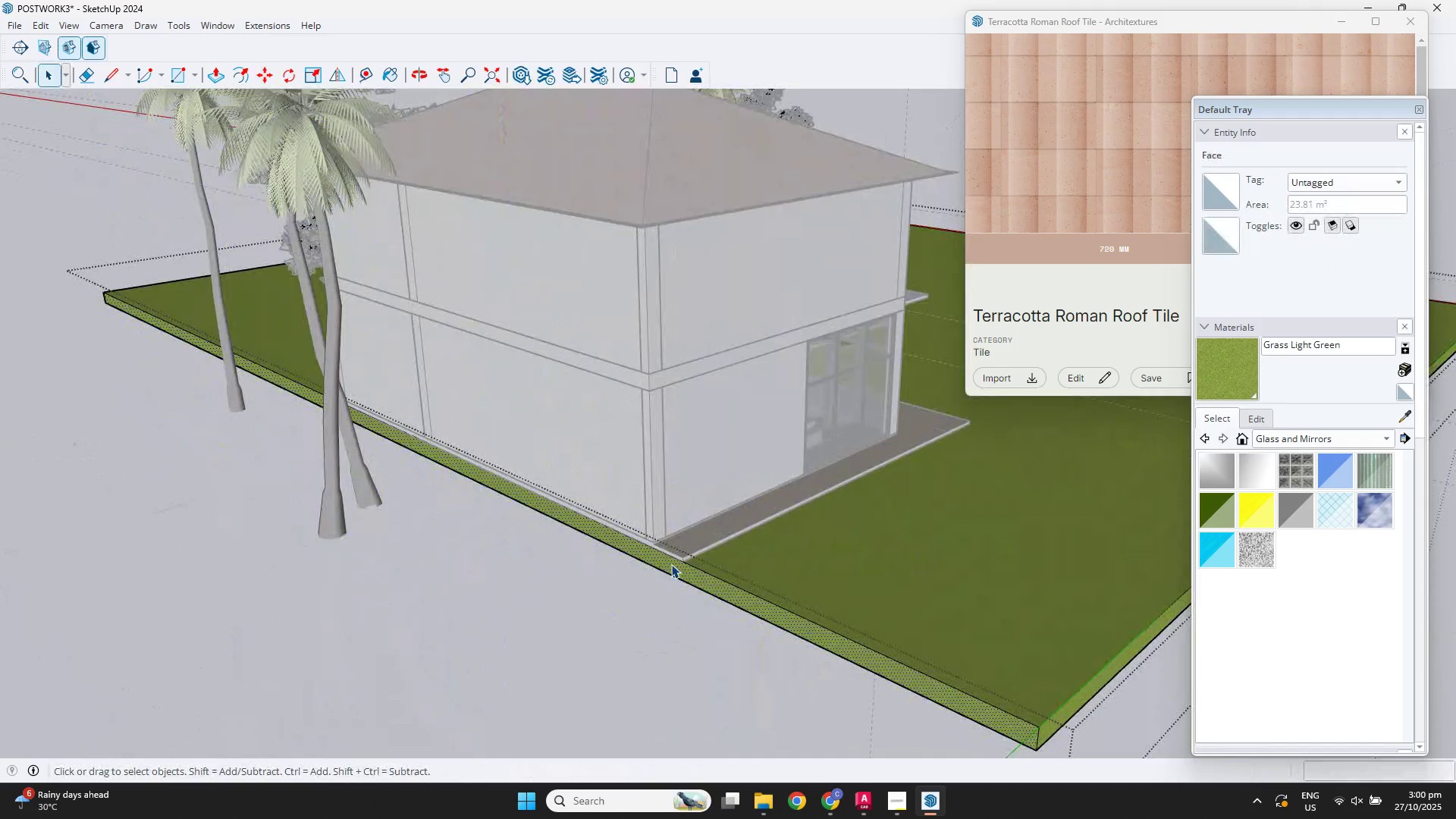 
key(P)
 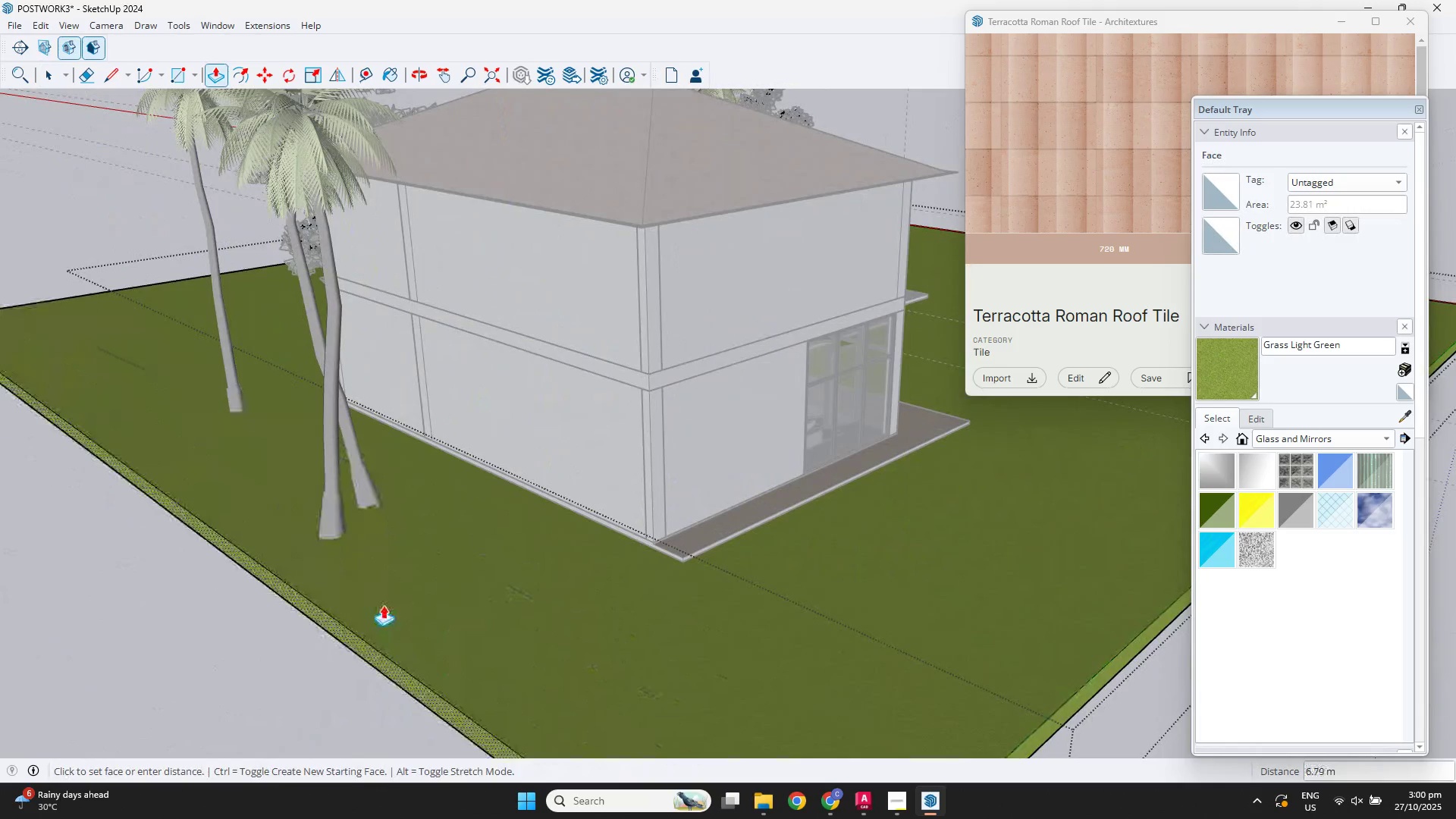 
key(Space)
 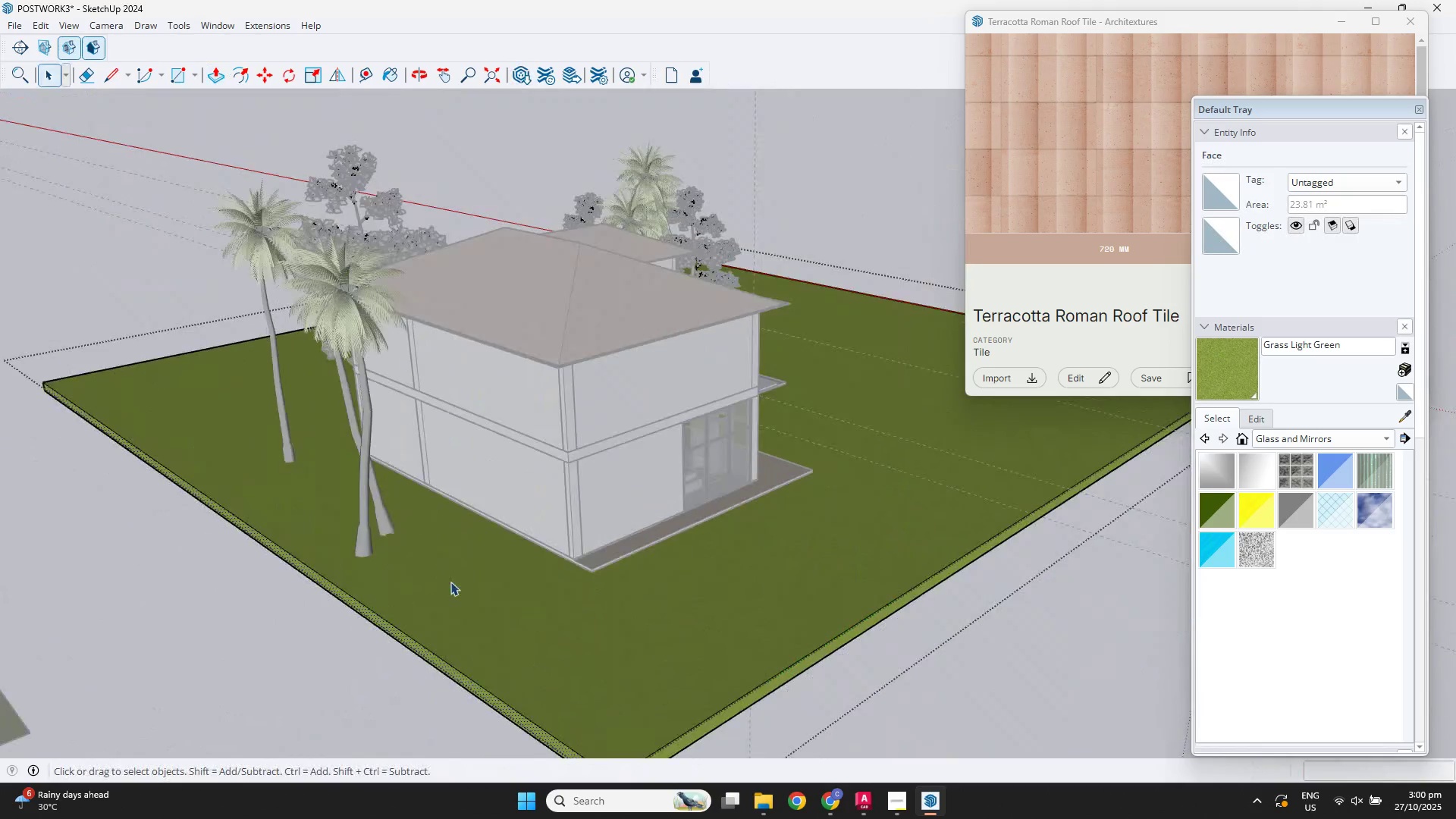 
scroll: coordinate [442, 582], scroll_direction: down, amount: 5.0
 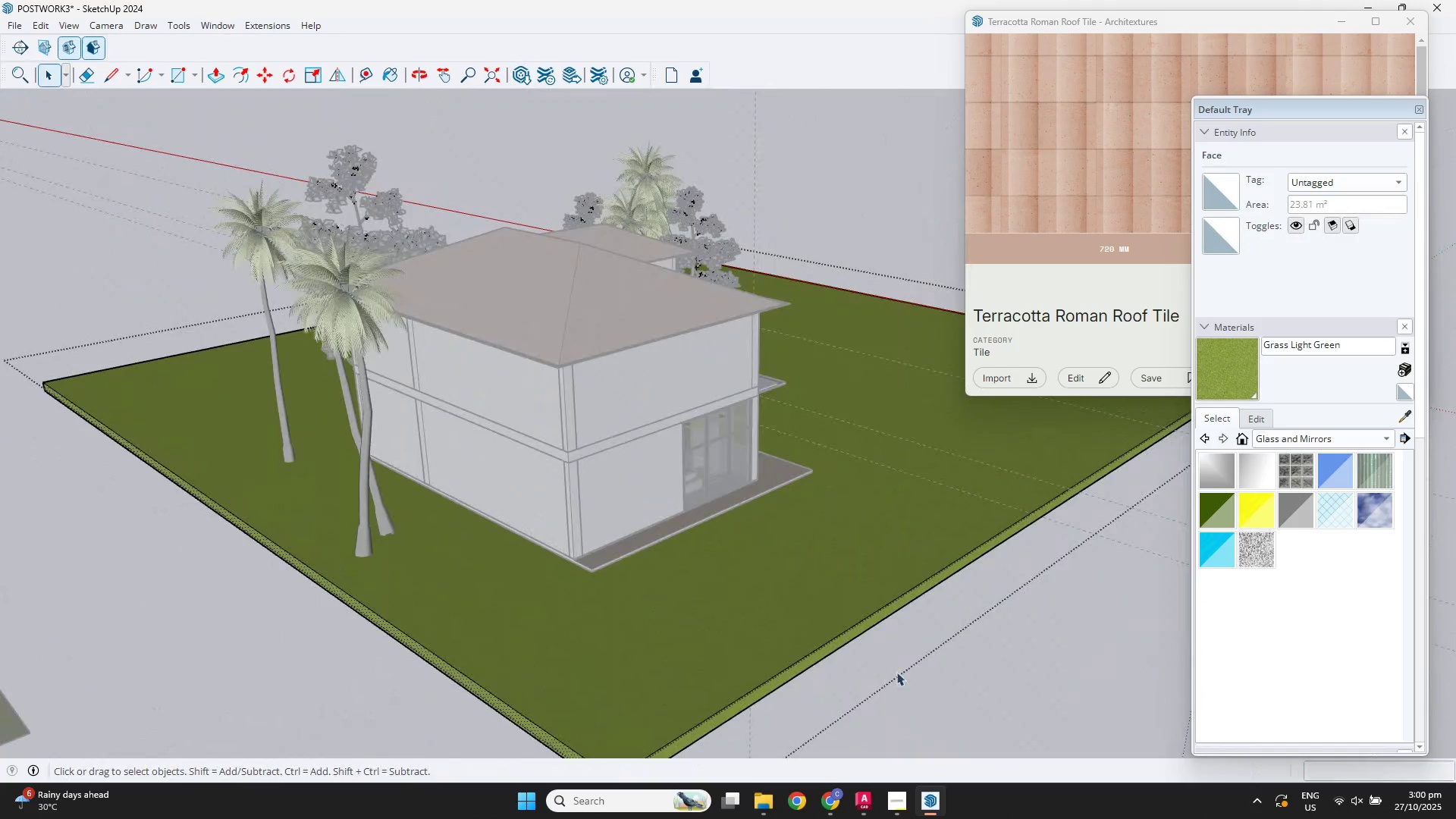 
key(Space)
 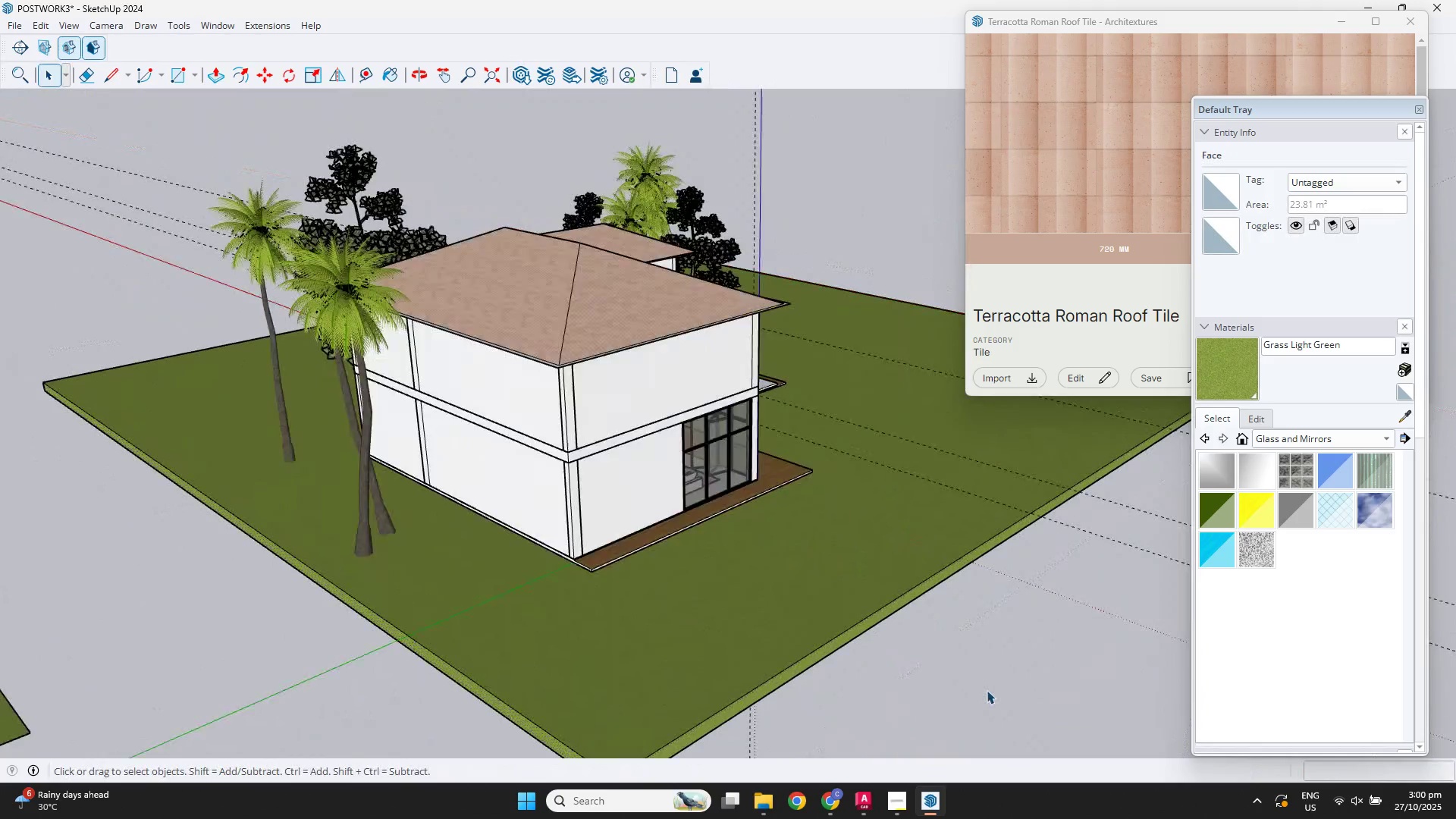 
double_click([987, 690])
 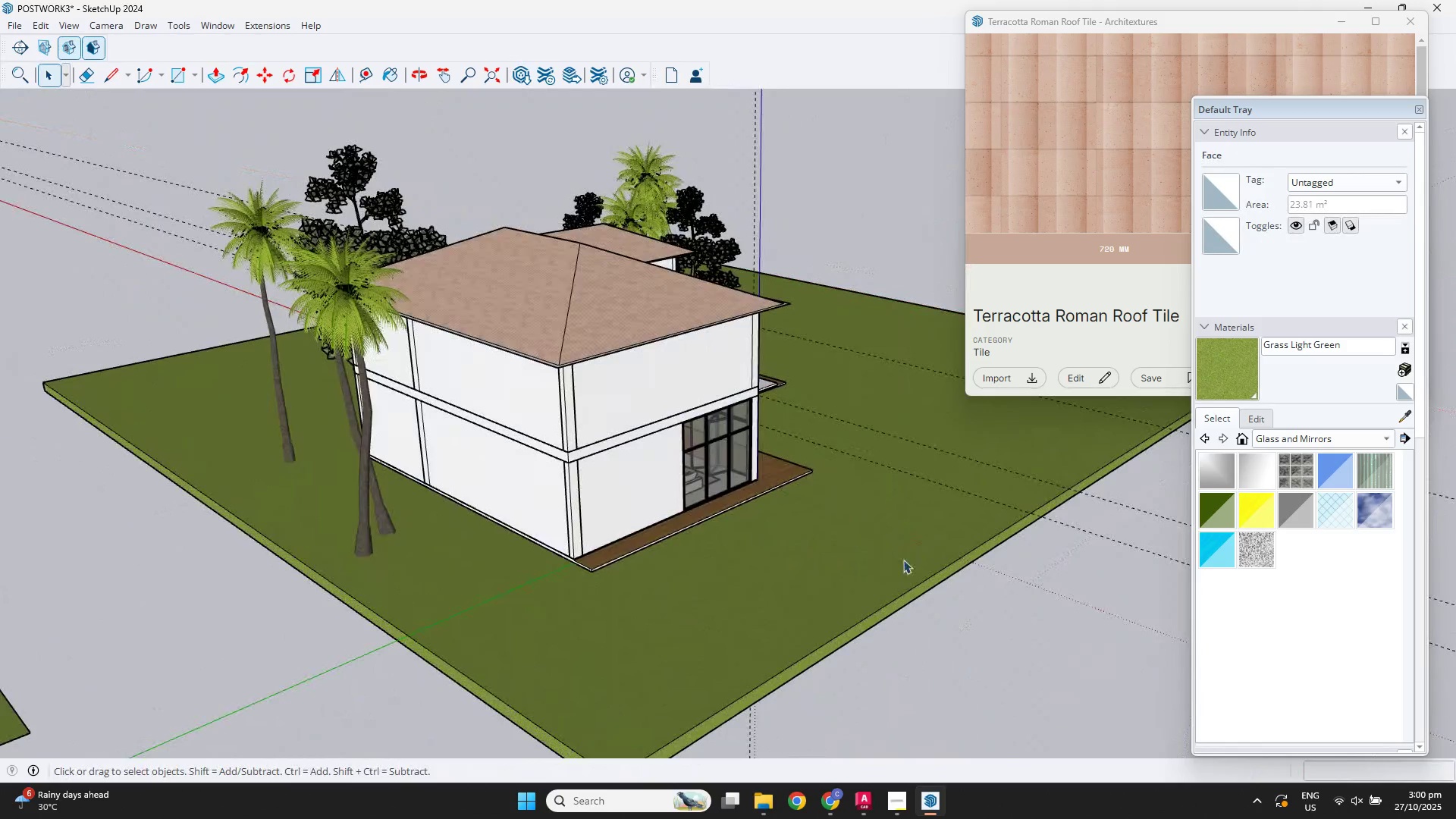 
scroll: coordinate [864, 531], scroll_direction: down, amount: 3.0
 